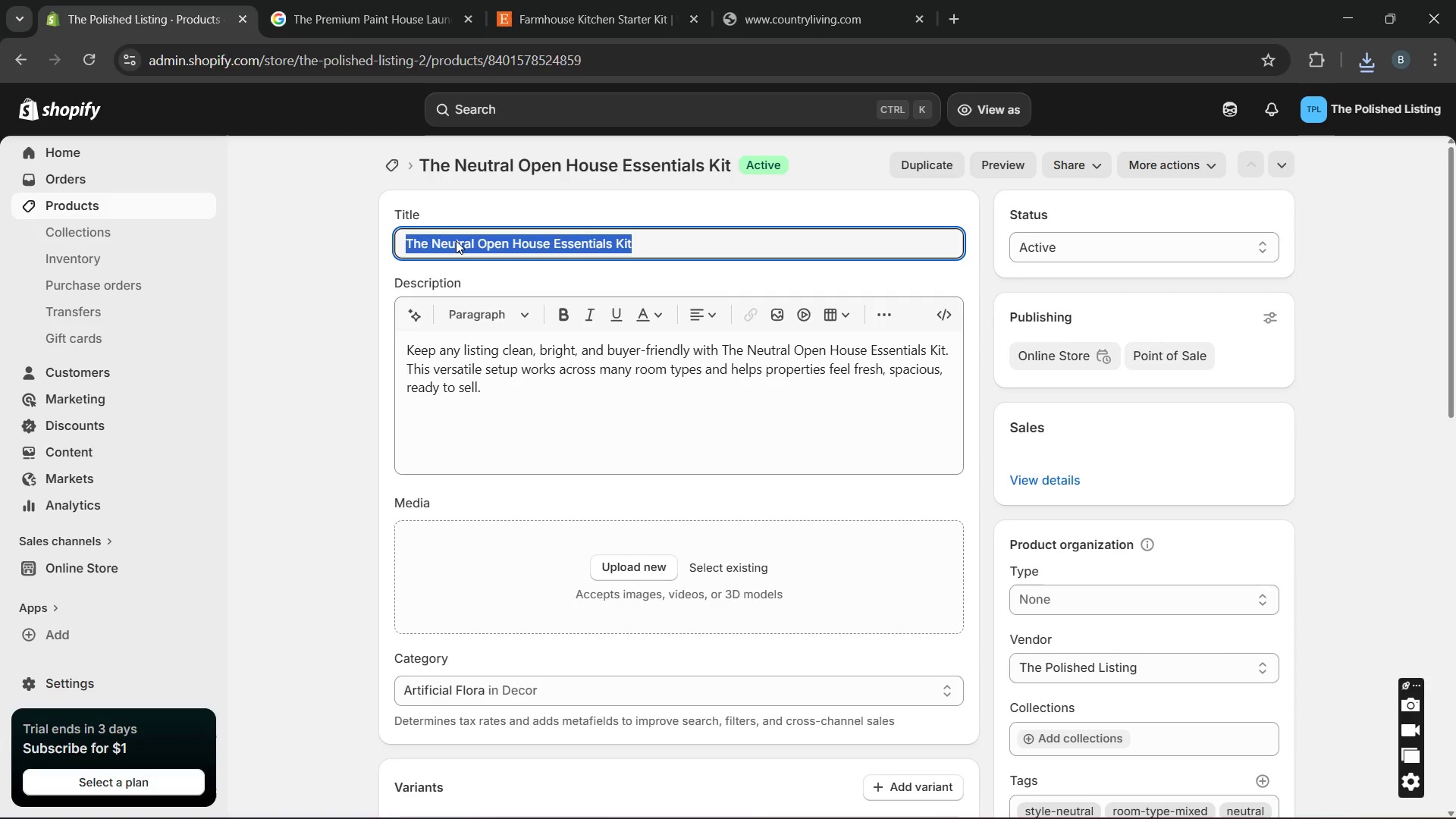 
triple_click([456, 240])
 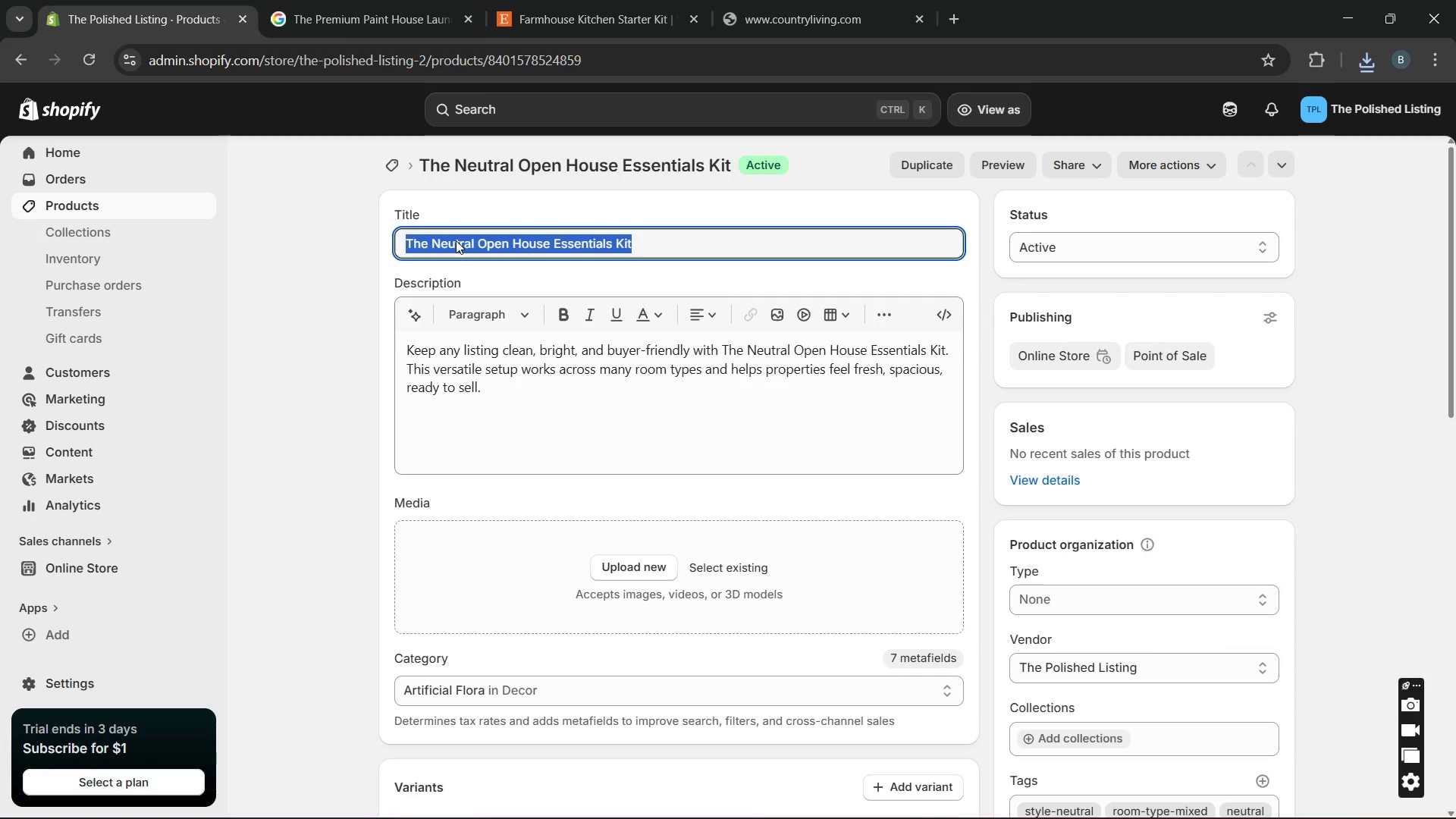 
key(Control+C)
 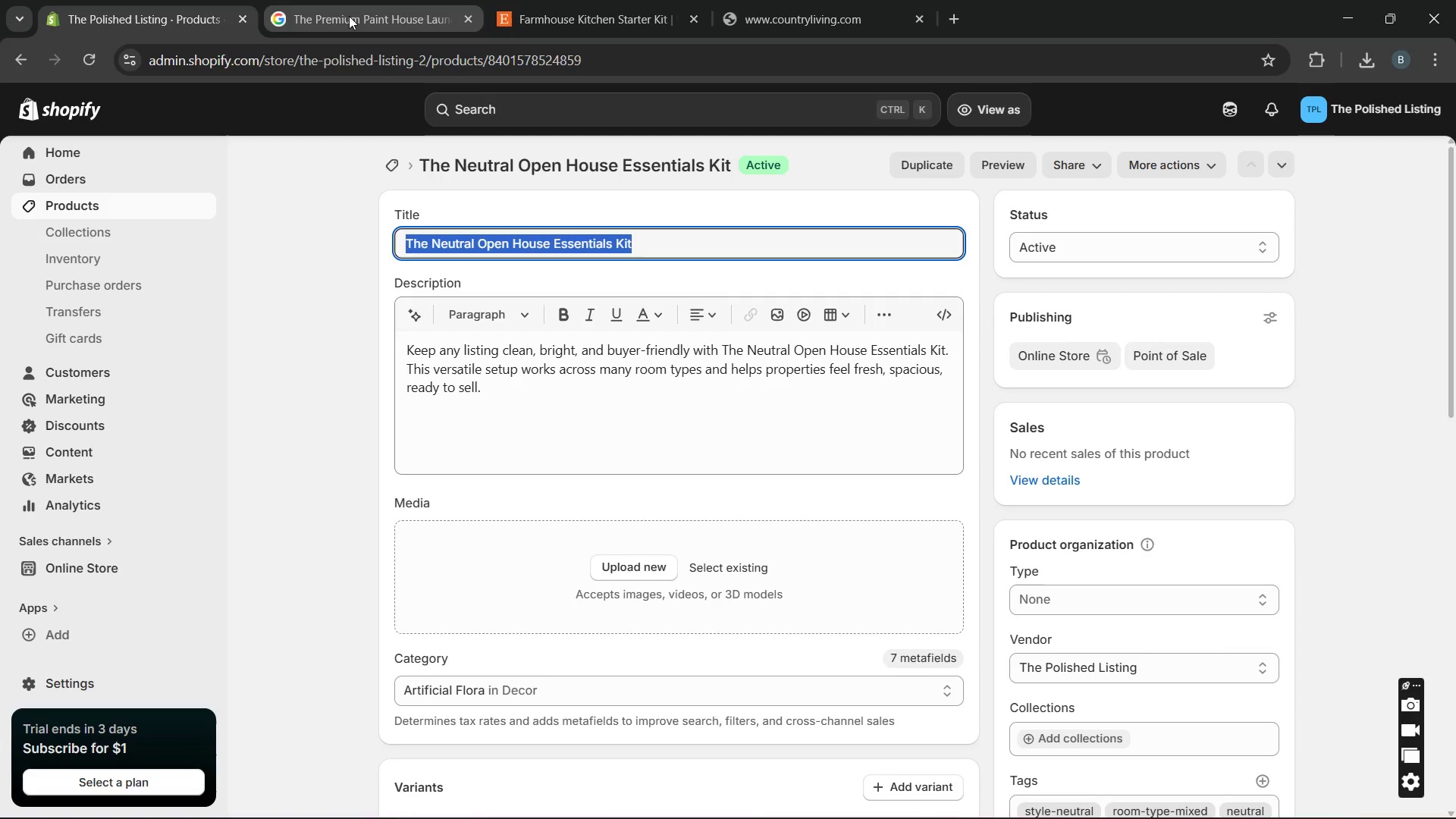 
left_click([349, 16])
 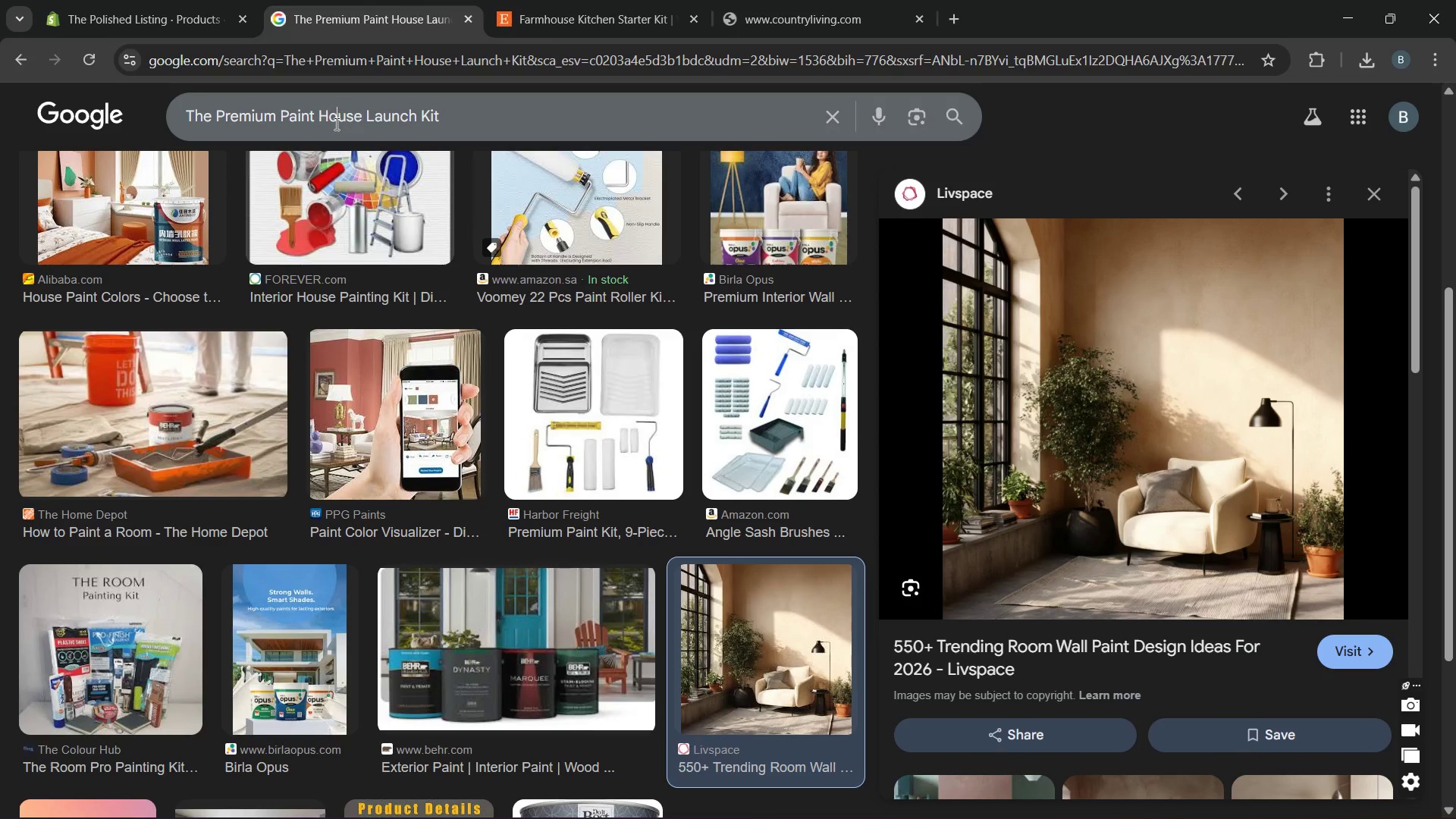 
double_click([335, 124])
 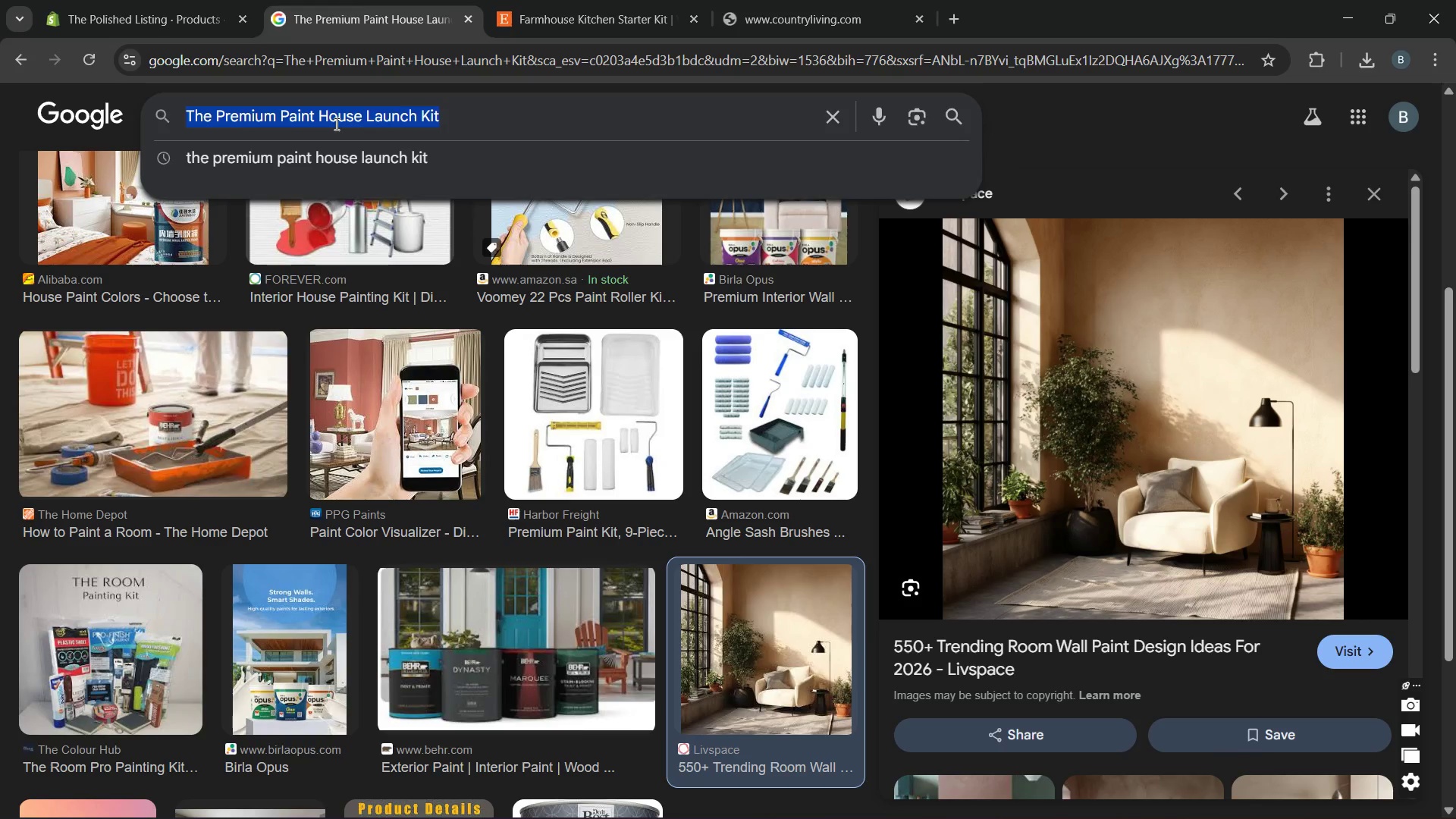 
triple_click([335, 124])
 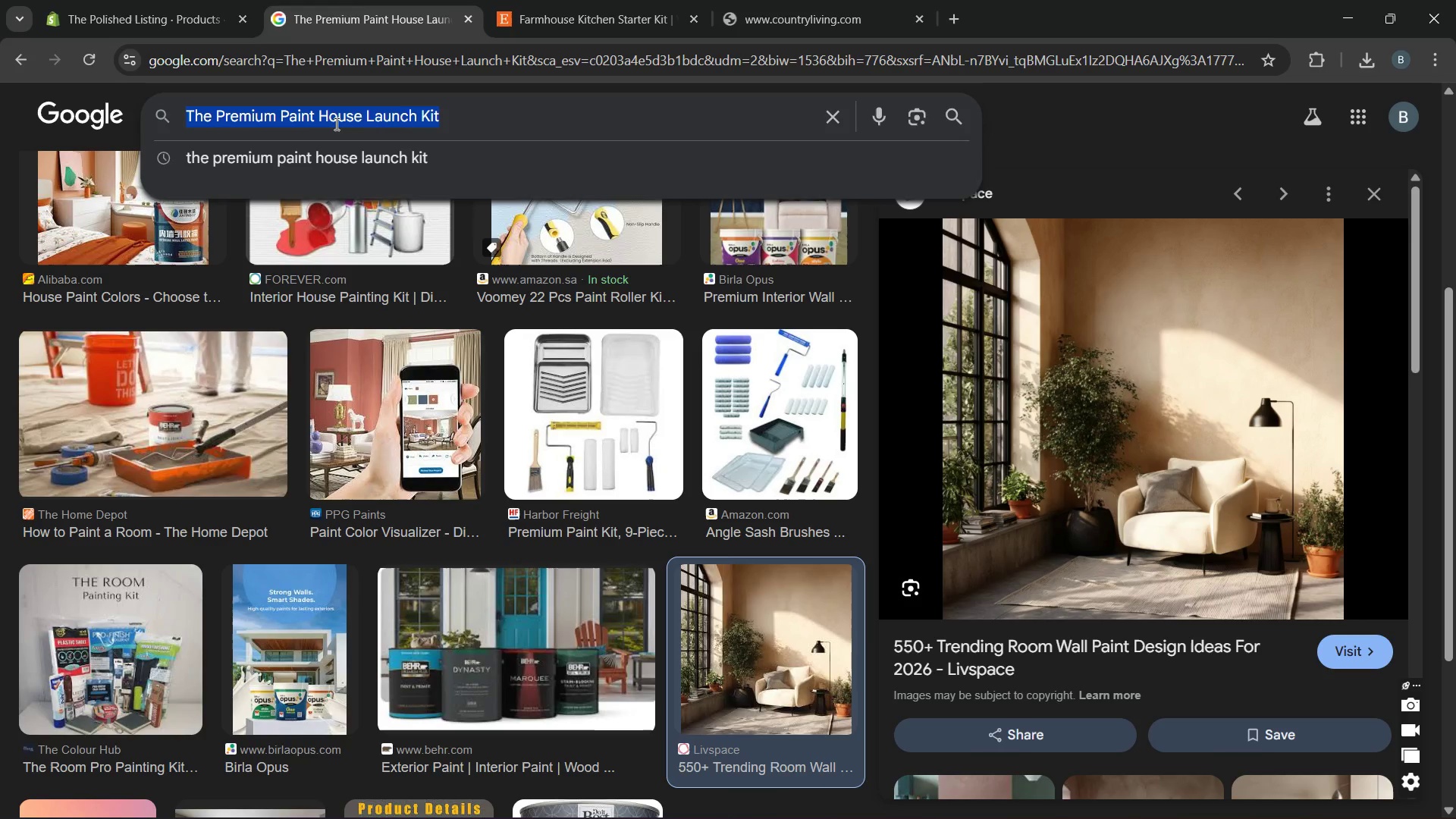 
triple_click([335, 124])
 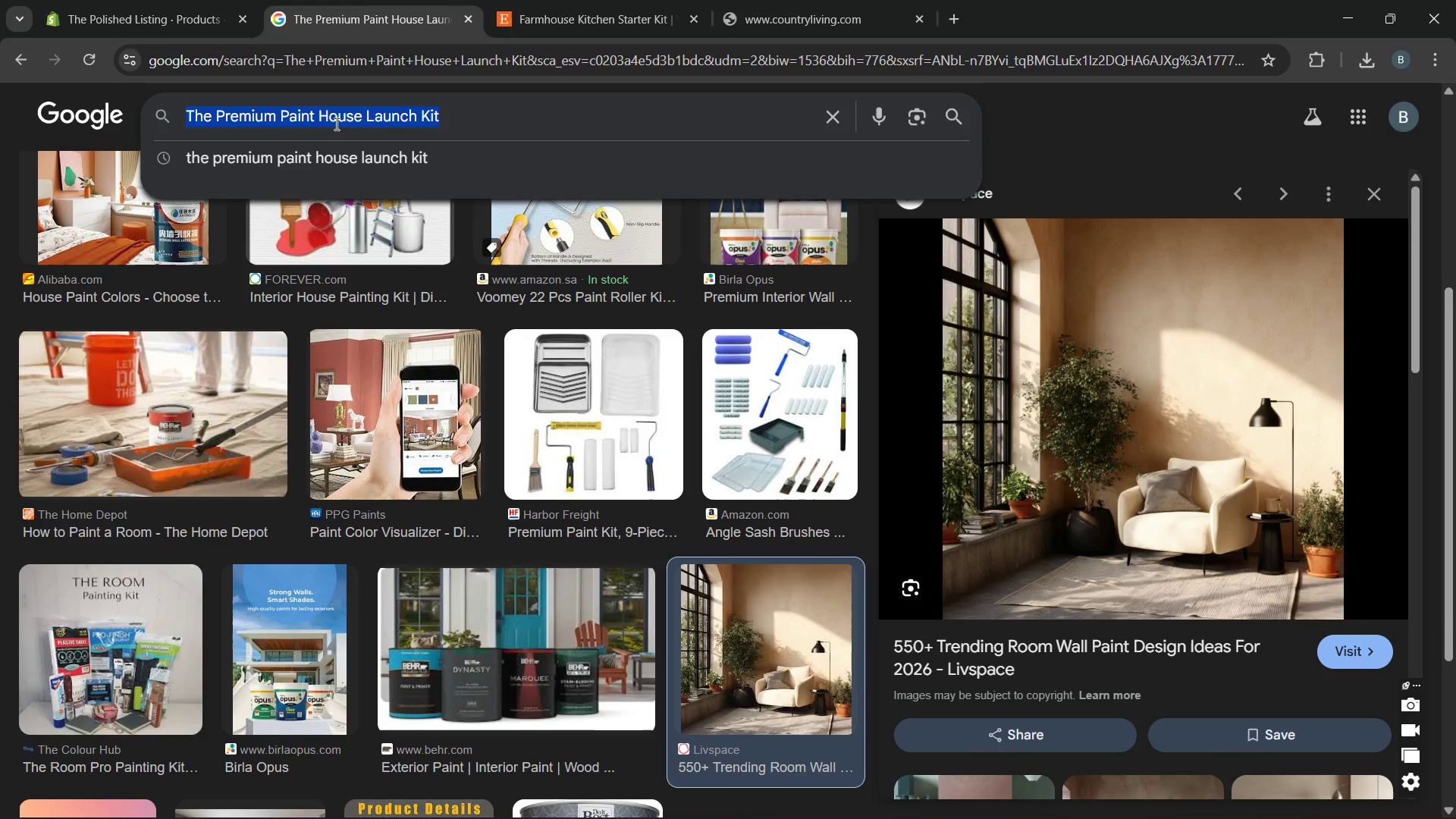 
key(Control+V)
 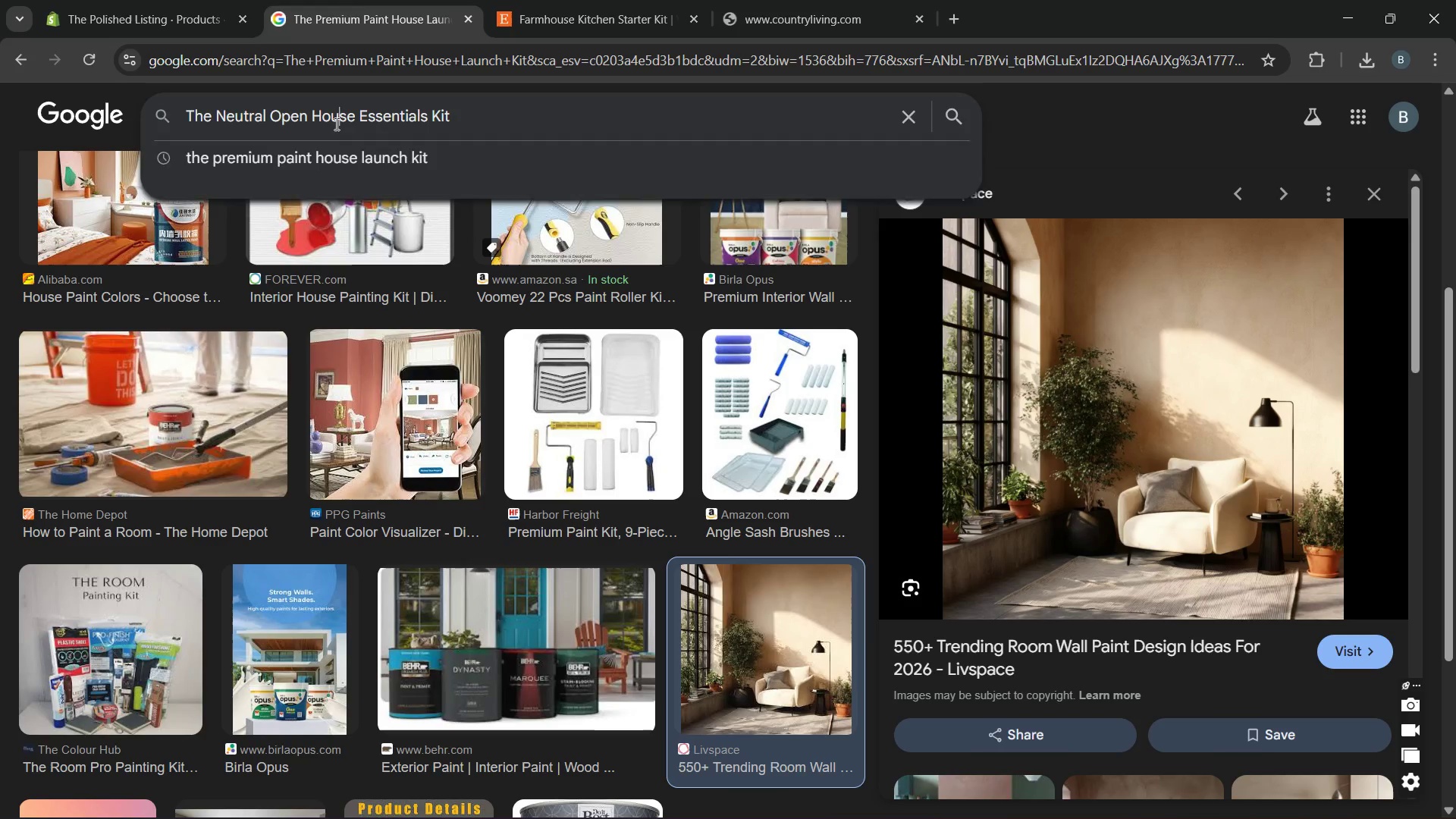 
left_click([335, 124])
 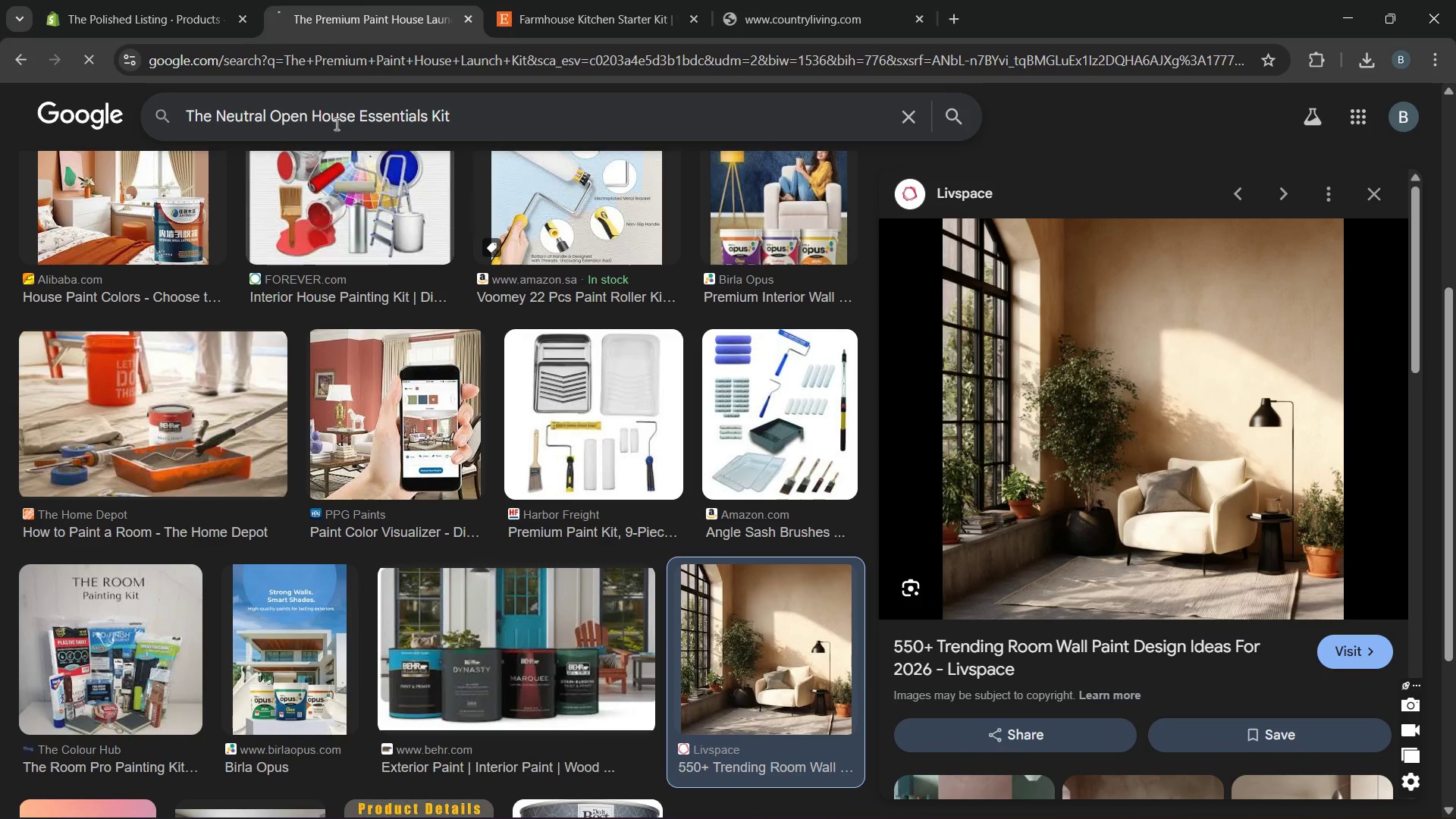 
key(Enter)
 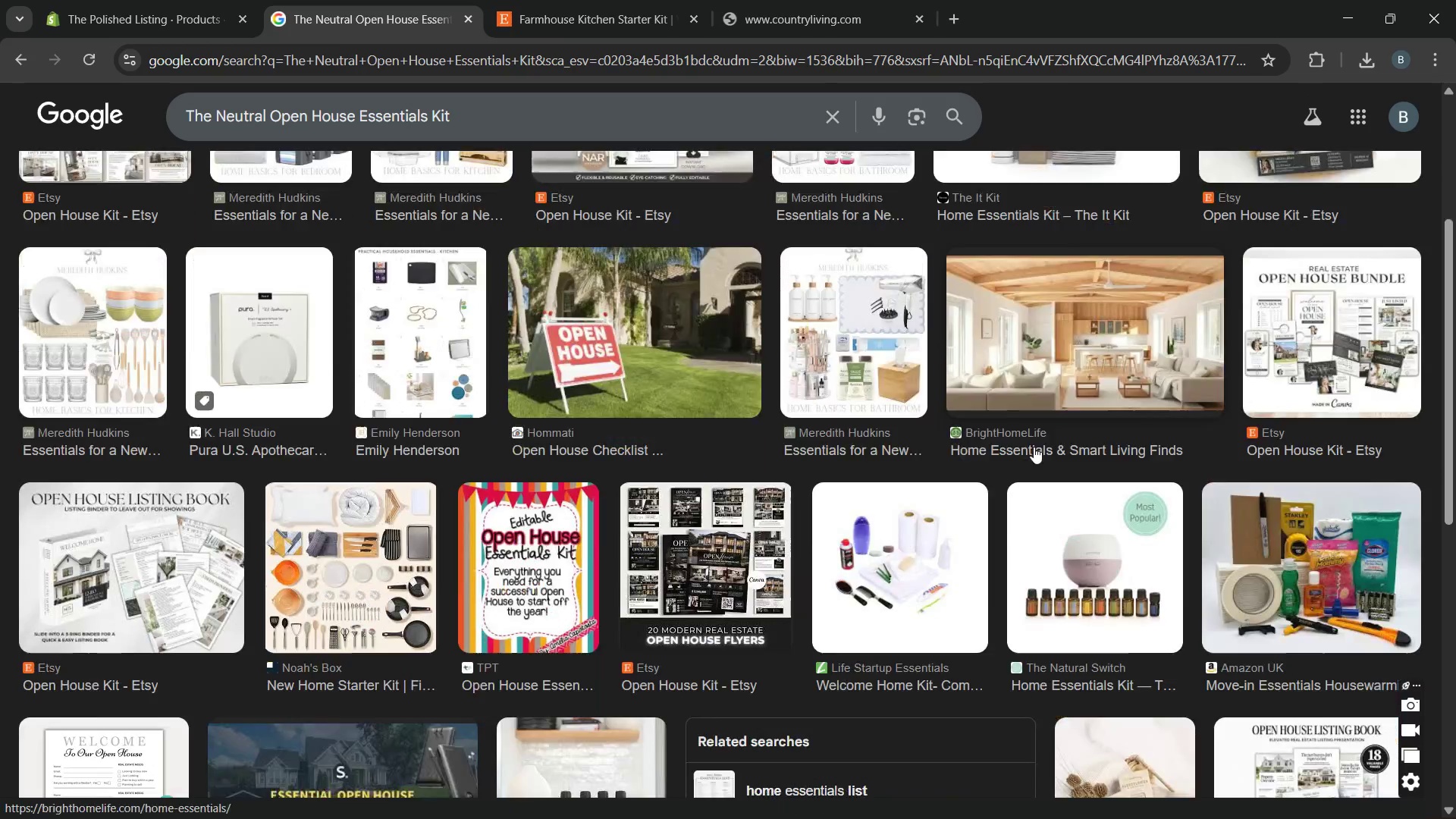 
wait(17.67)
 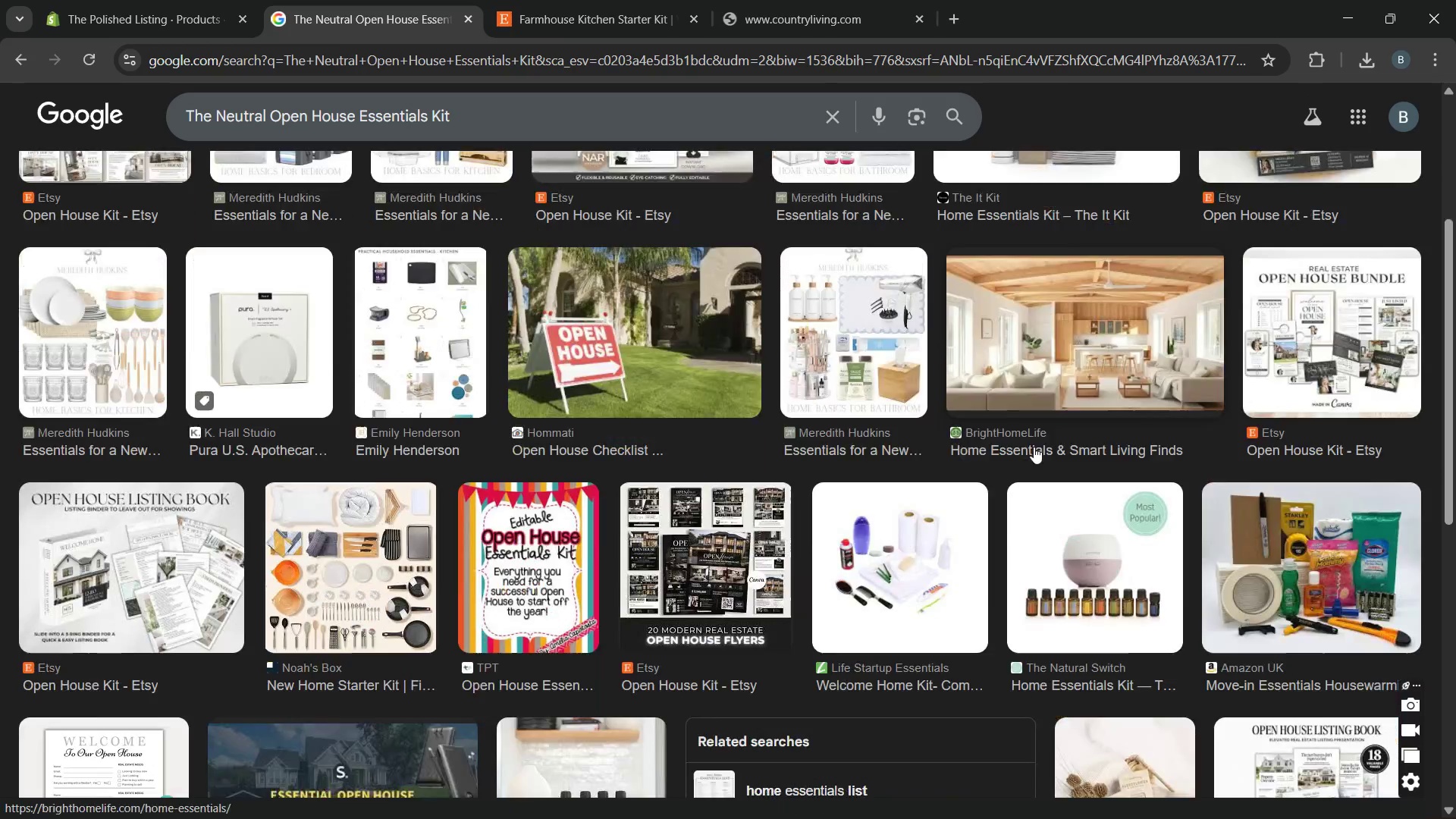 
left_click([1100, 356])
 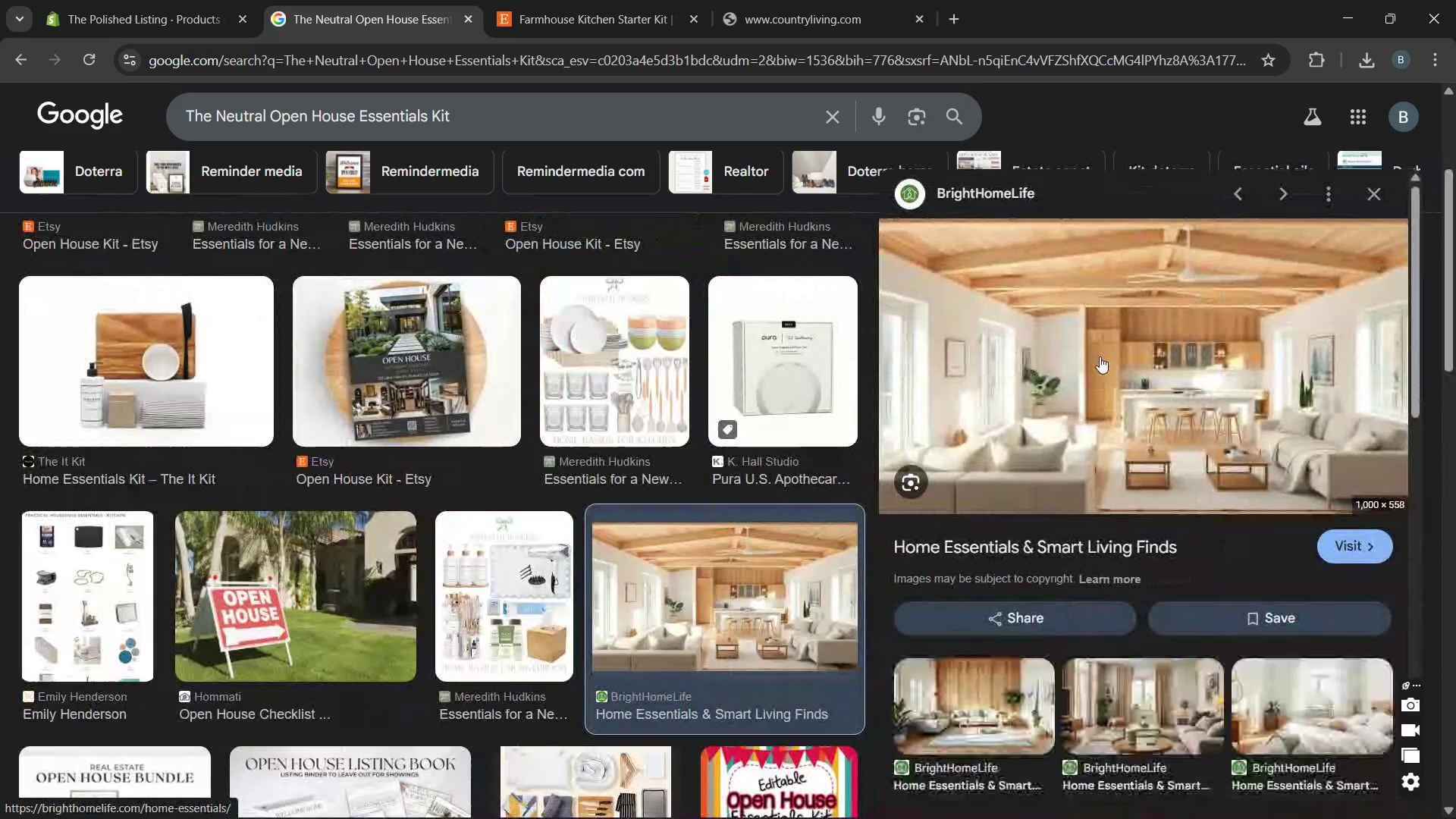 
right_click([1100, 356])
 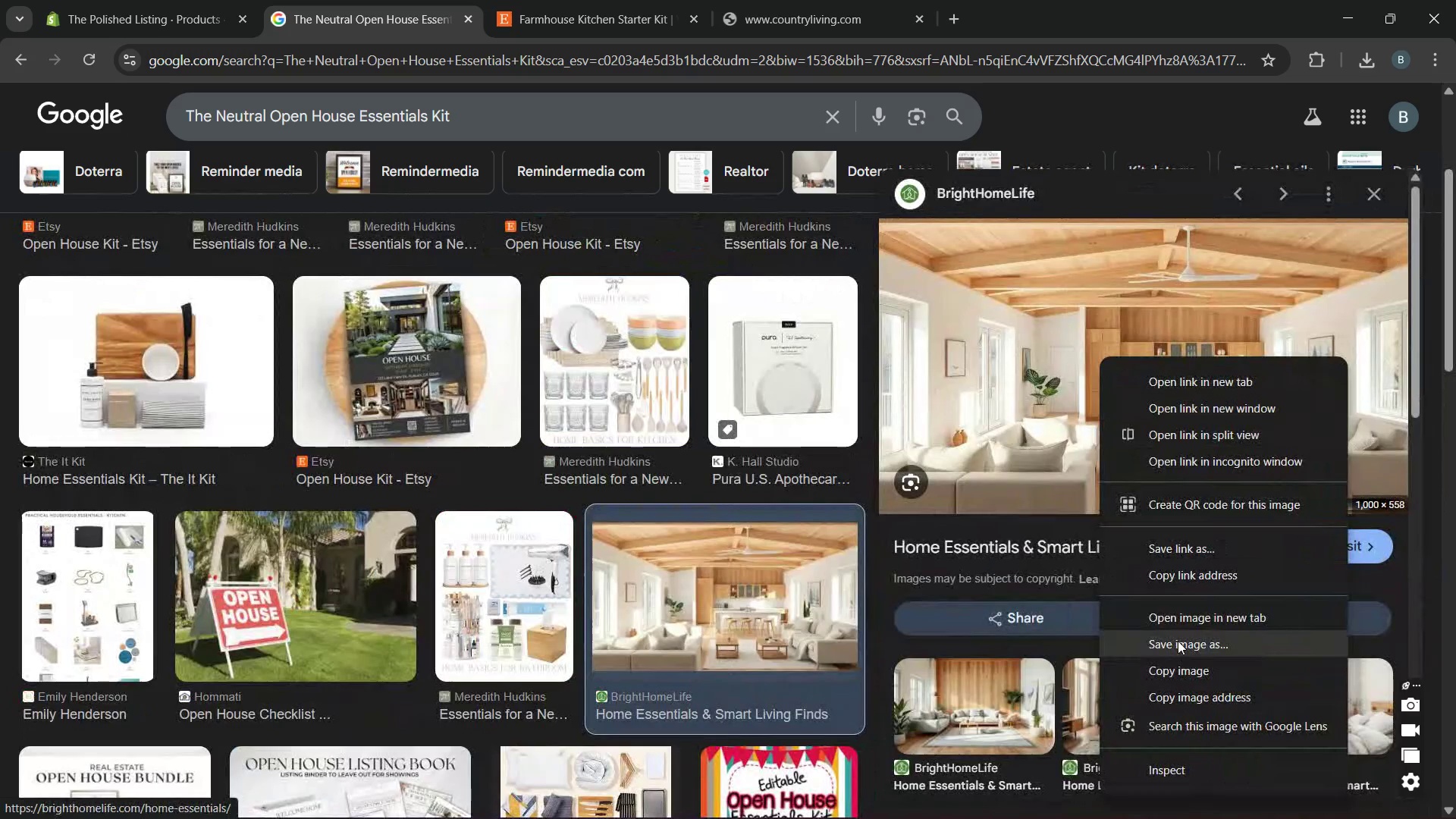 
left_click([1178, 642])
 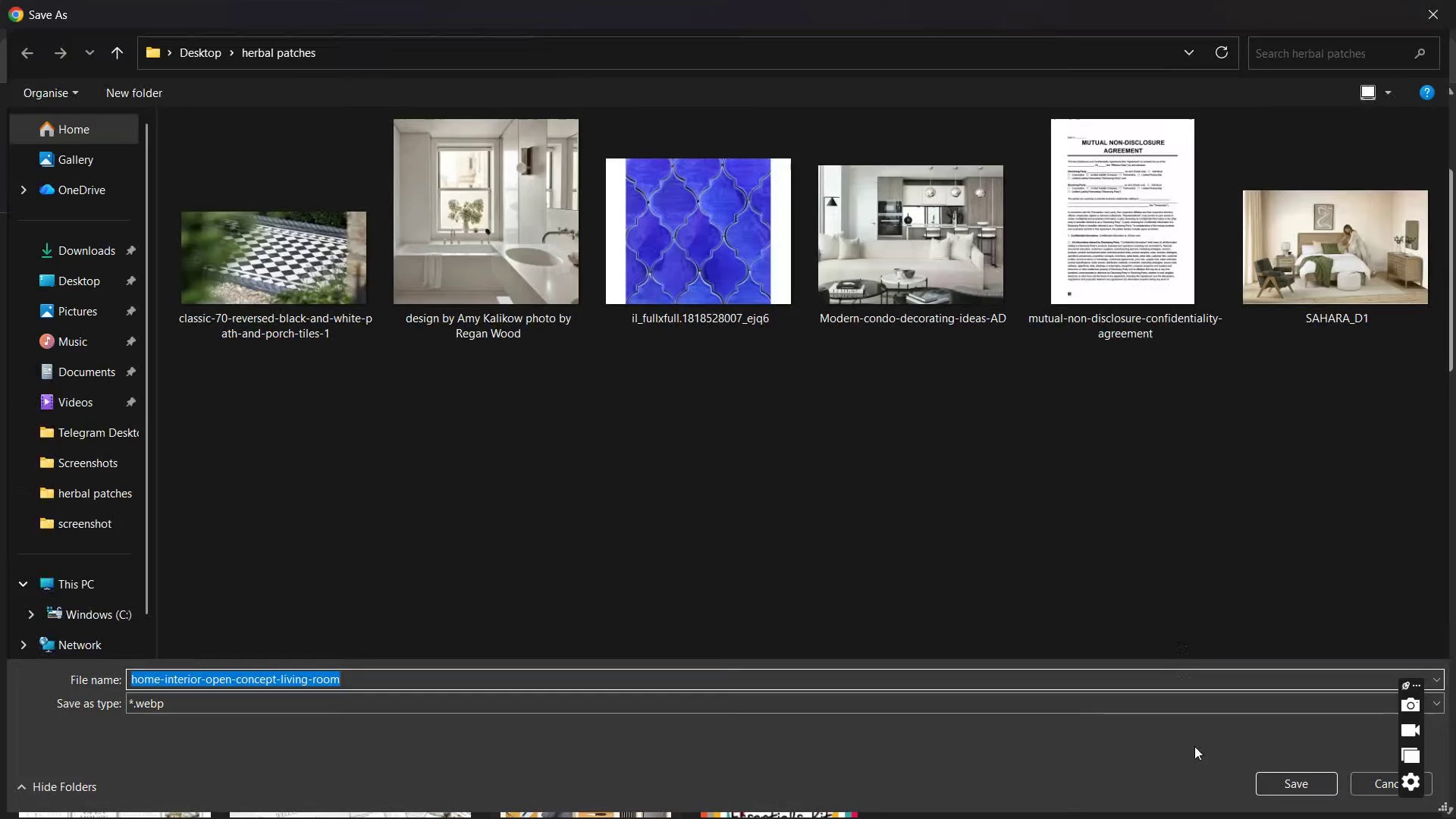 
left_click([1257, 780])
 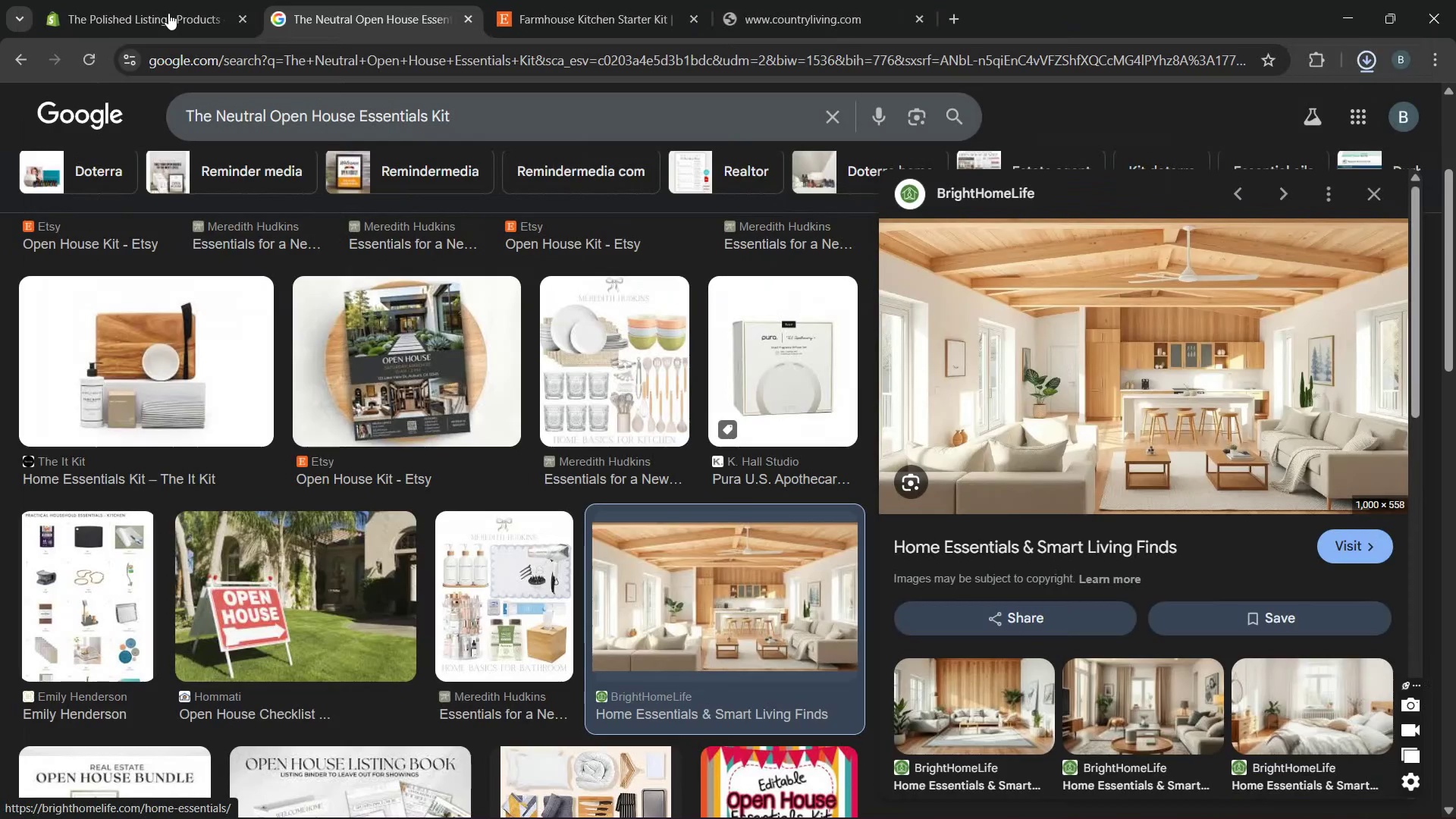 
left_click([168, 13])
 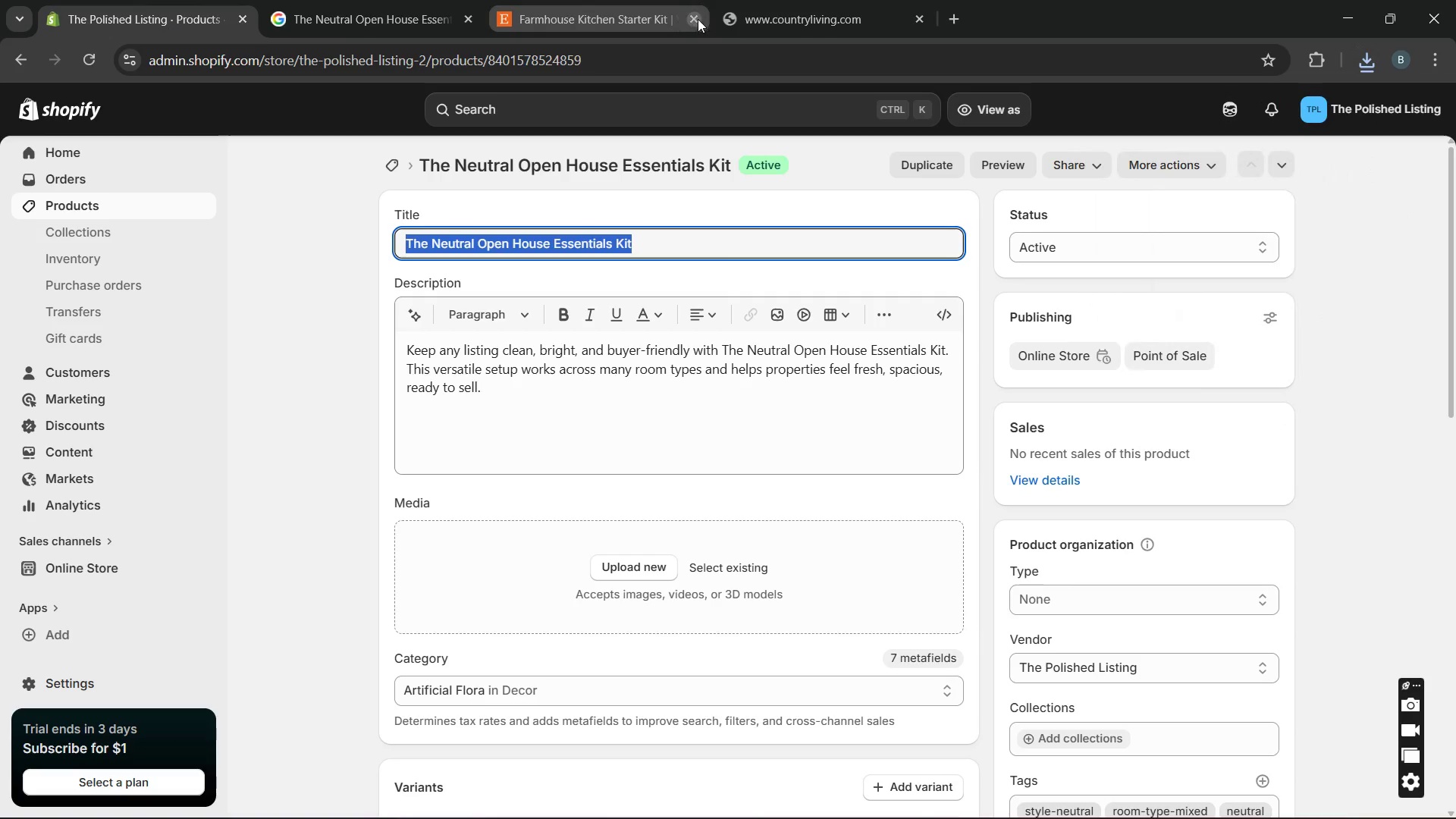 
left_click([698, 19])
 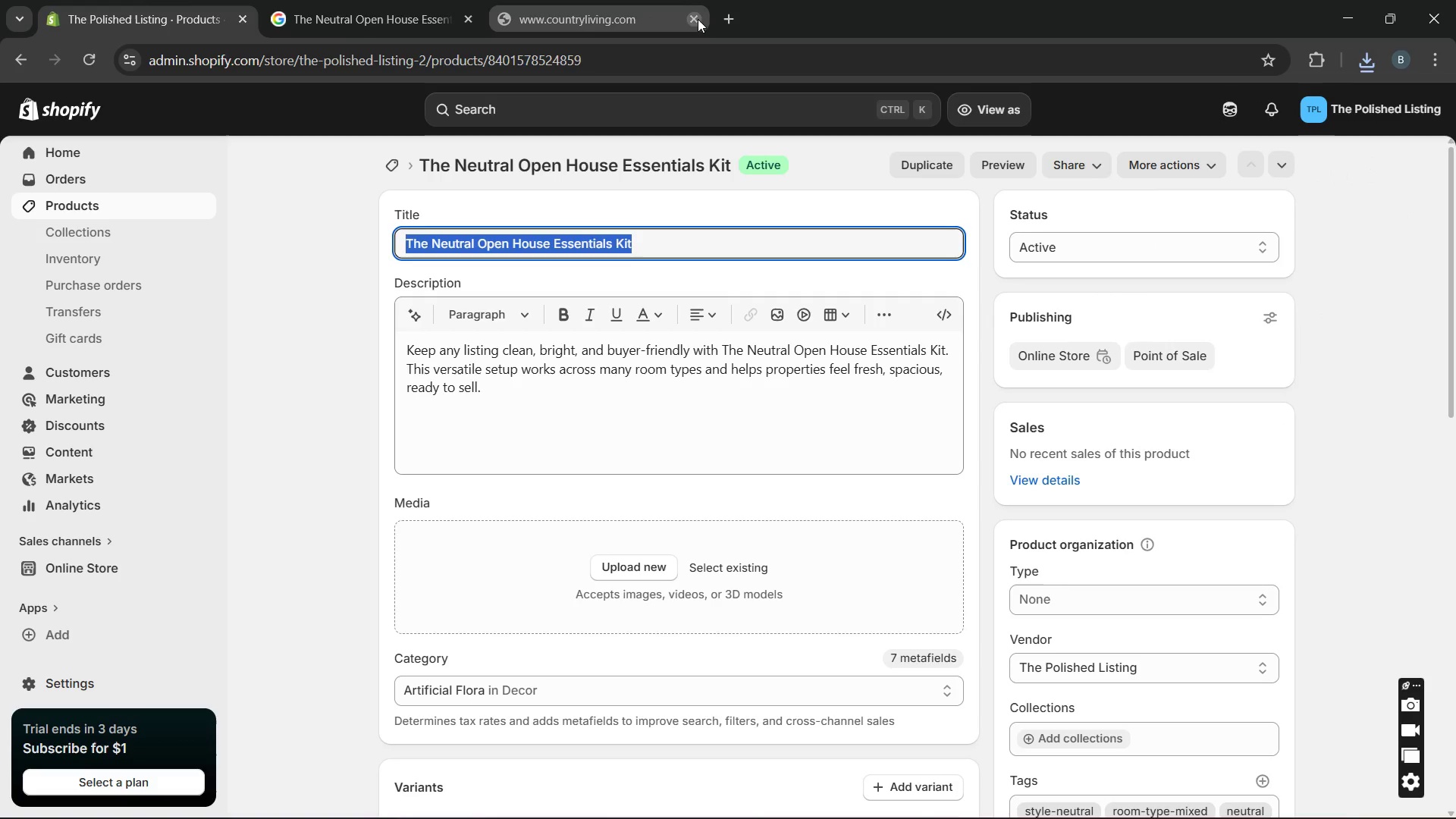 
left_click([698, 19])
 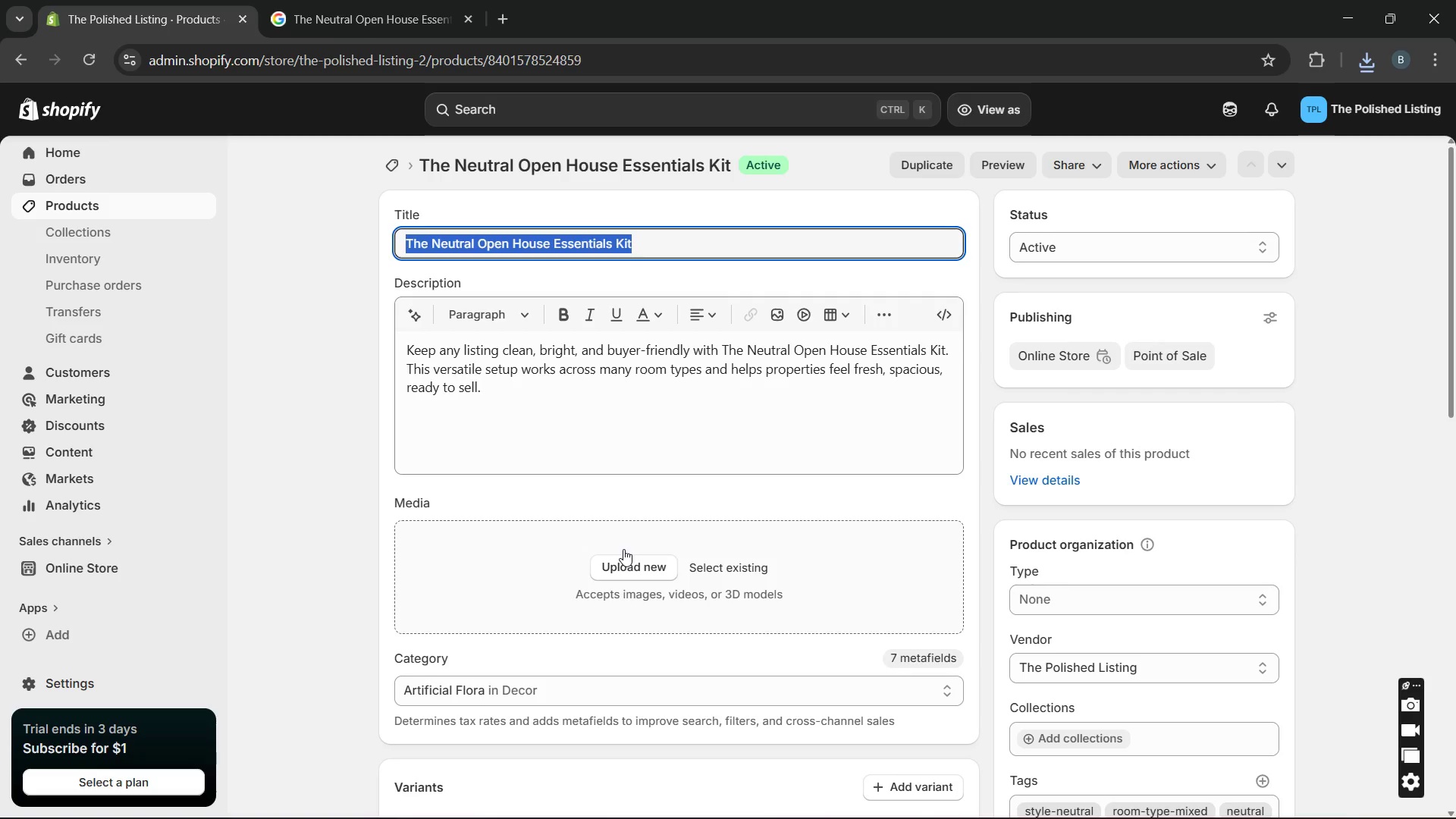 
left_click([623, 549])
 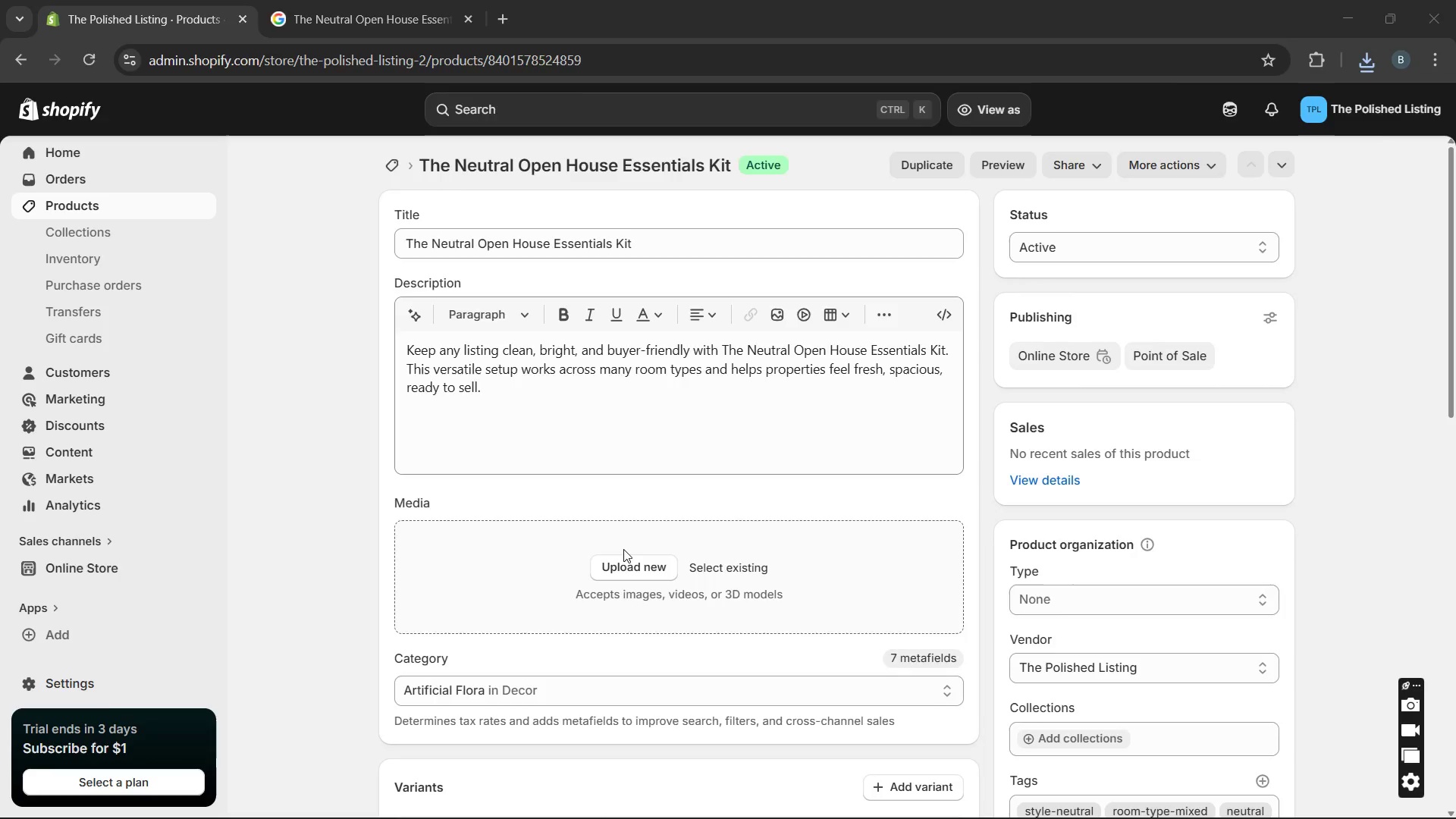 
mouse_move([618, 578])
 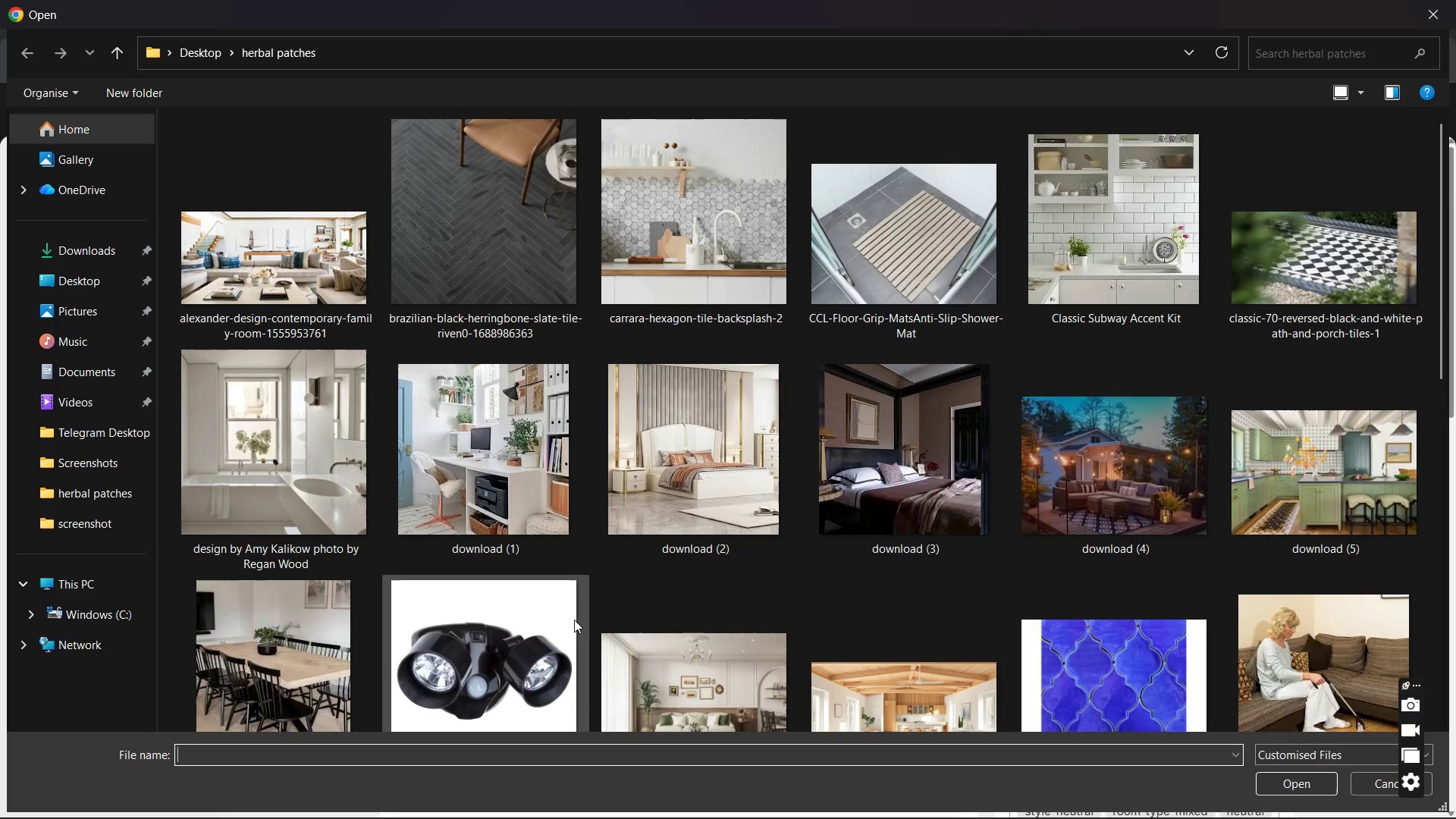 
scroll: coordinate [574, 620], scroll_direction: down, amount: 9.0
 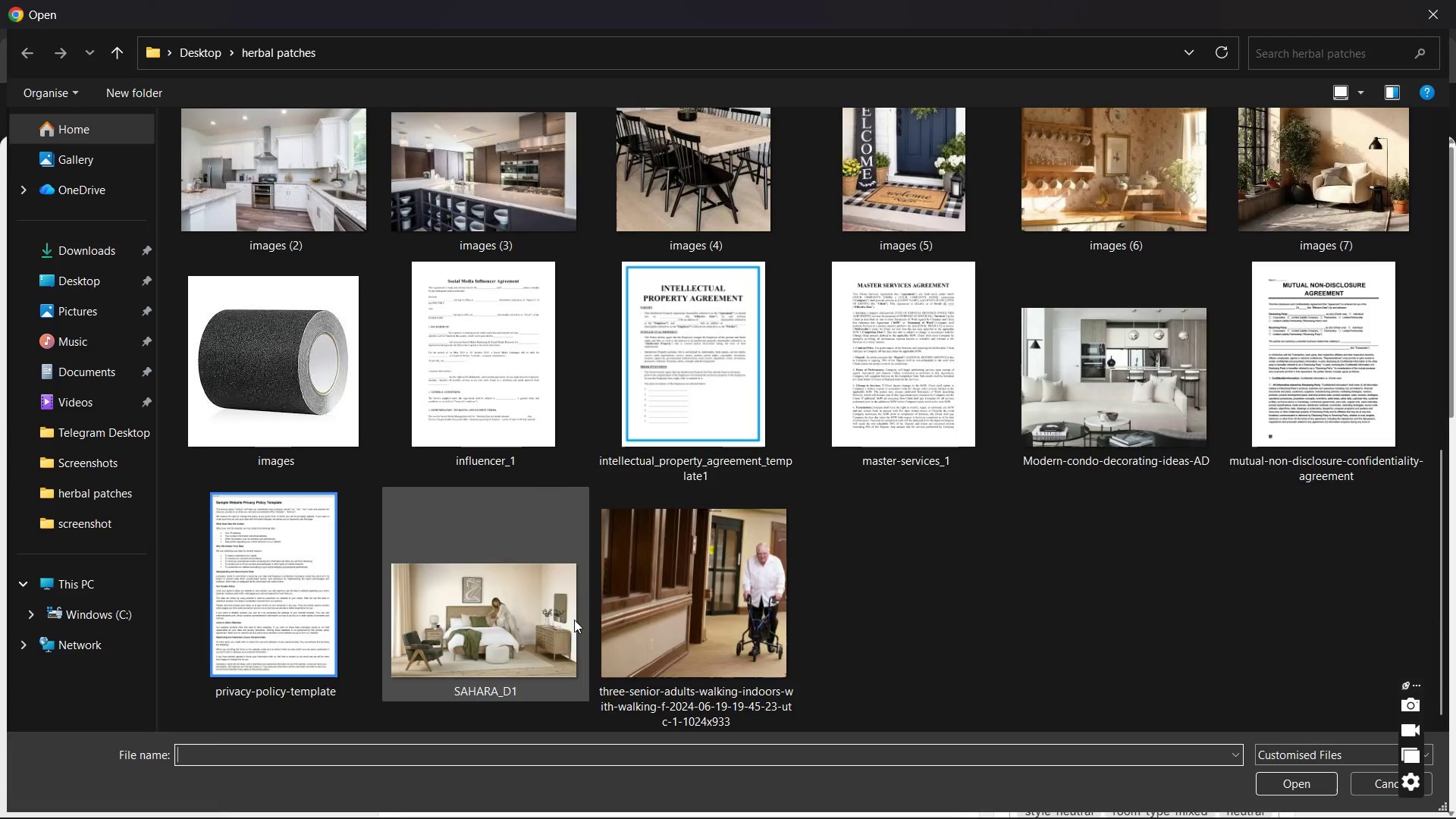 
left_click([574, 620])
 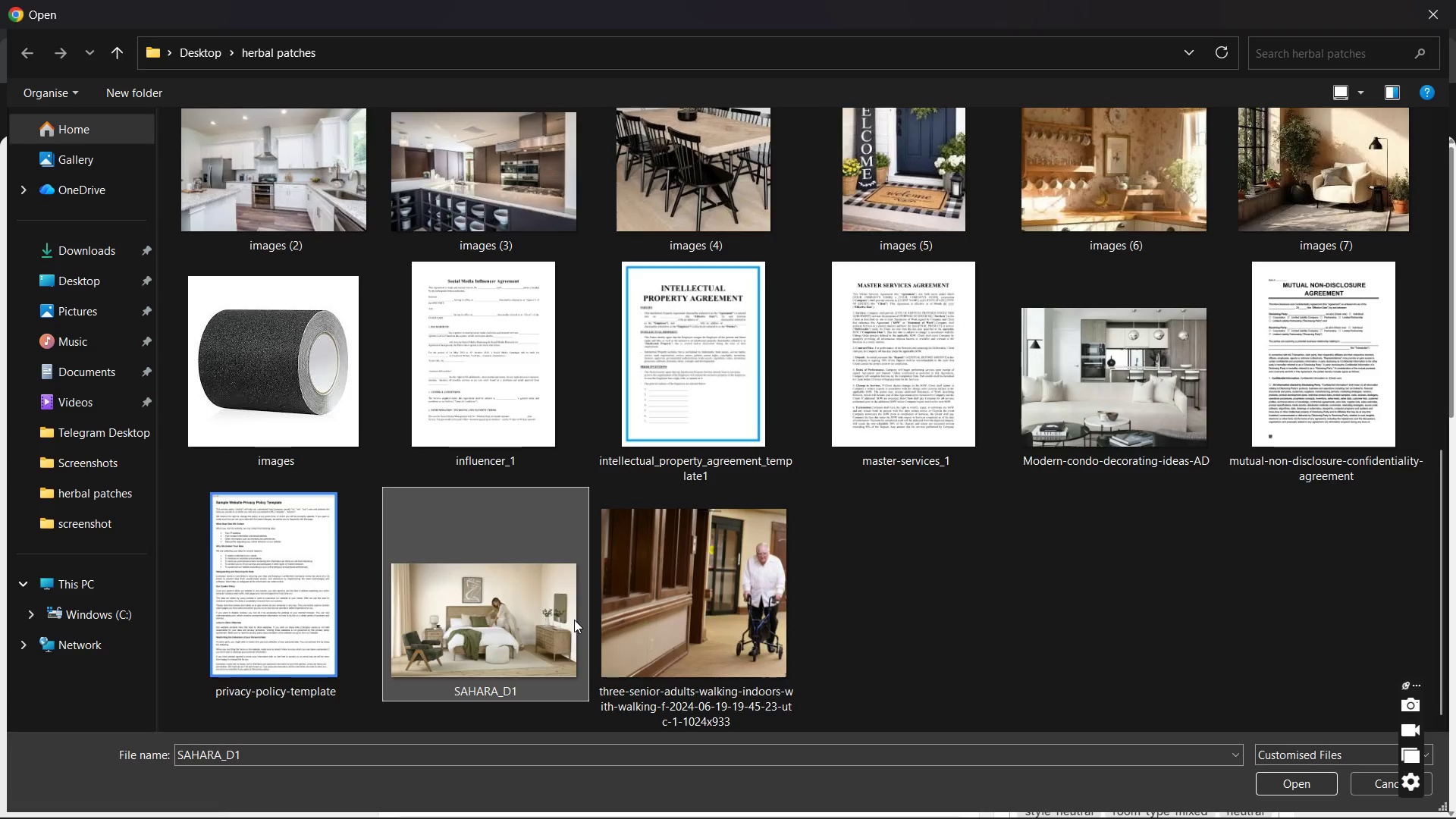 
key(ArrowUp)
 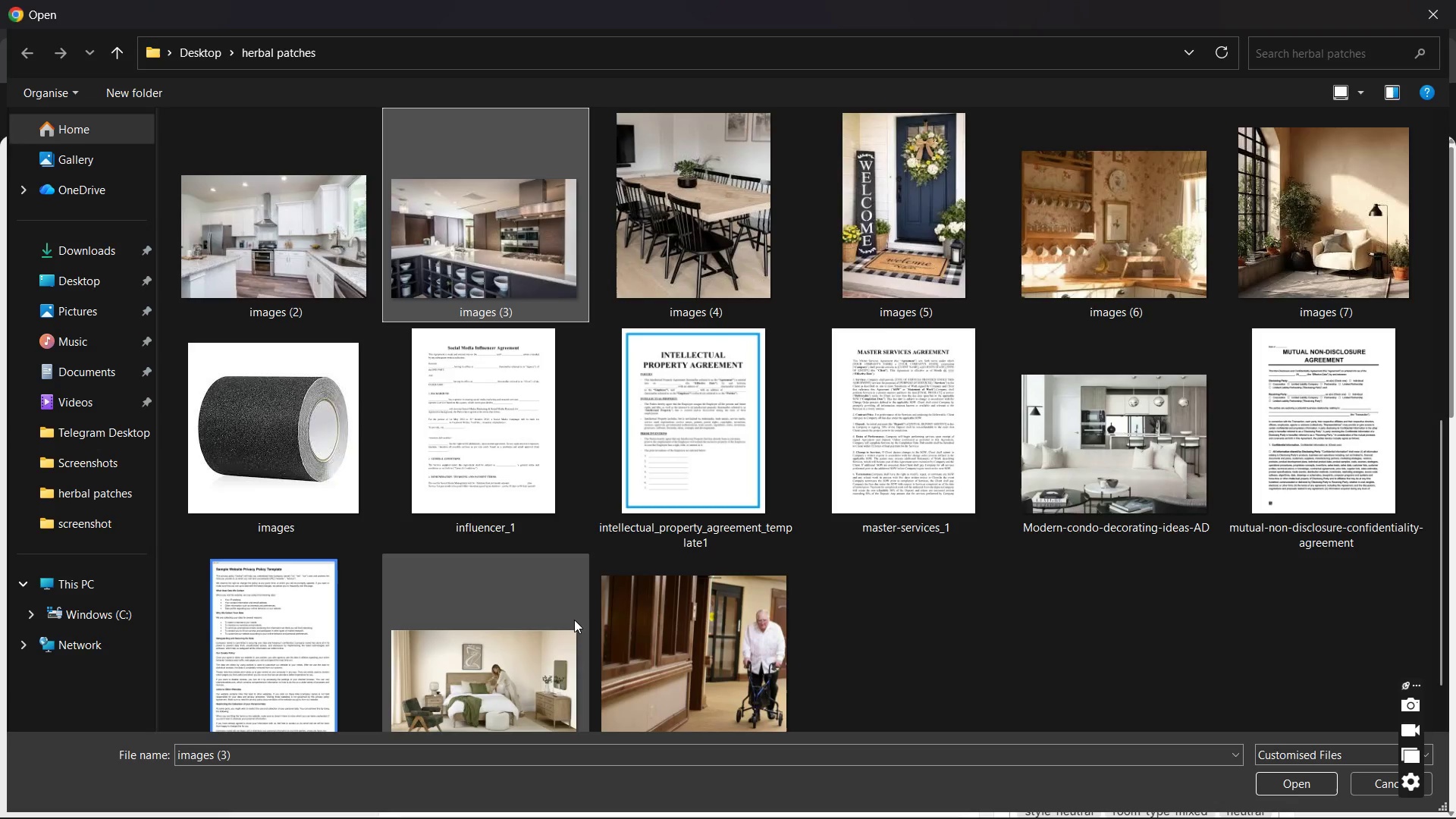 
key(ArrowUp)
 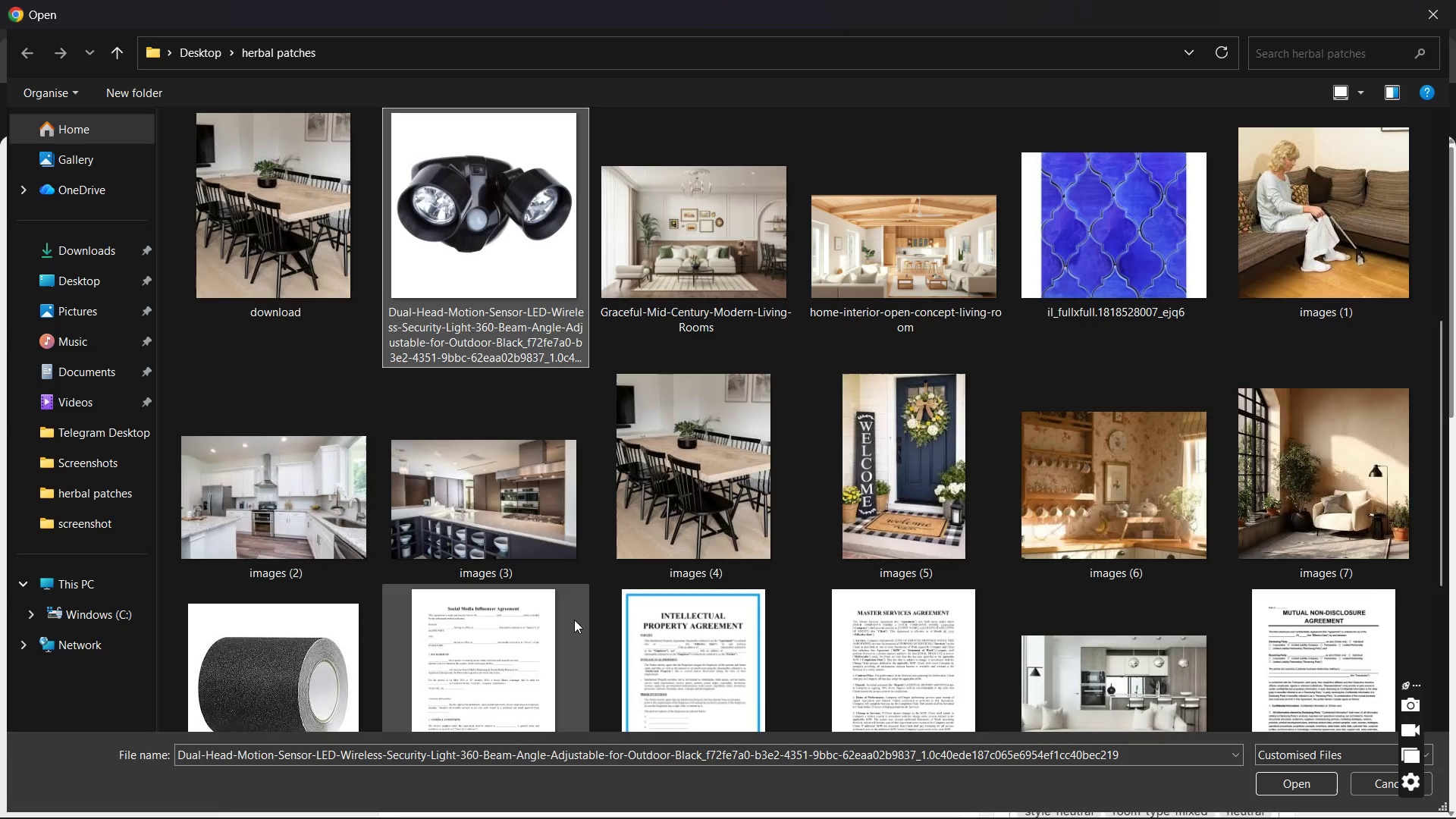 
key(ArrowUp)
 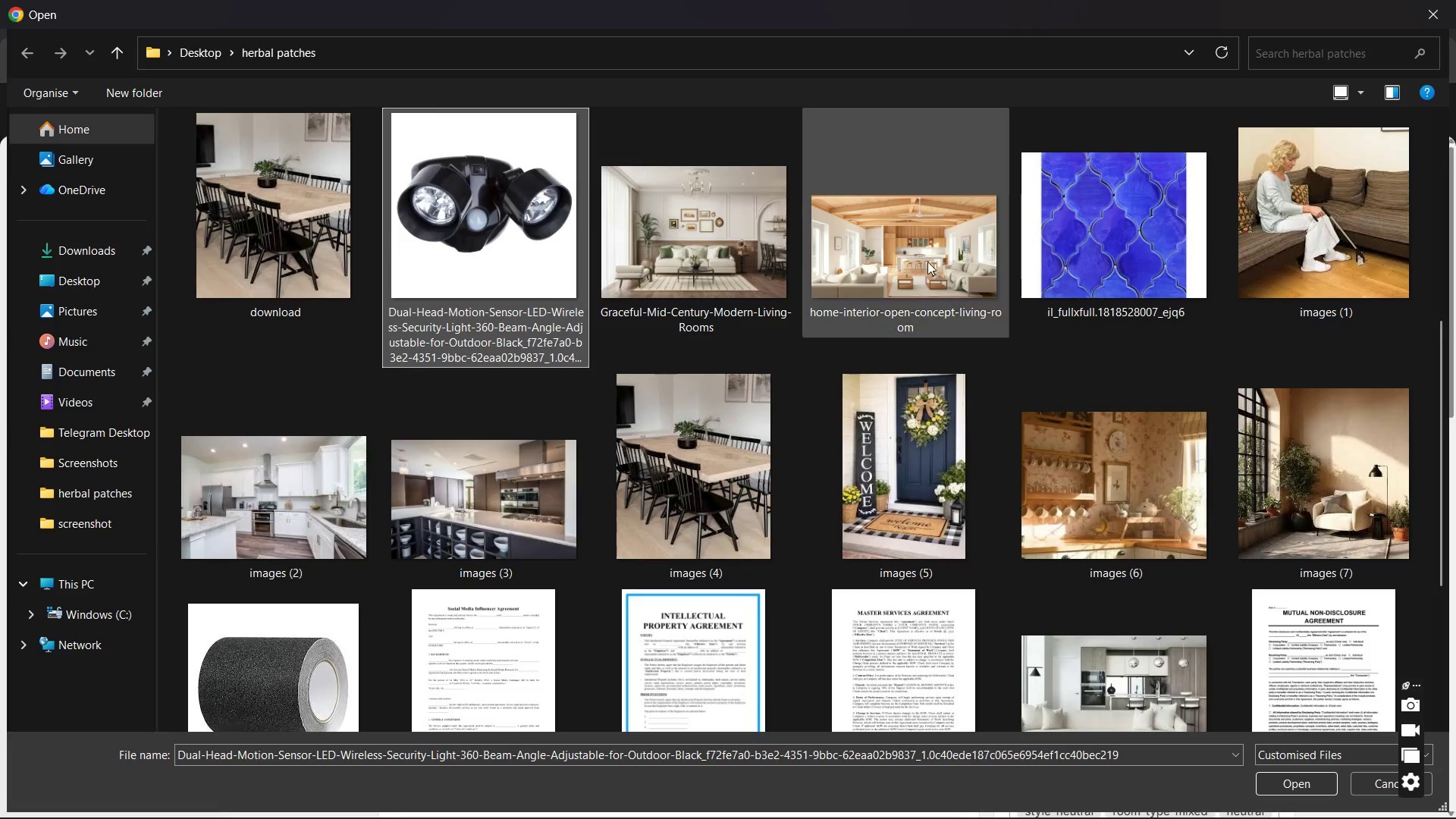 
double_click([927, 262])
 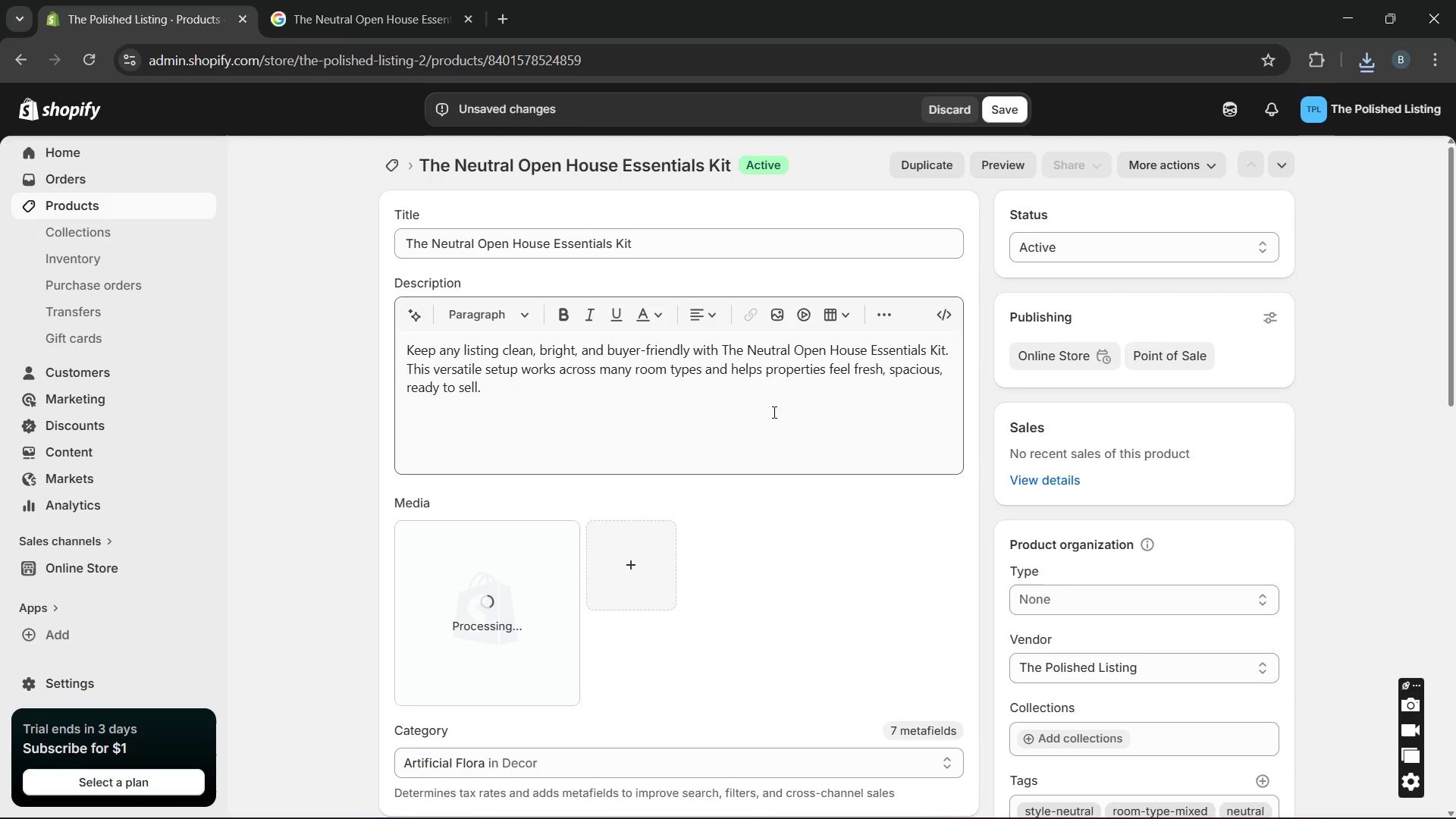 
wait(6.5)
 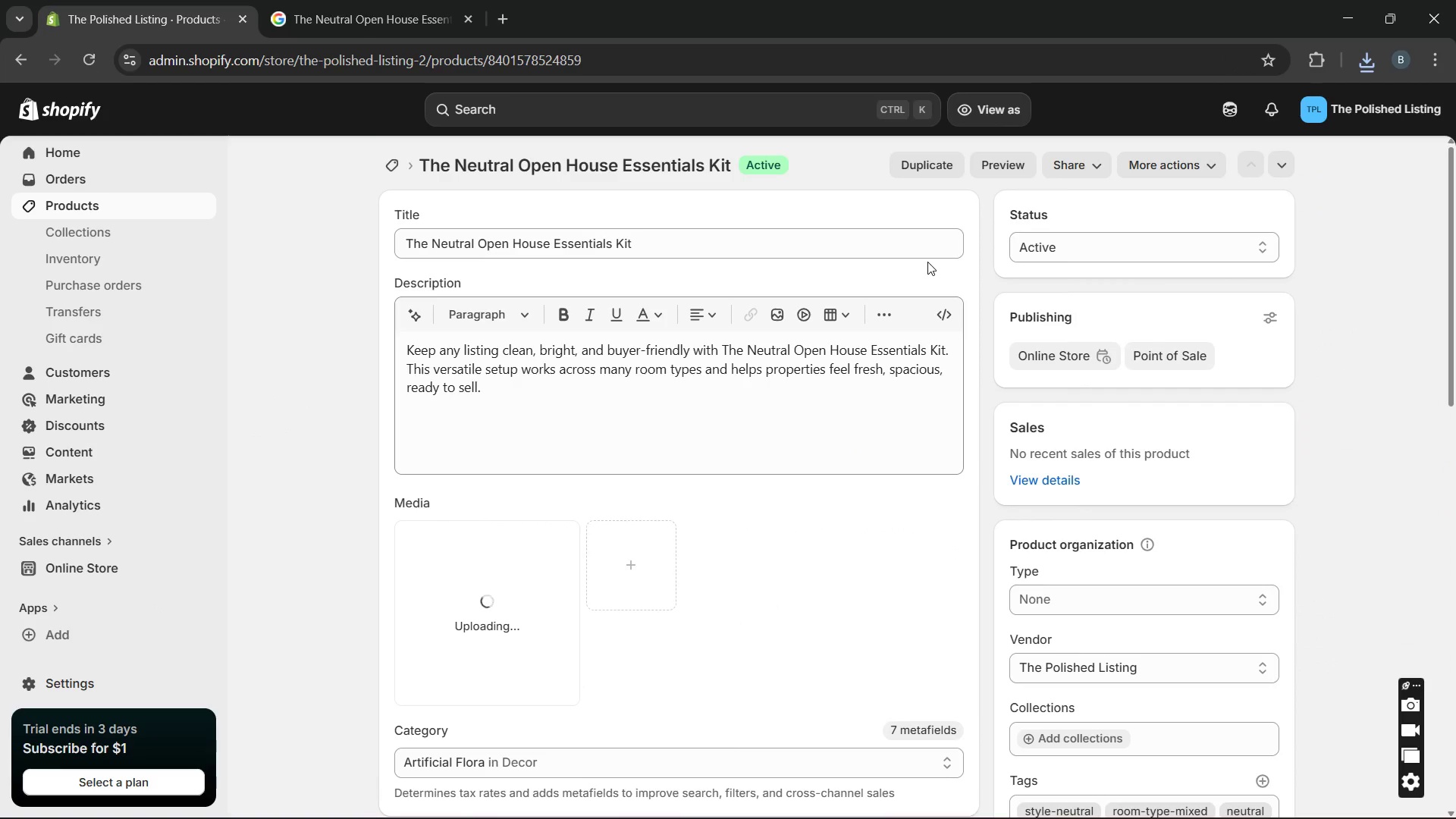 
left_click([521, 651])
 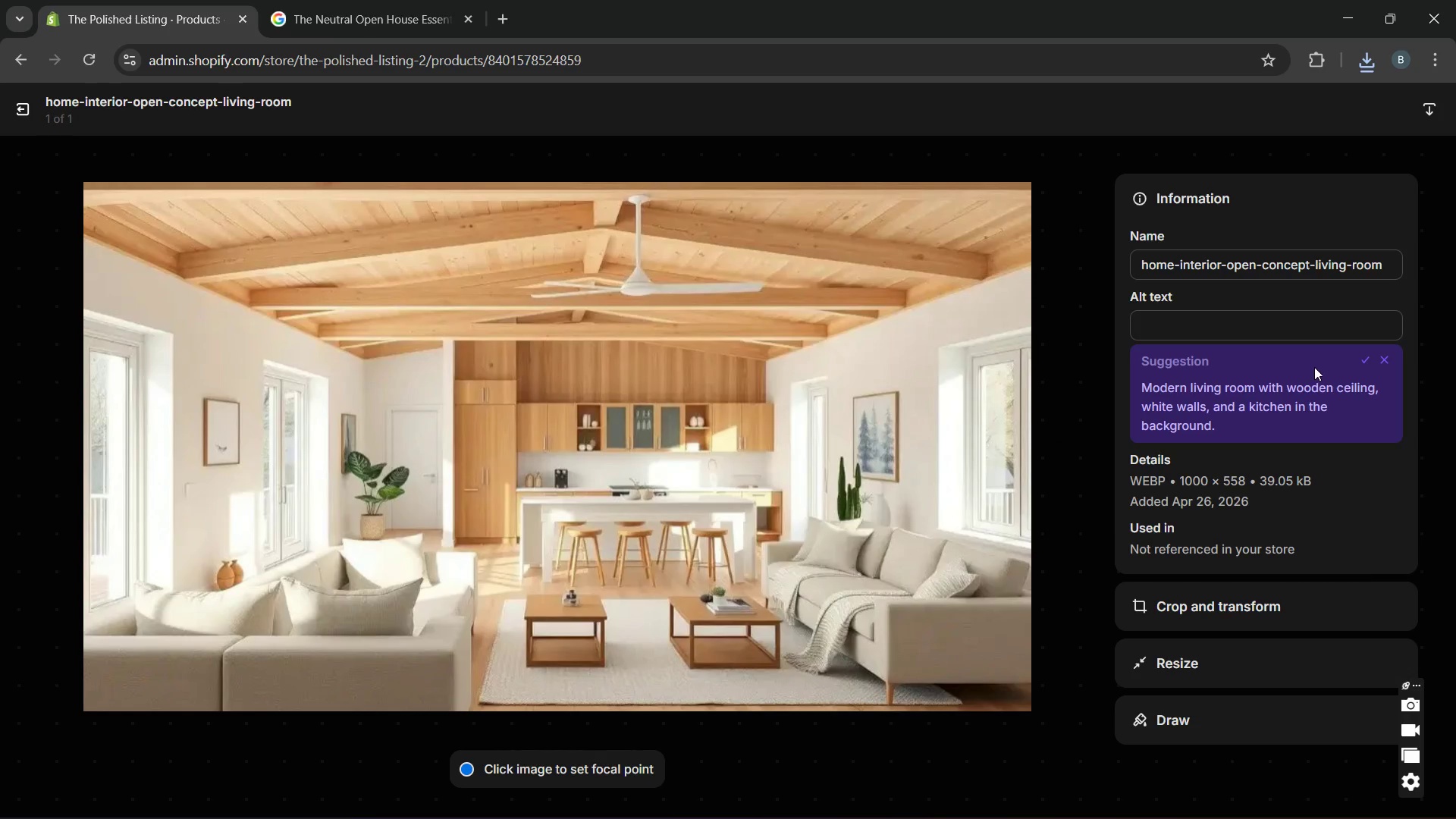 
left_click([1359, 364])
 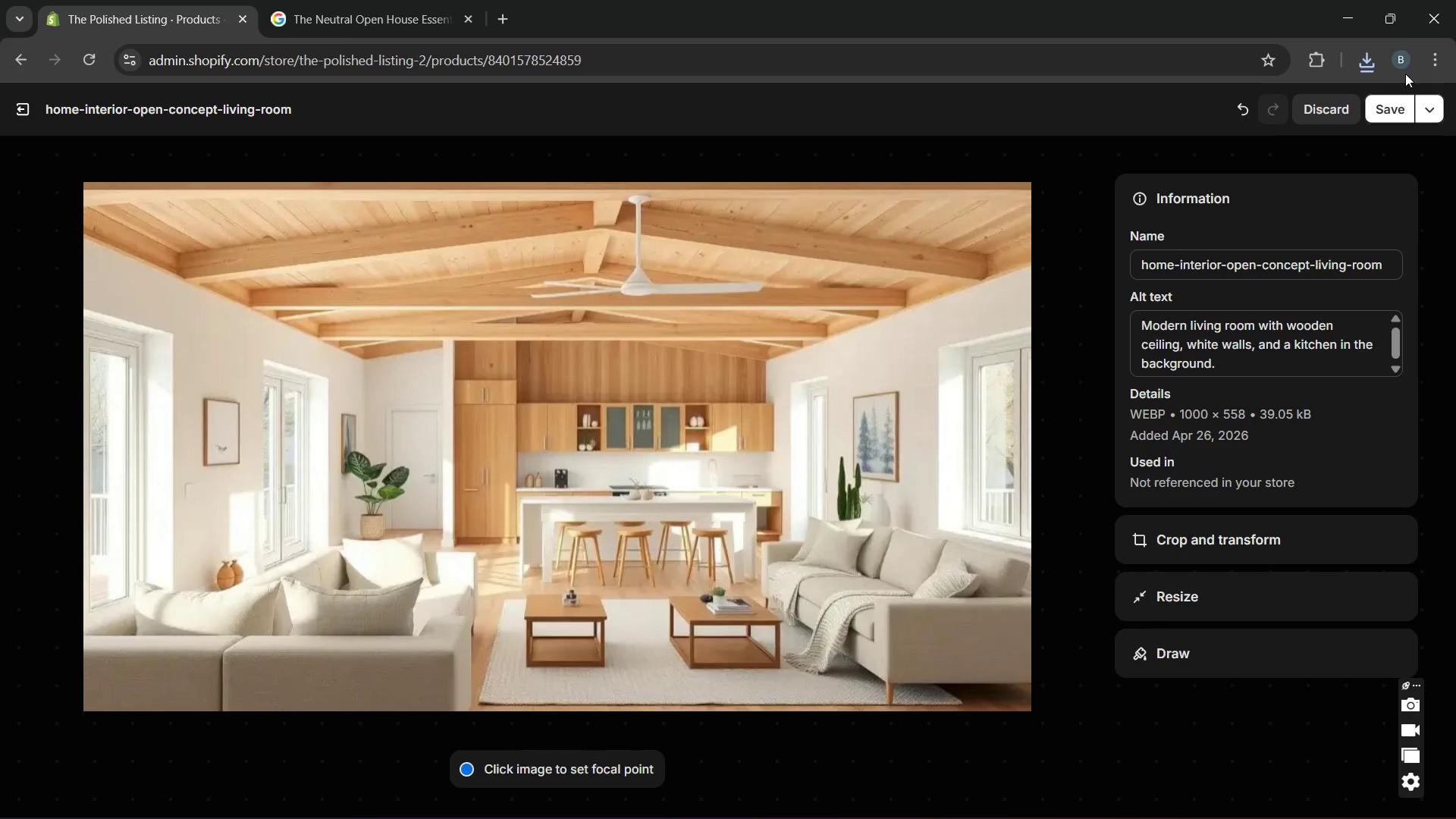 
left_click([1390, 113])
 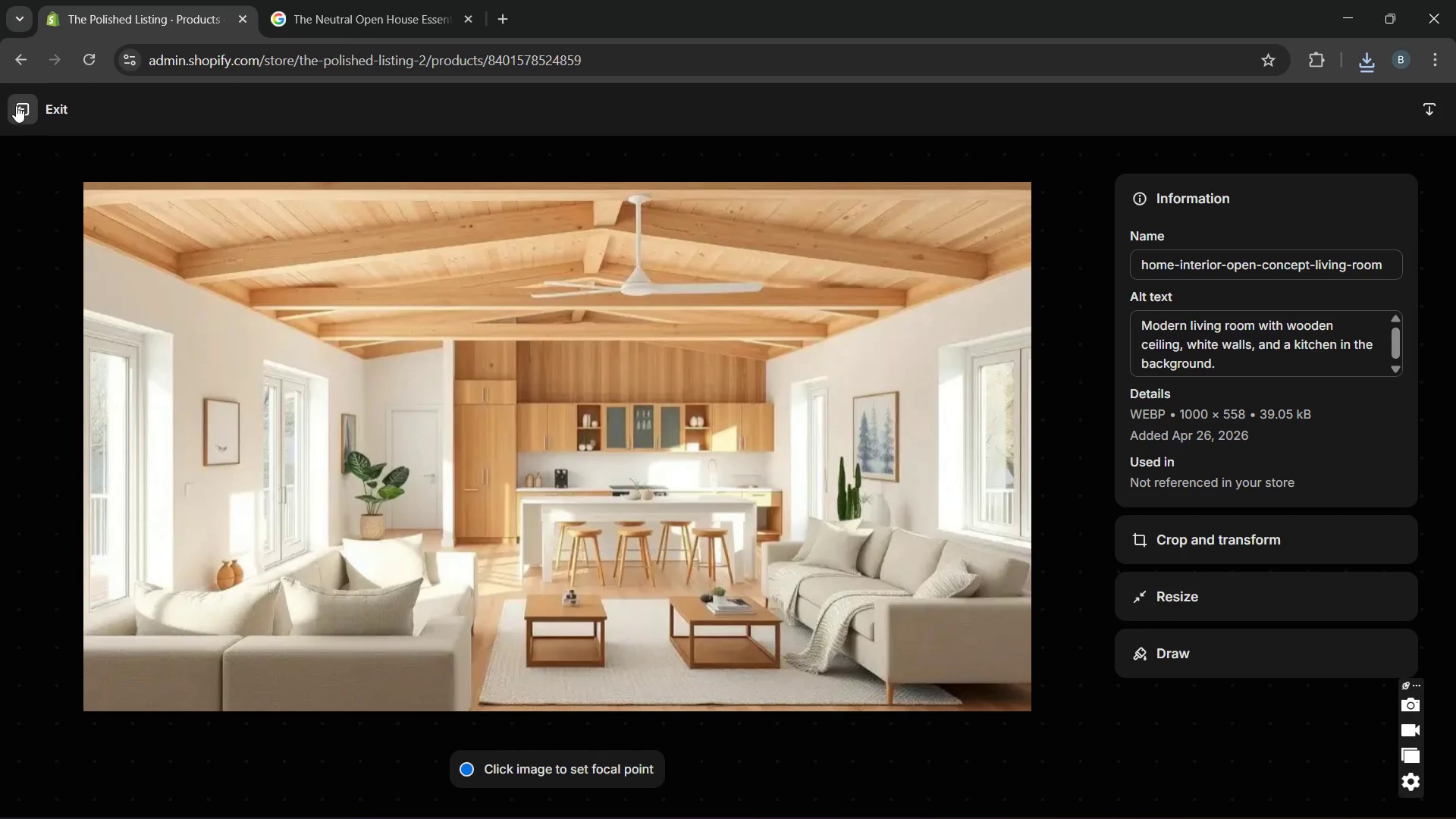 
left_click([17, 106])
 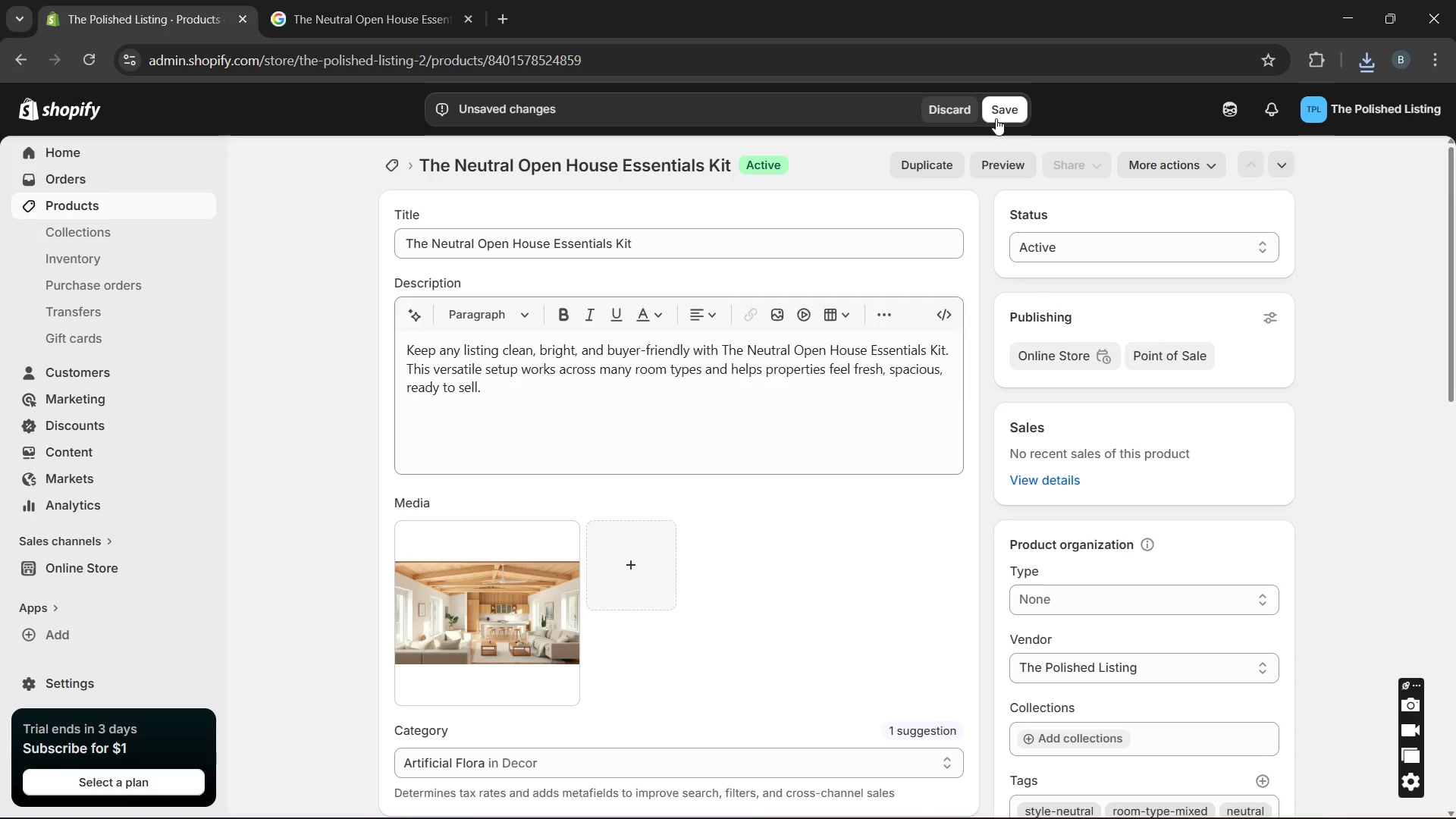 
left_click([997, 117])
 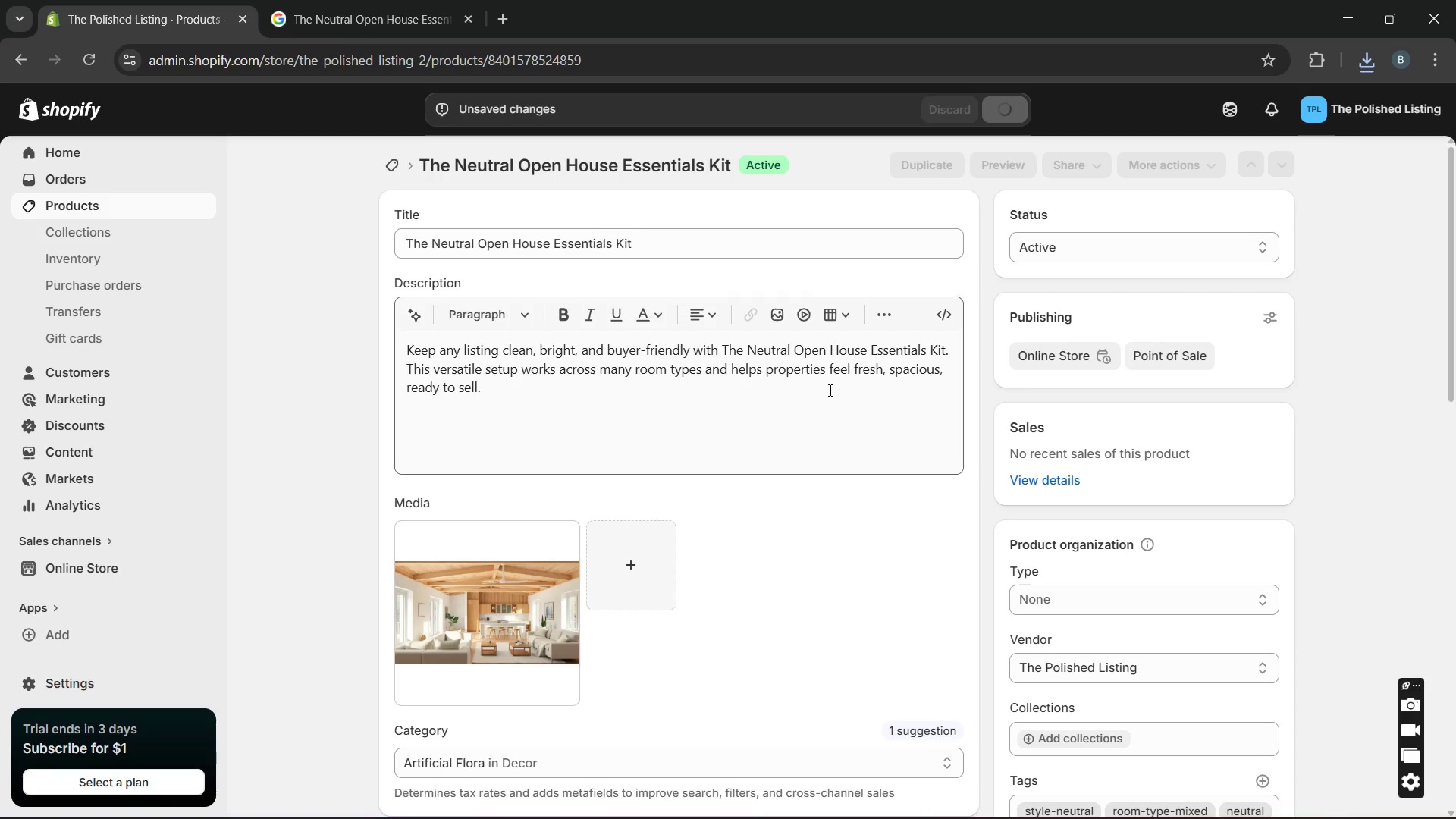 
wait(8.92)
 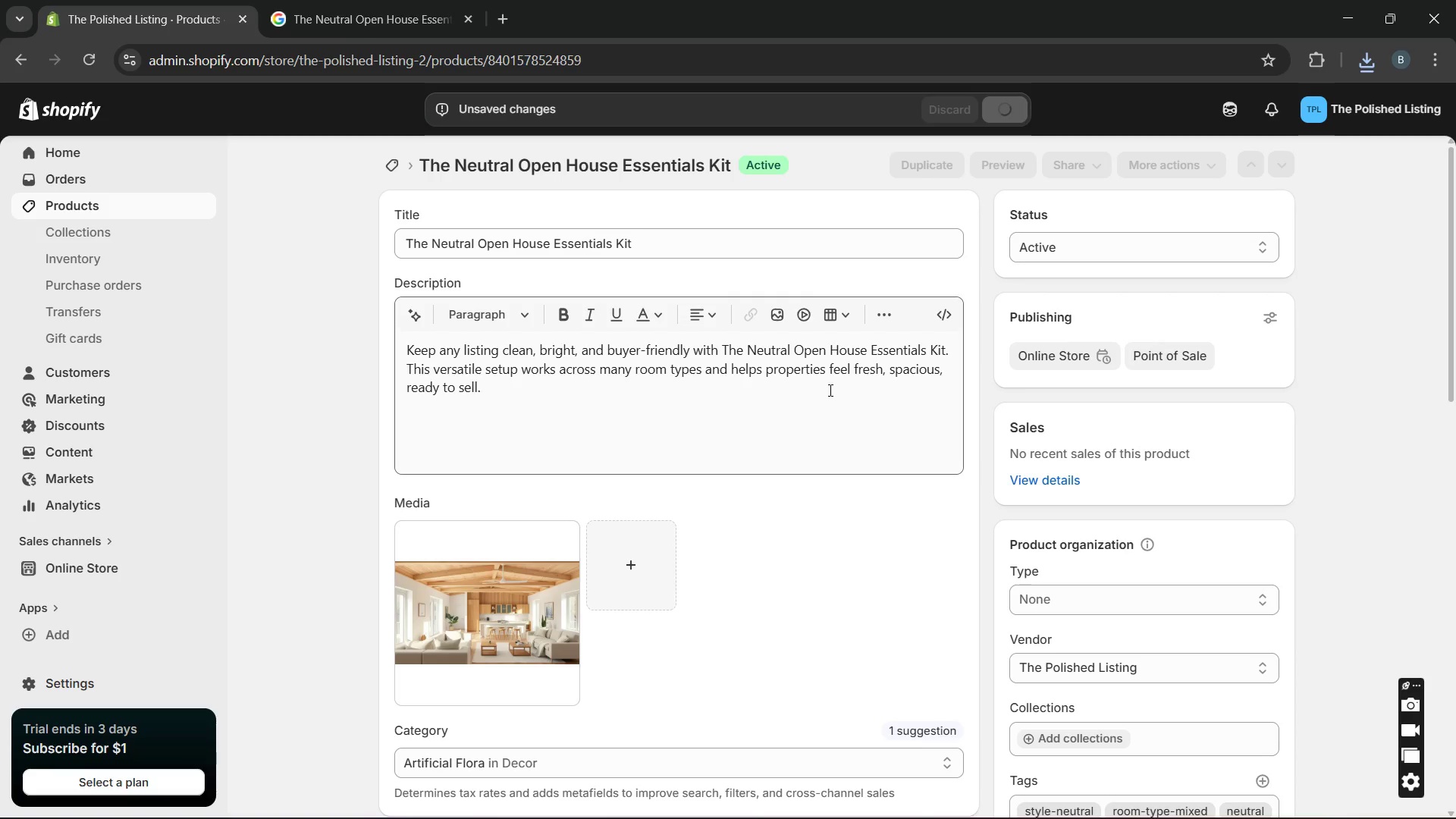 
left_click([187, 209])
 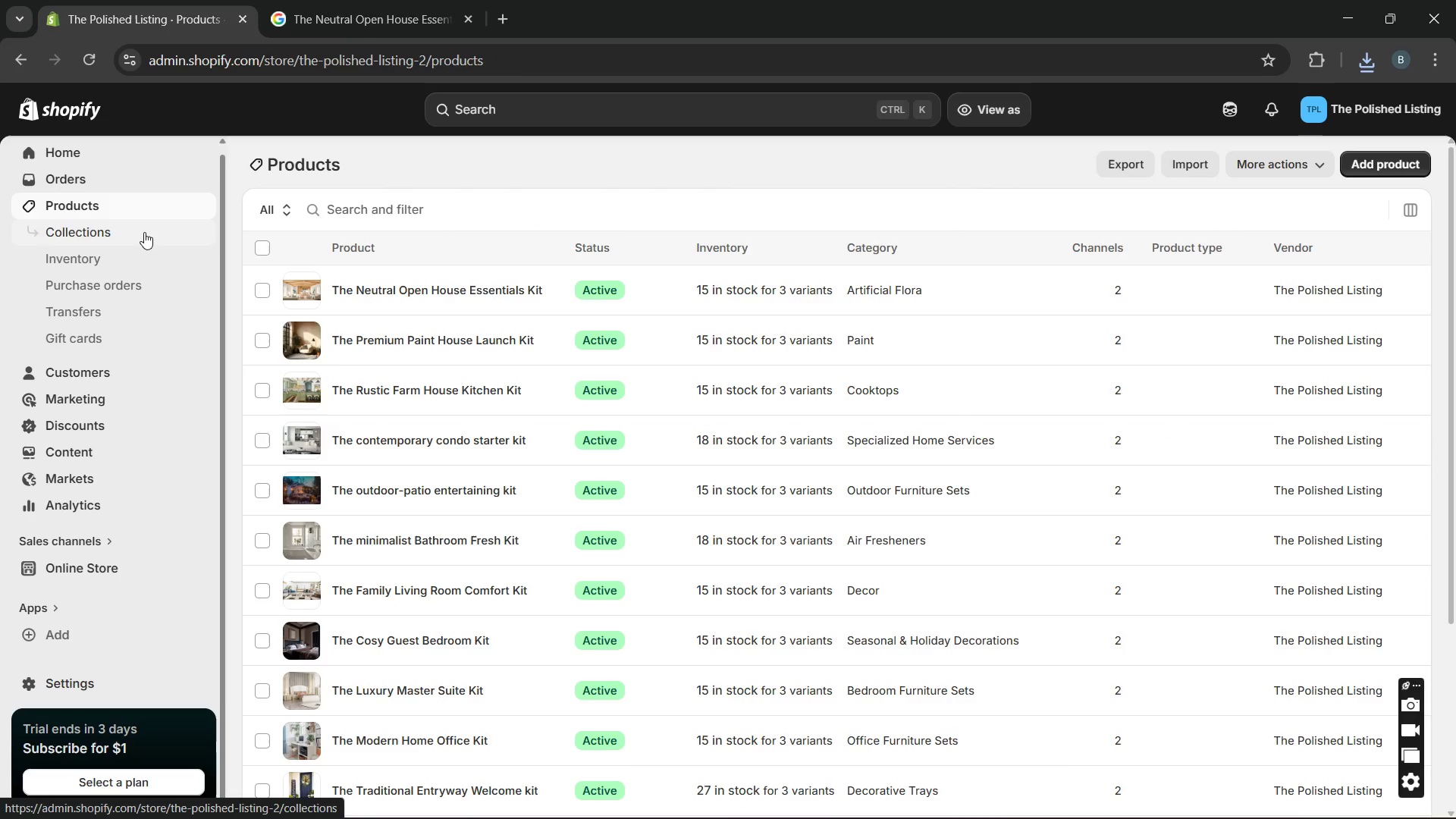 
left_click([144, 232])
 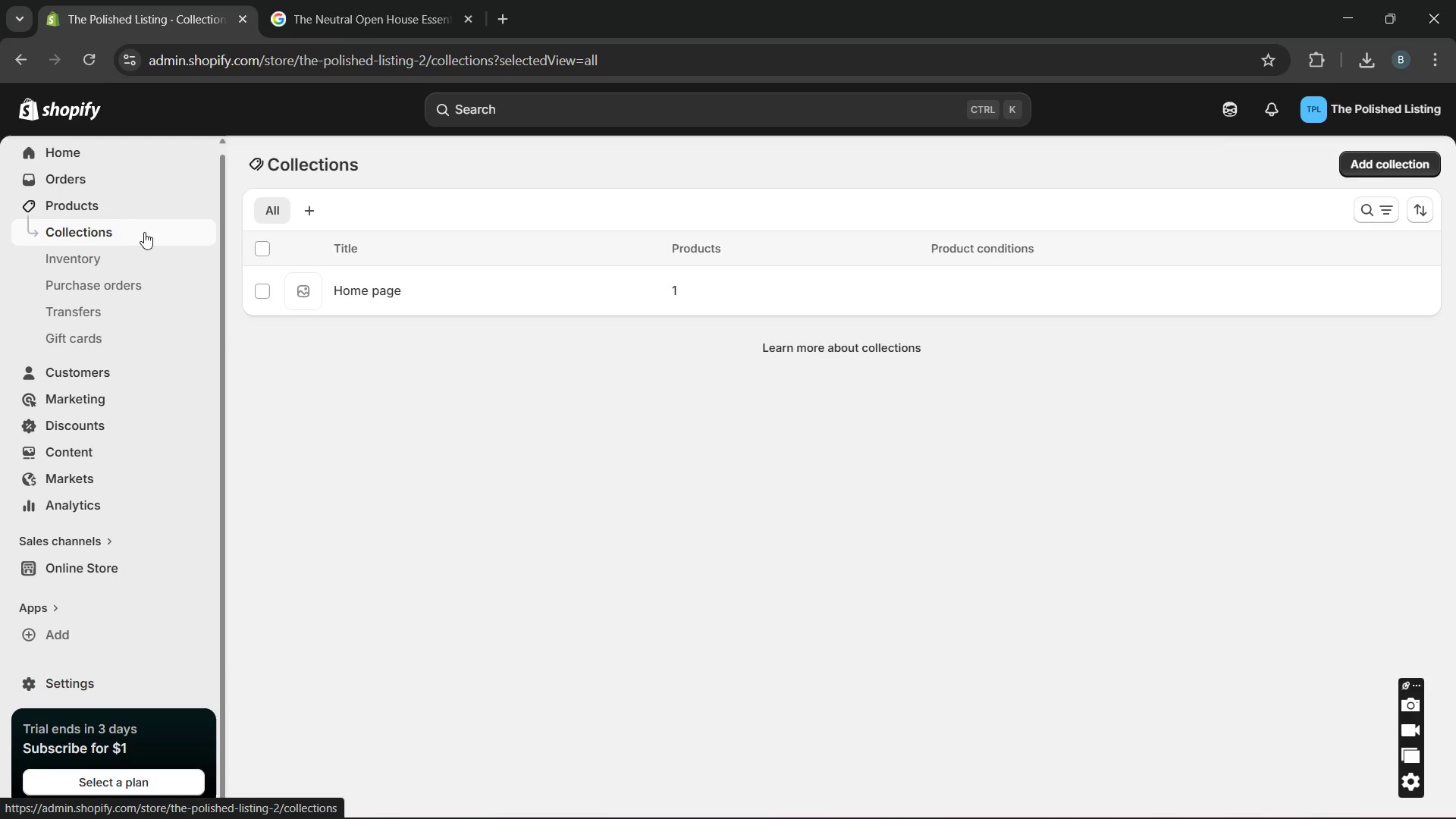 
wait(10.12)
 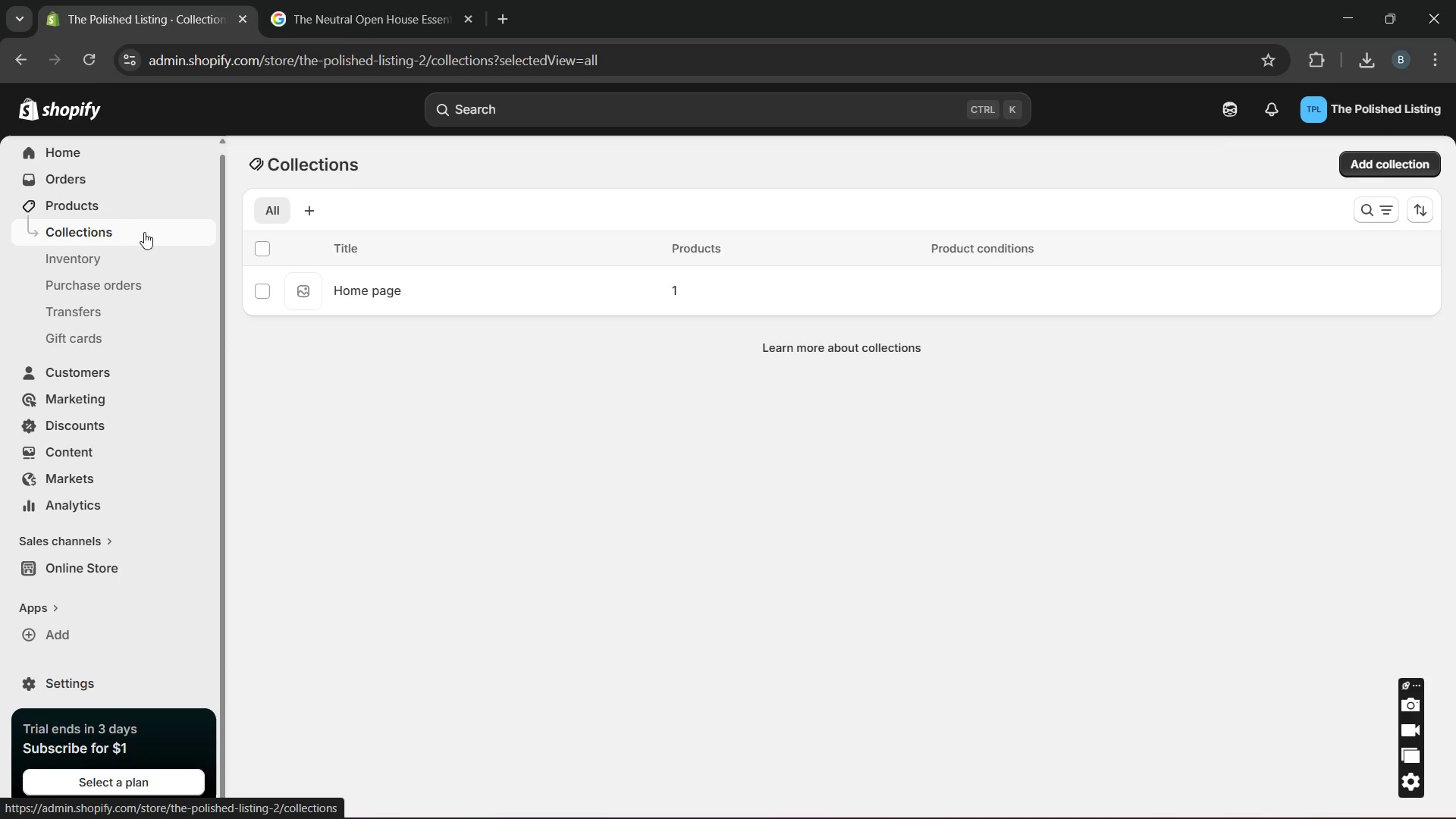 
left_click([1370, 167])
 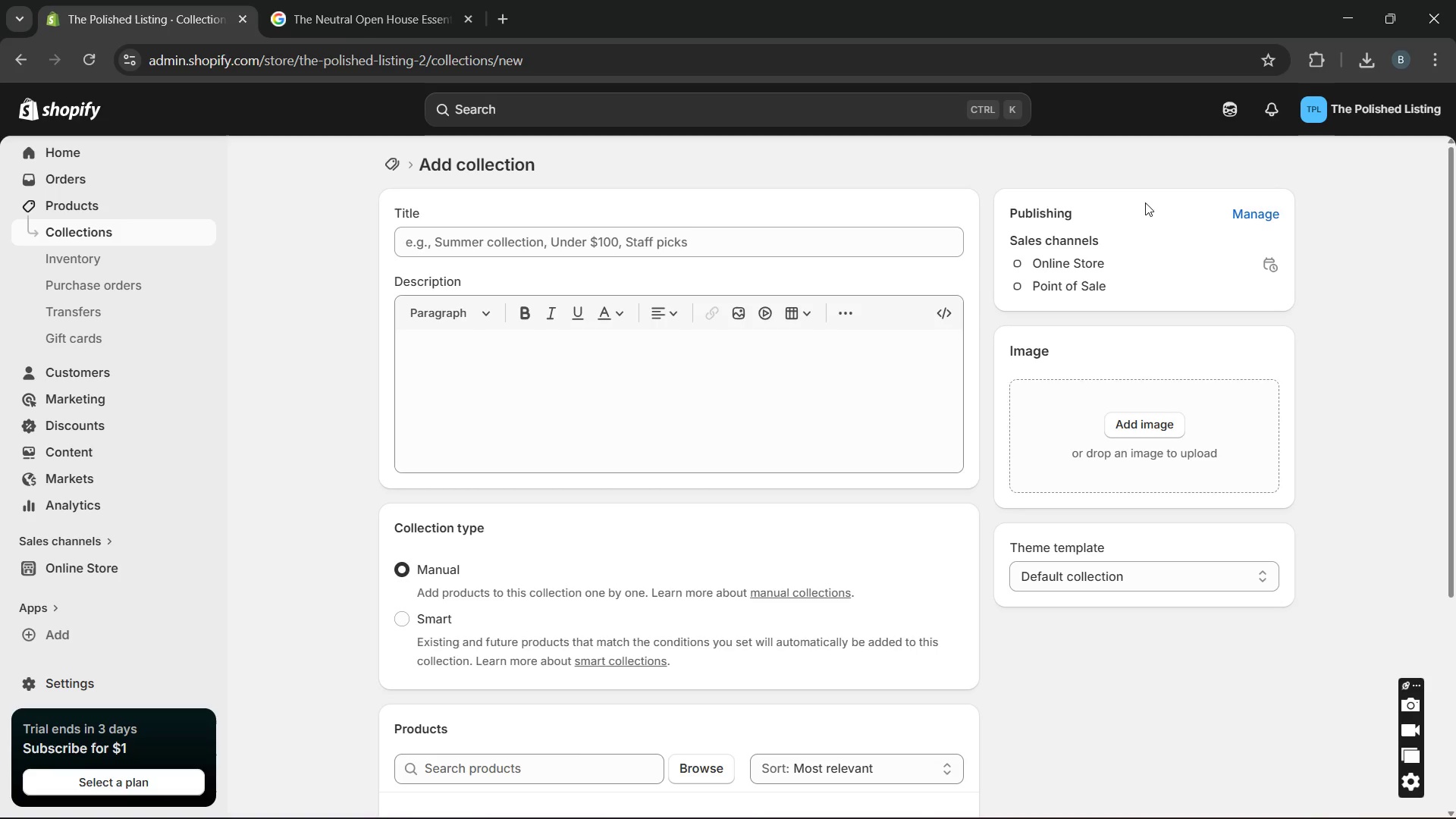 
wait(7.48)
 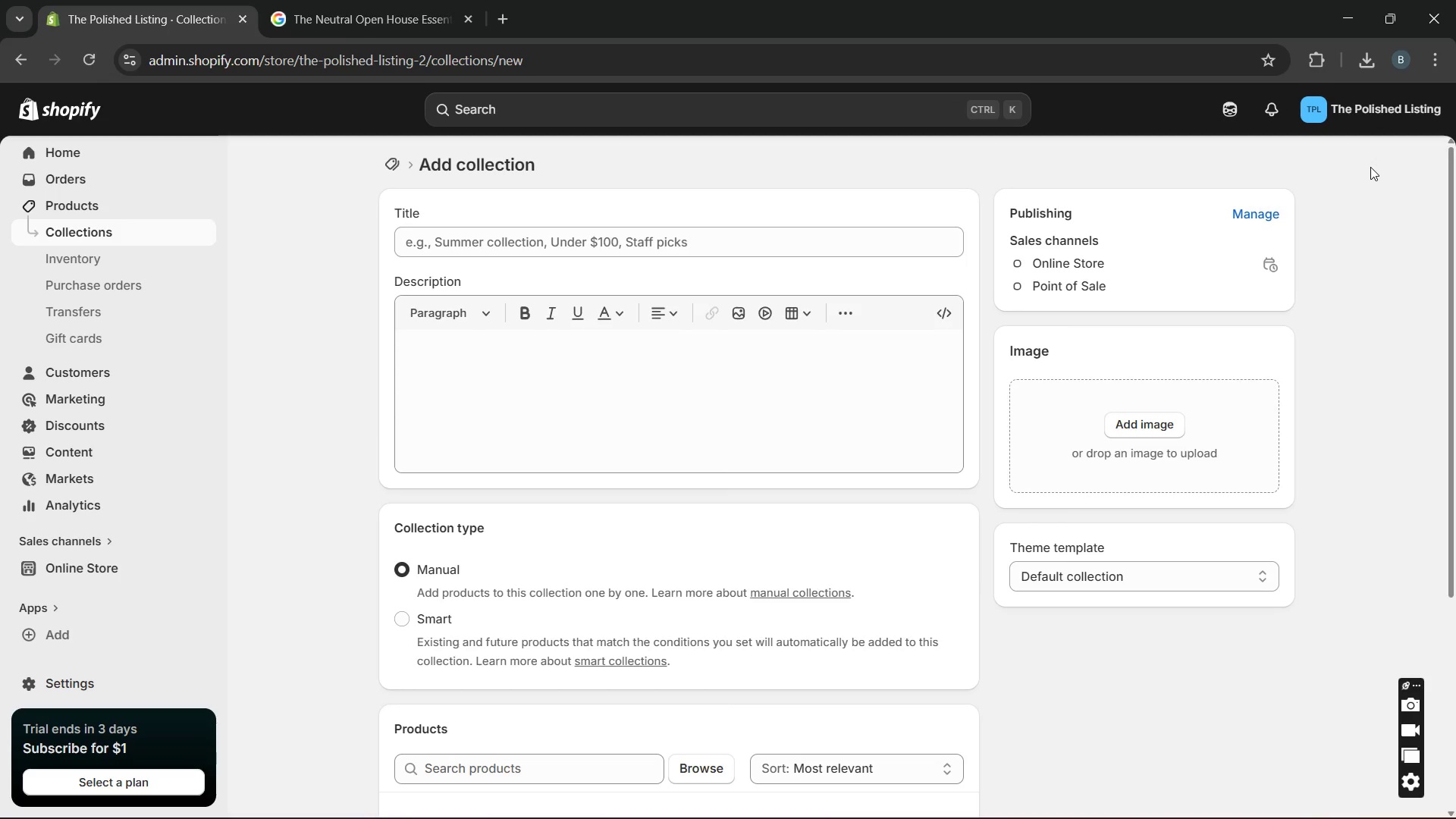 
left_click([908, 249])
 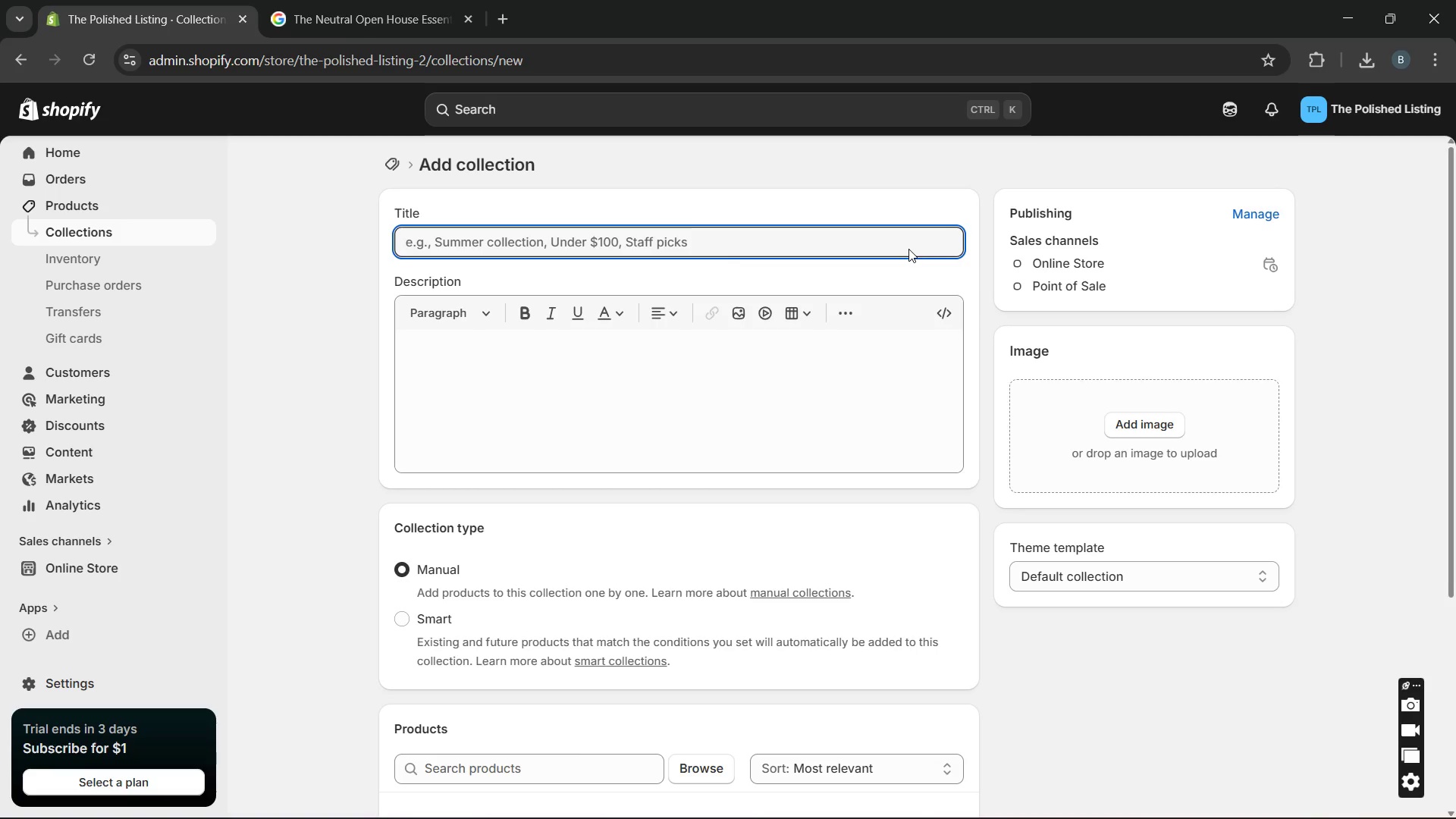 
type(Living Room)
 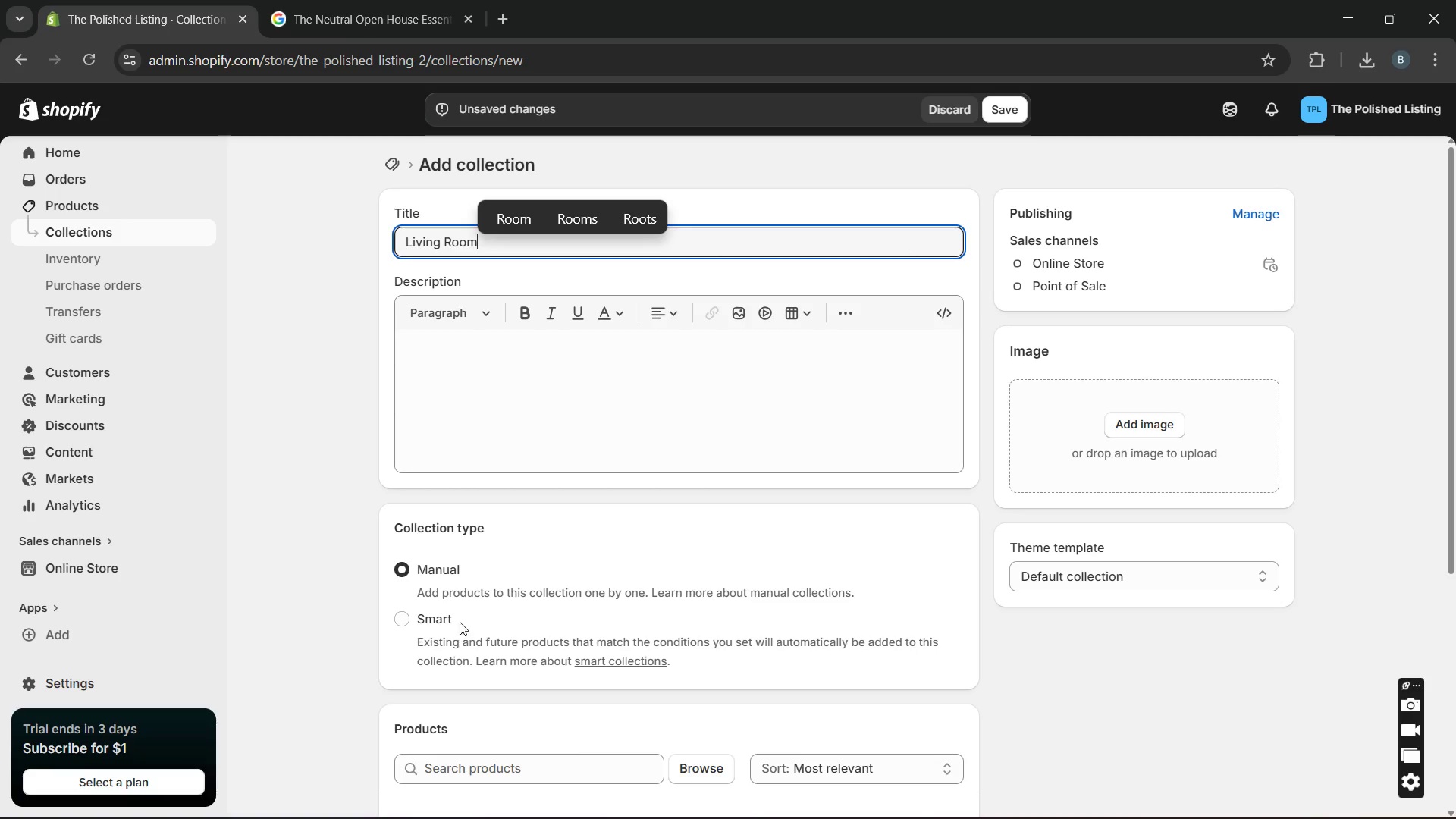 
left_click([444, 612])
 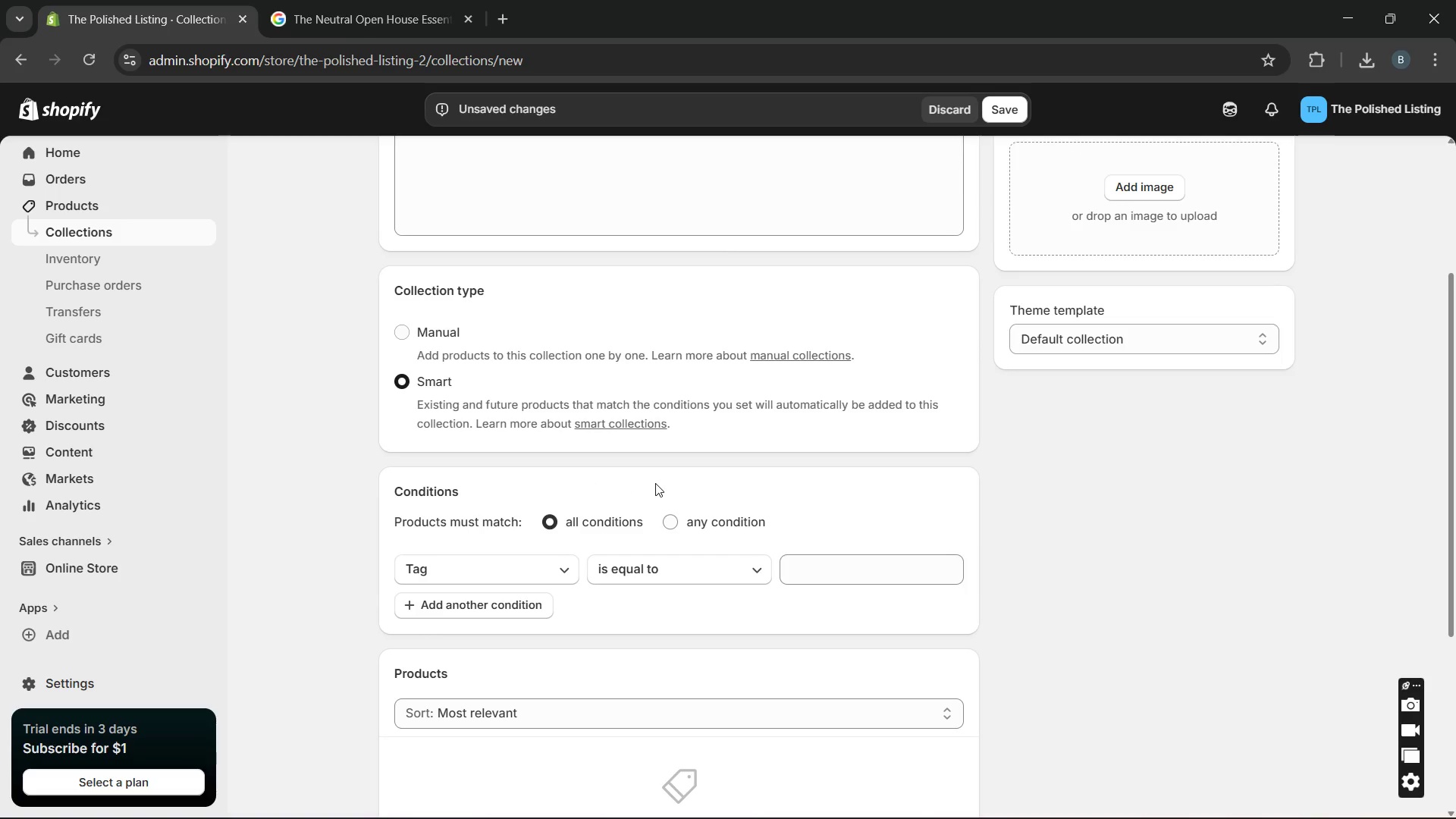 
wait(7.48)
 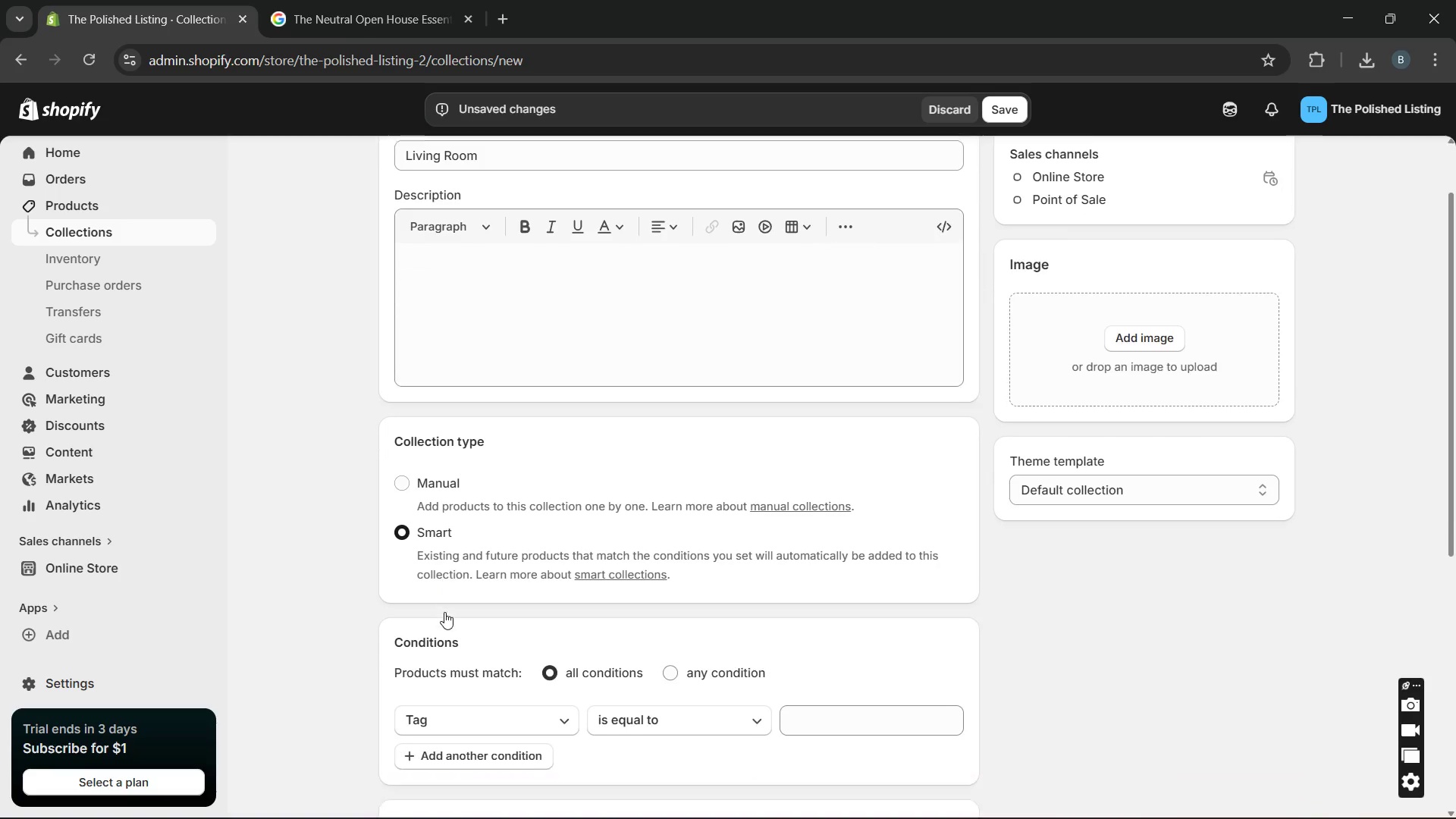 
left_click([805, 563])
 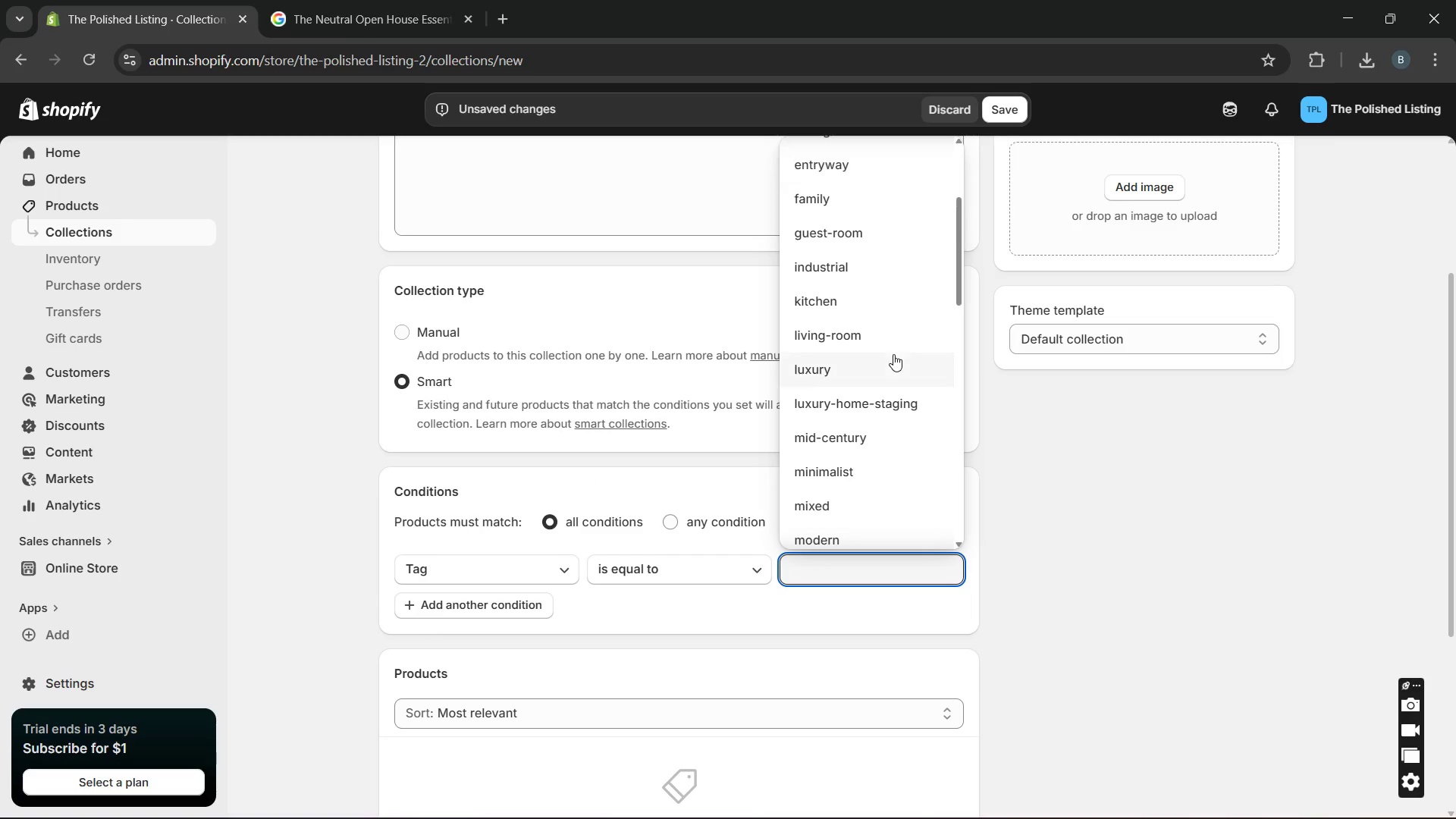 
type(room)
 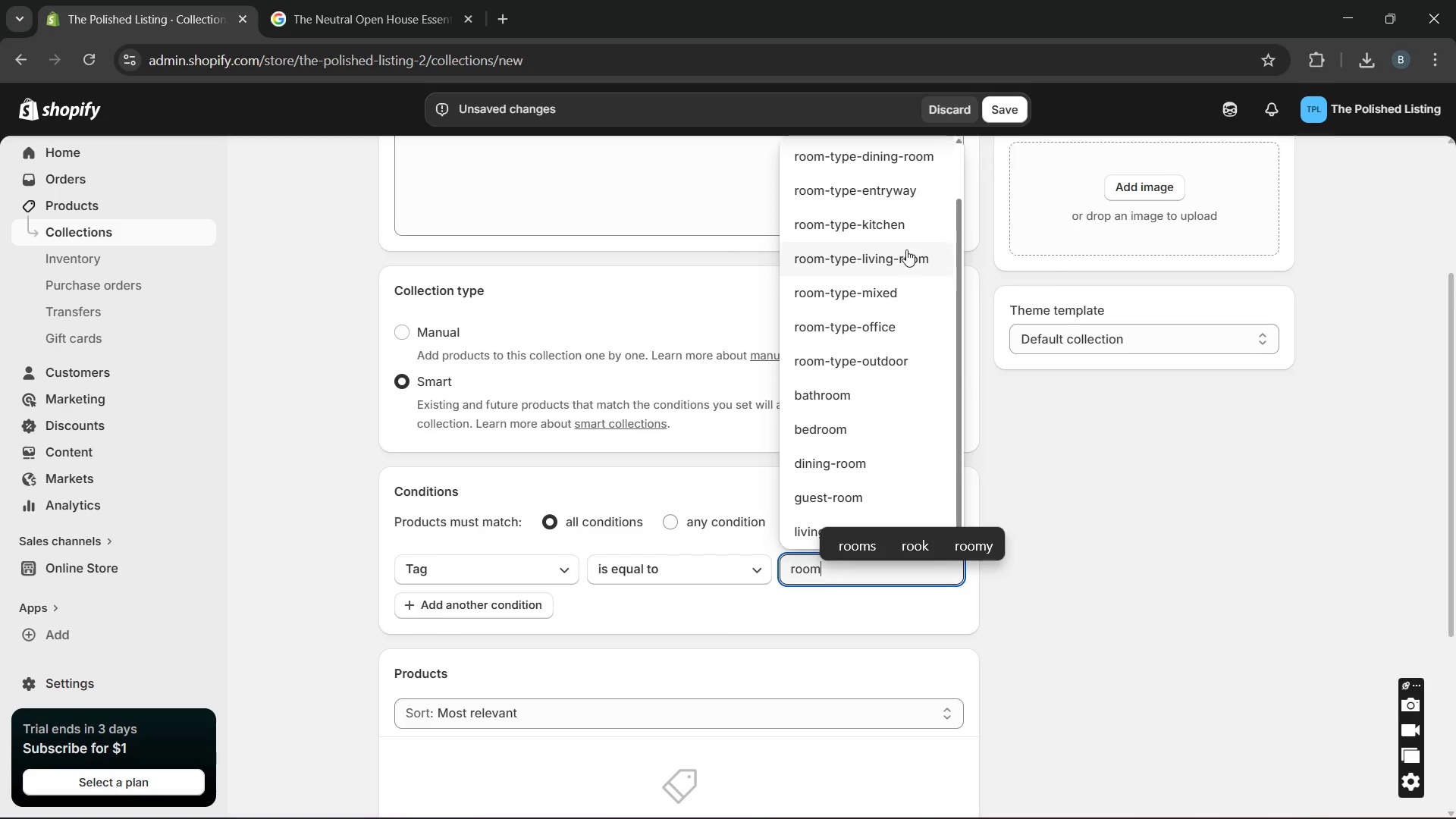 
left_click([906, 249])
 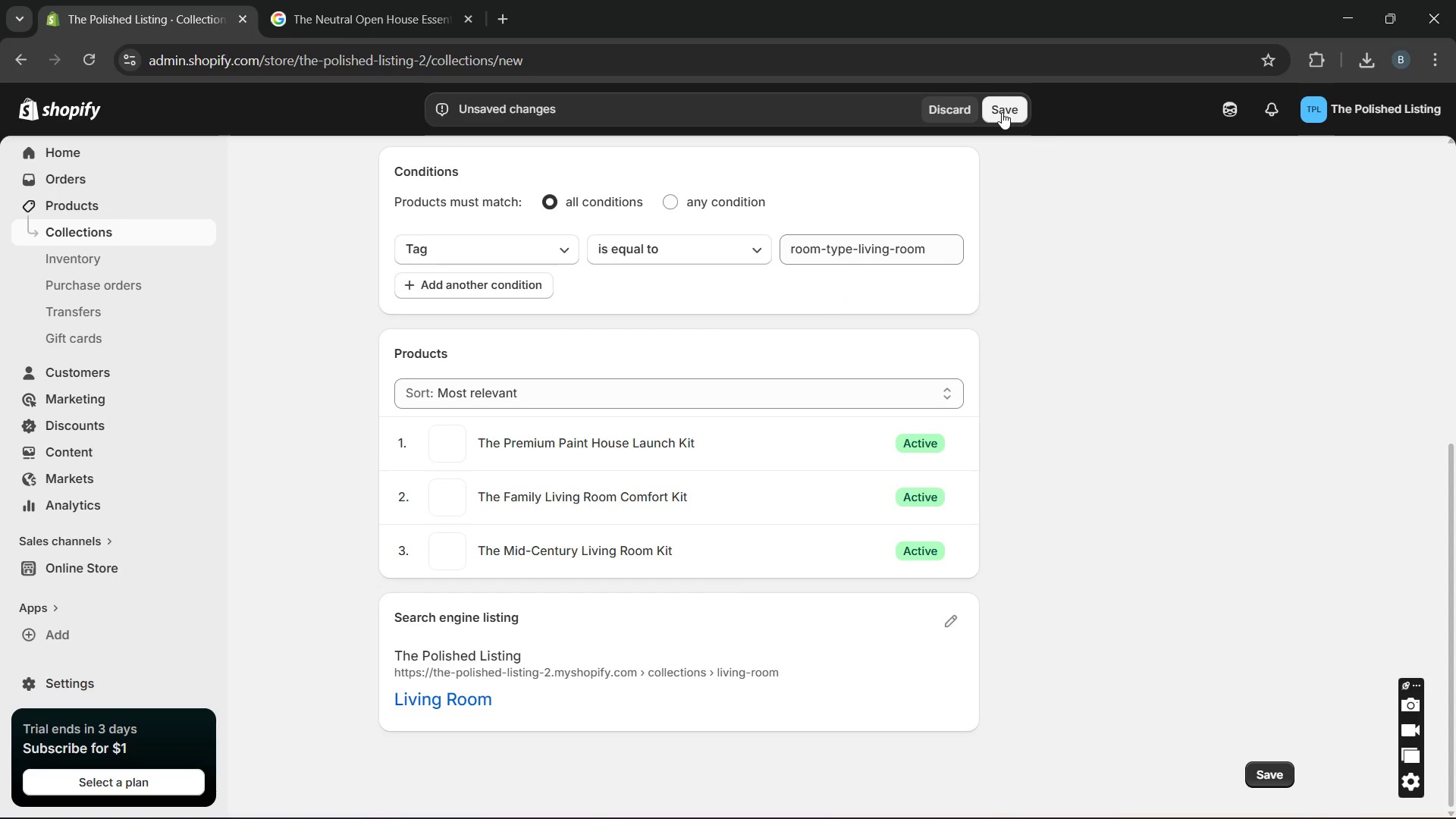 
wait(6.31)
 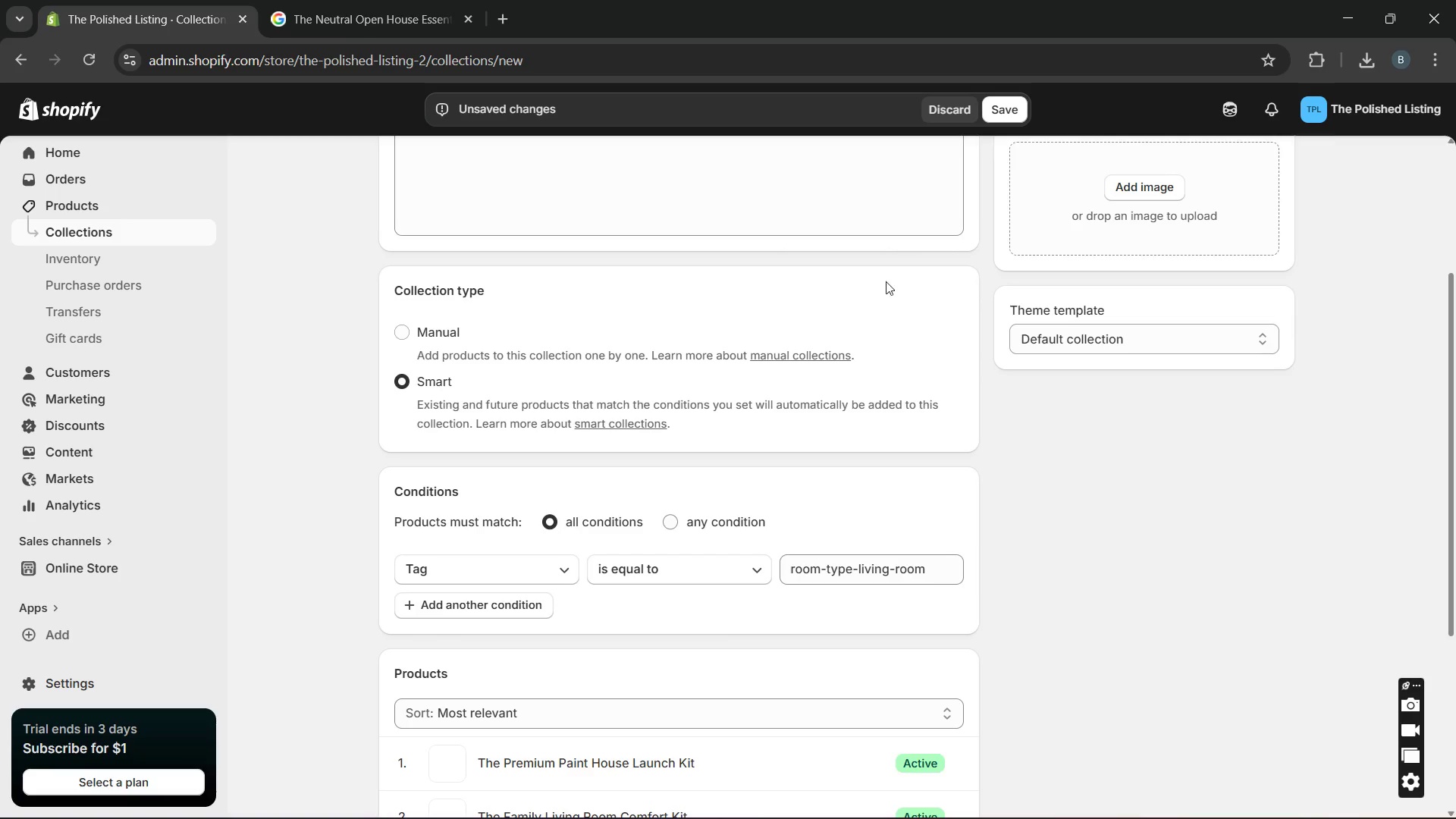 
left_click([1002, 112])
 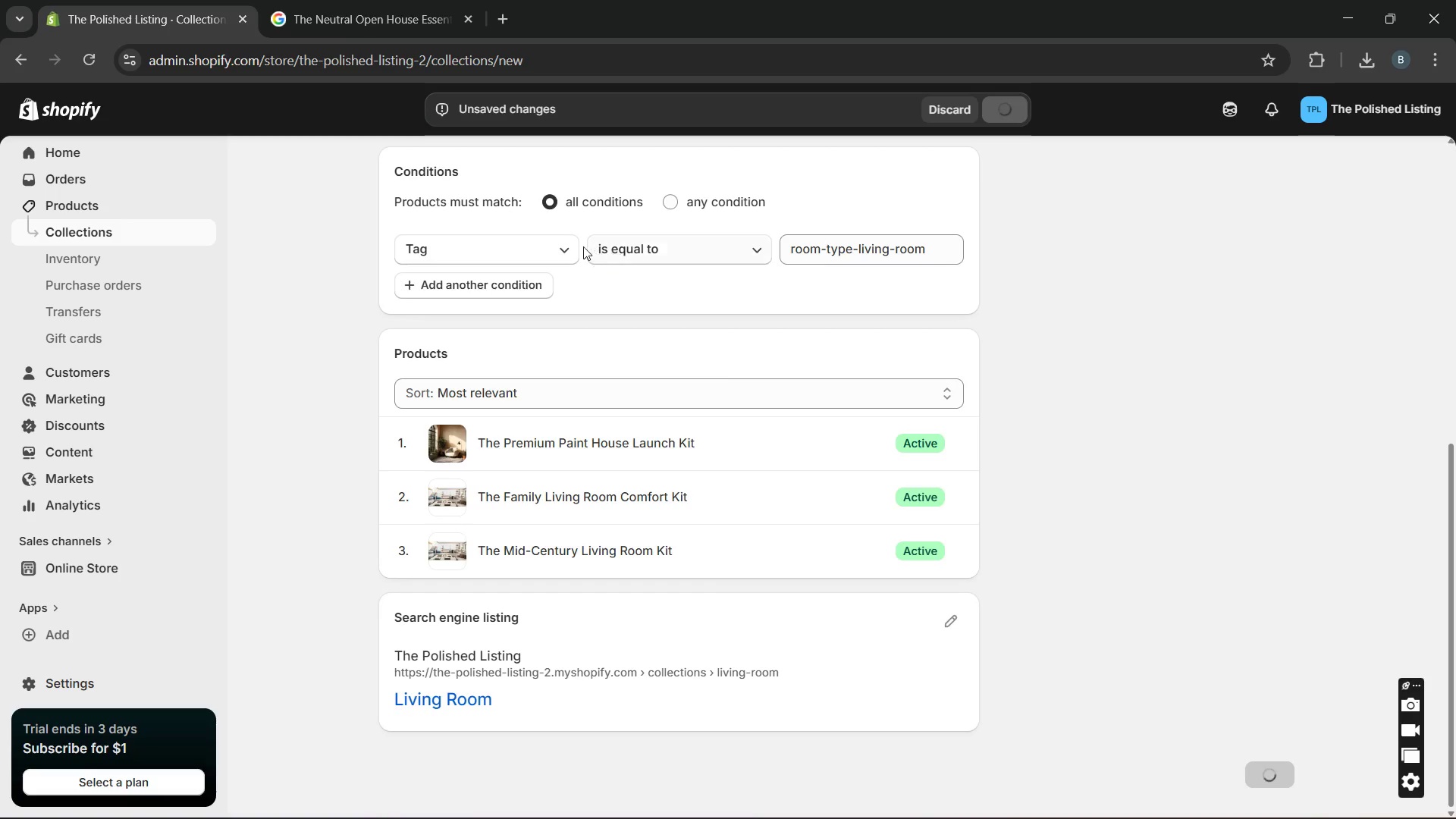 
mouse_move([369, 201])
 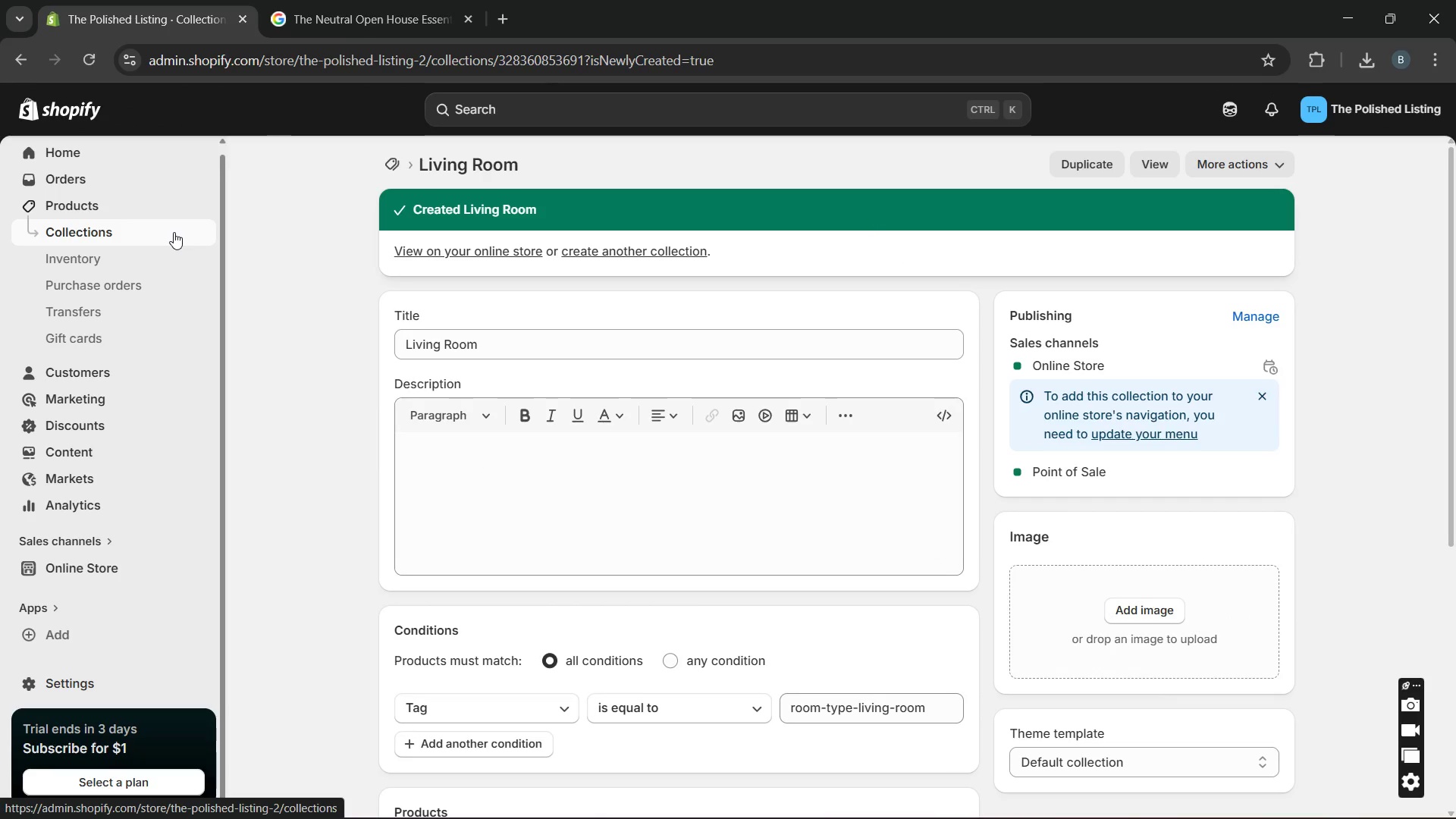 
left_click([174, 232])
 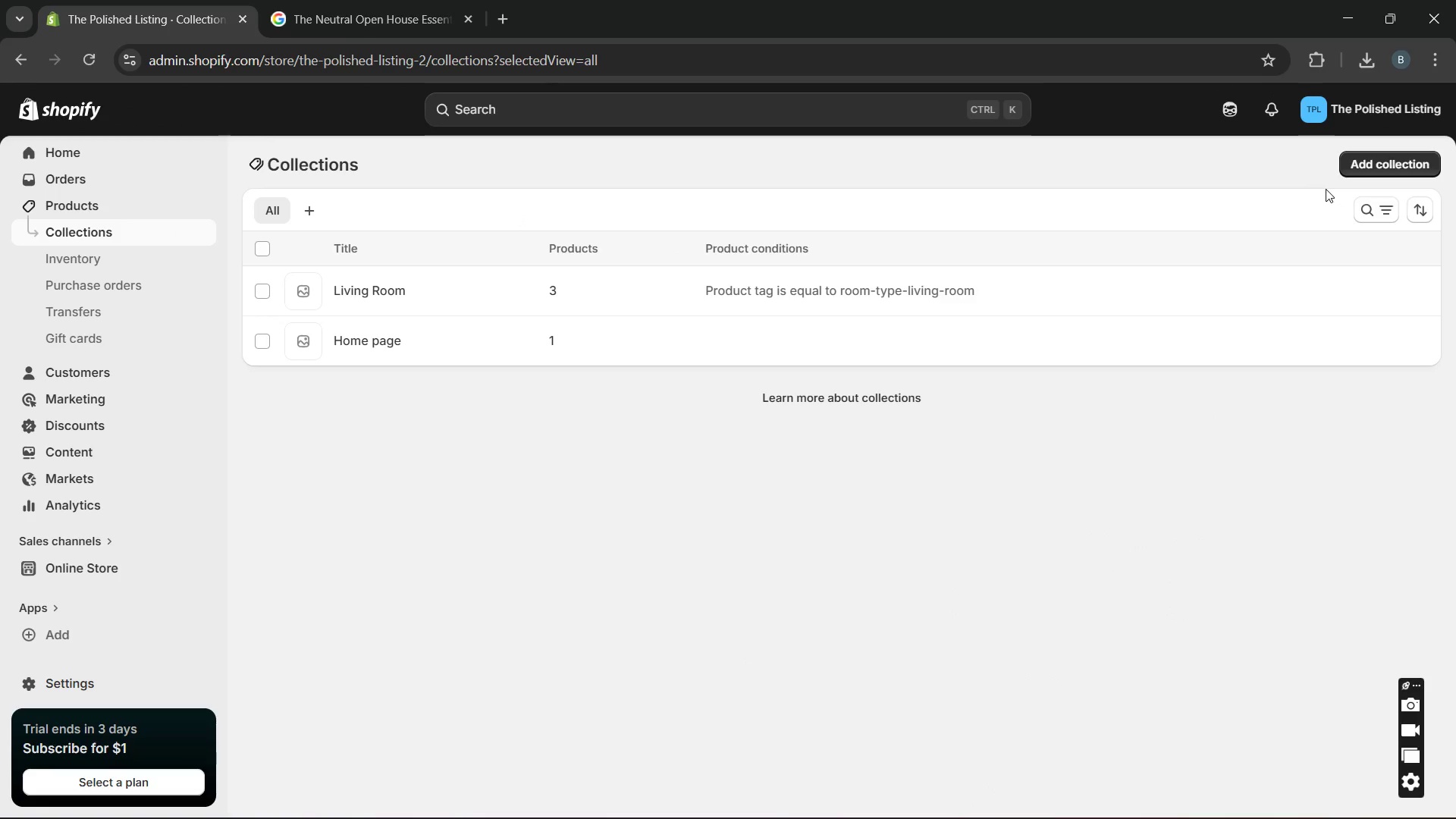 
left_click([1357, 158])
 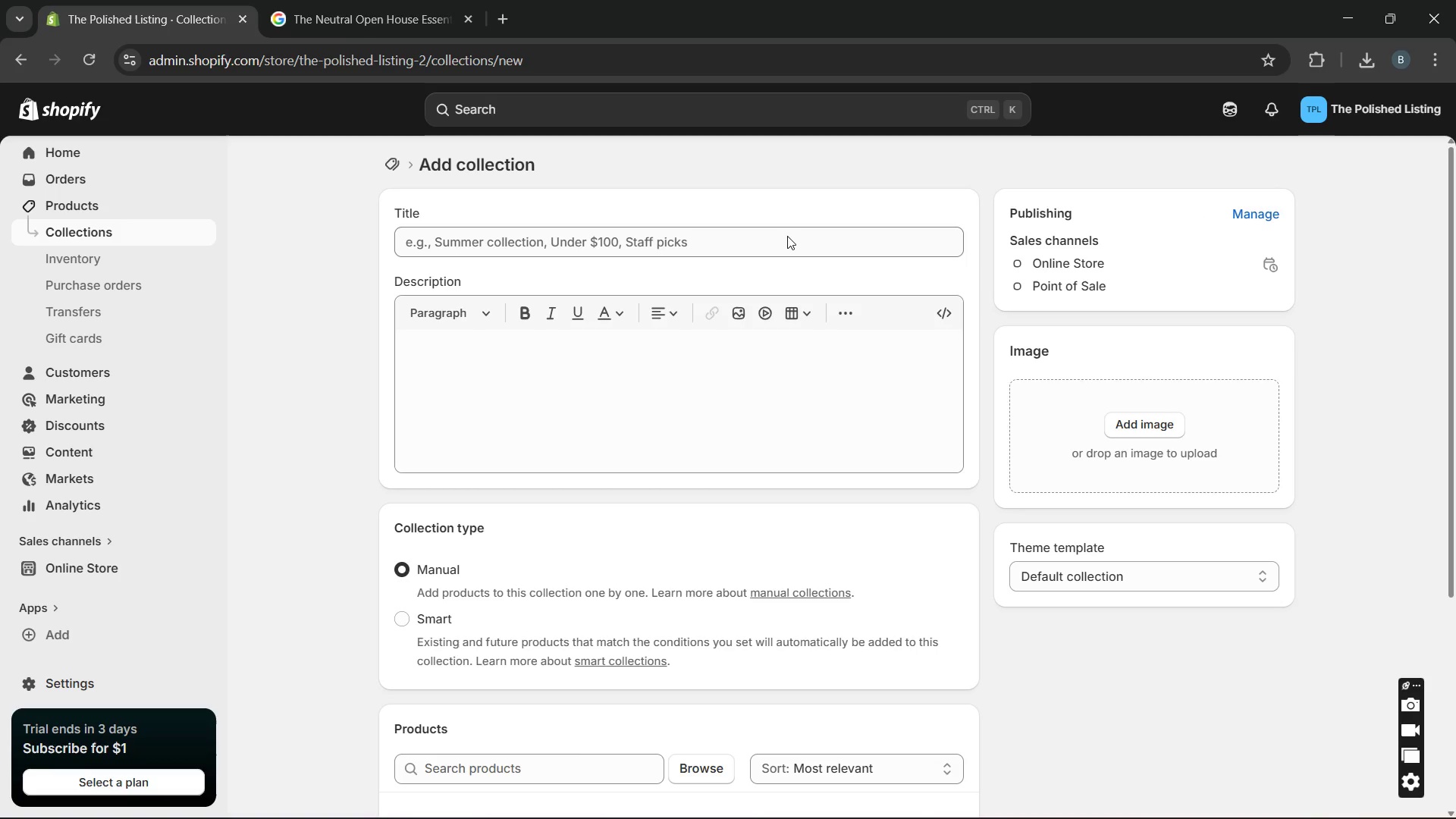 
left_click([750, 250])
 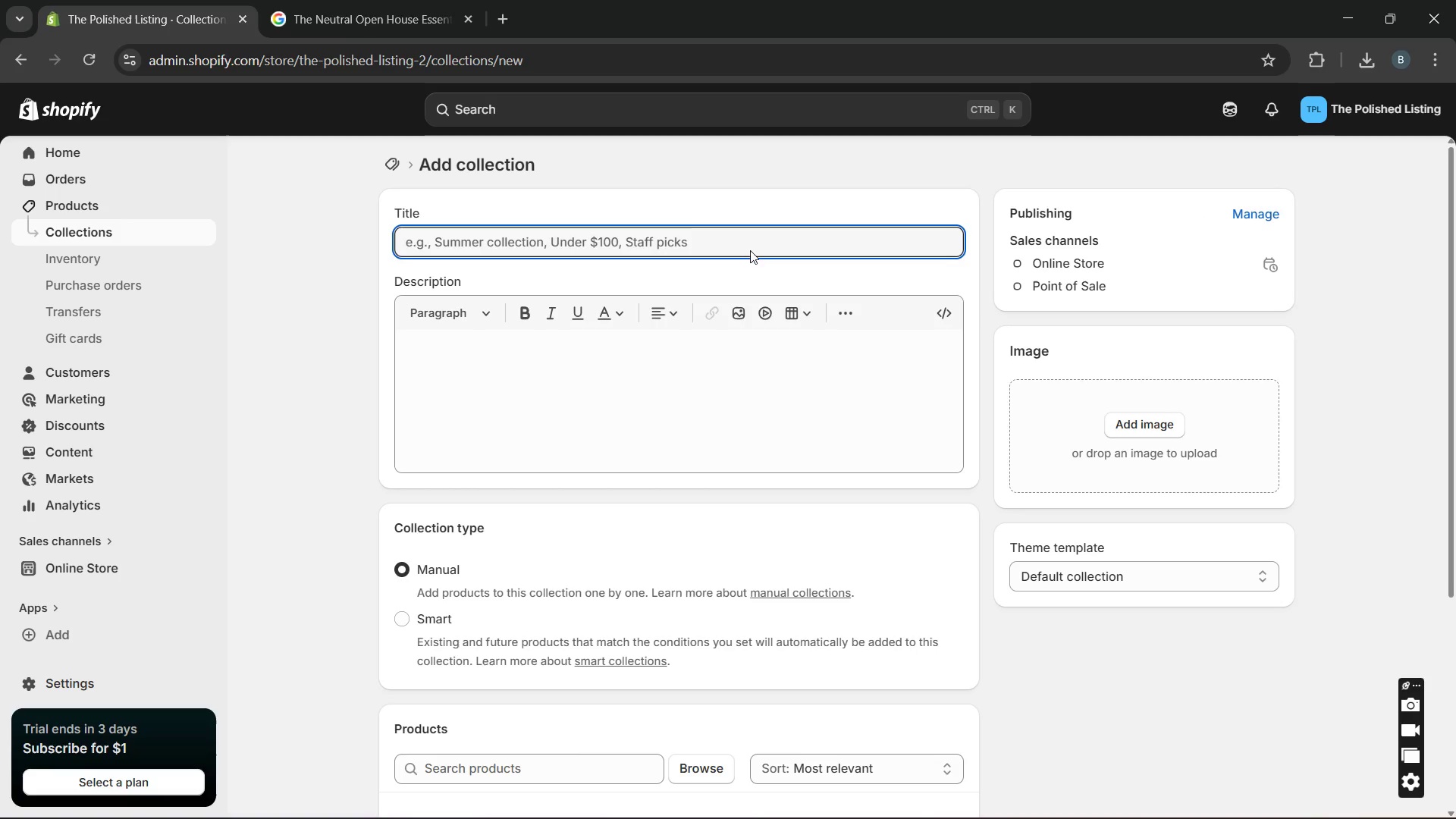 
type(Kitchen)
 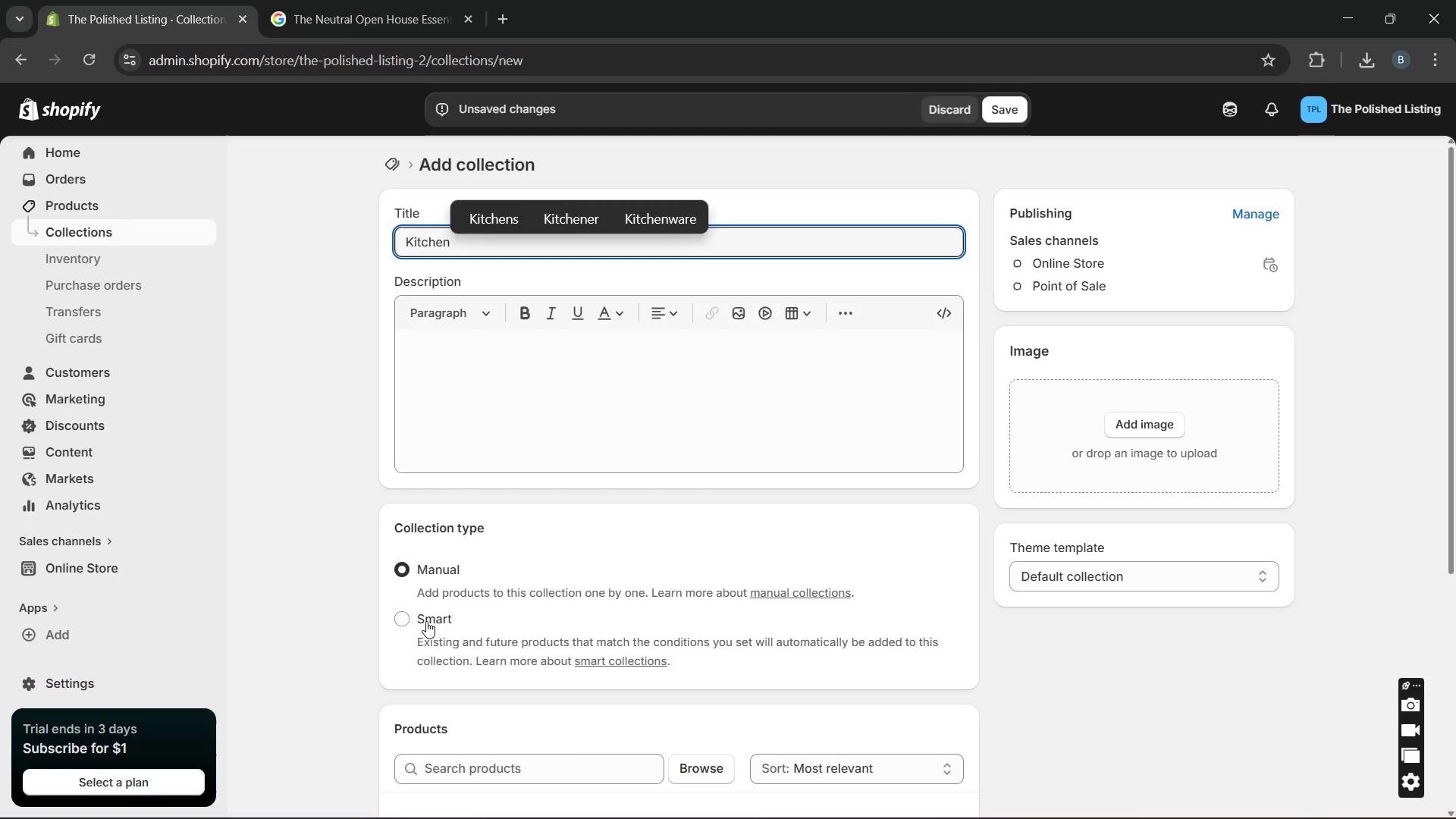 
left_click([426, 621])
 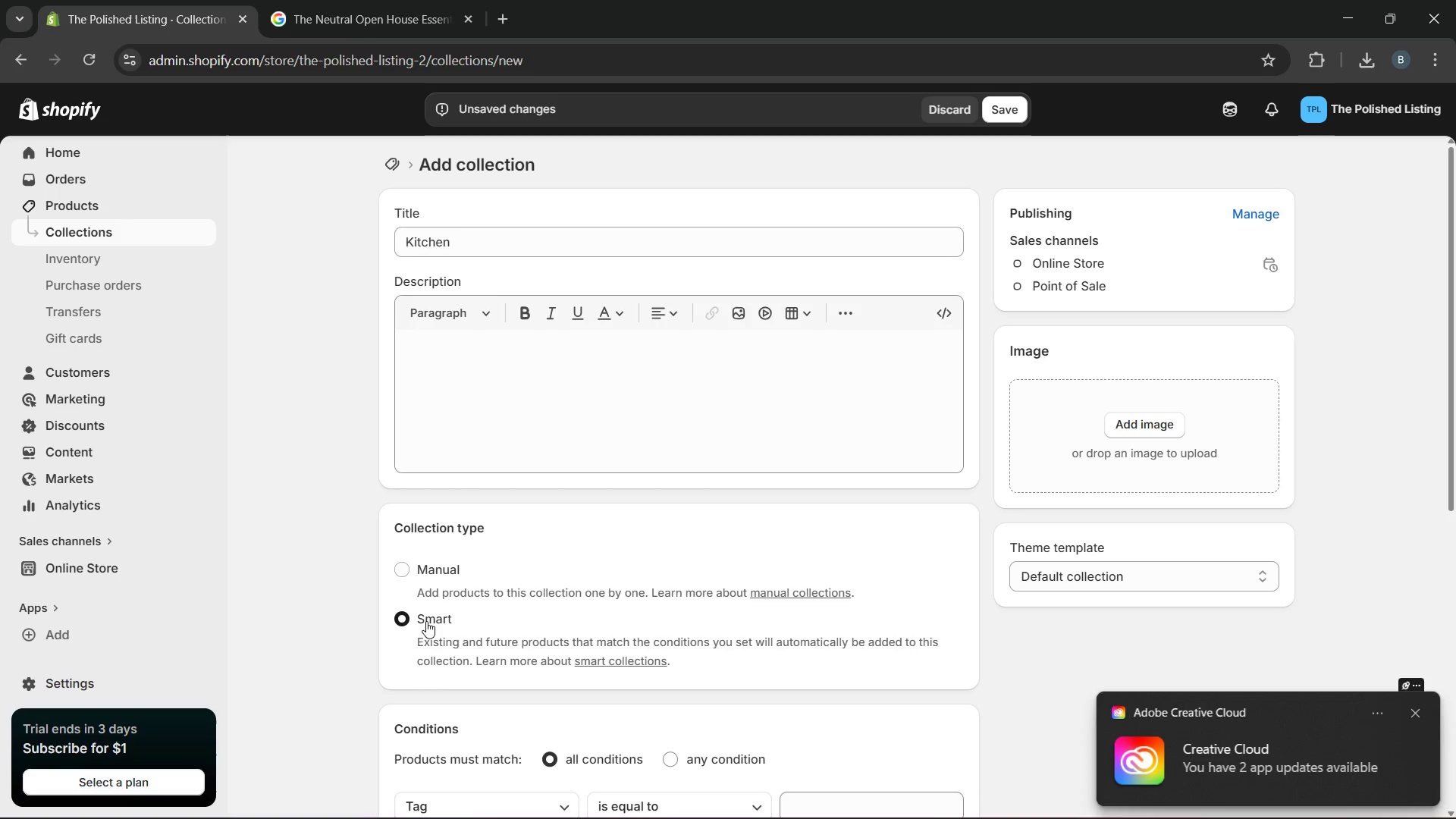 
mouse_move([679, 645])
 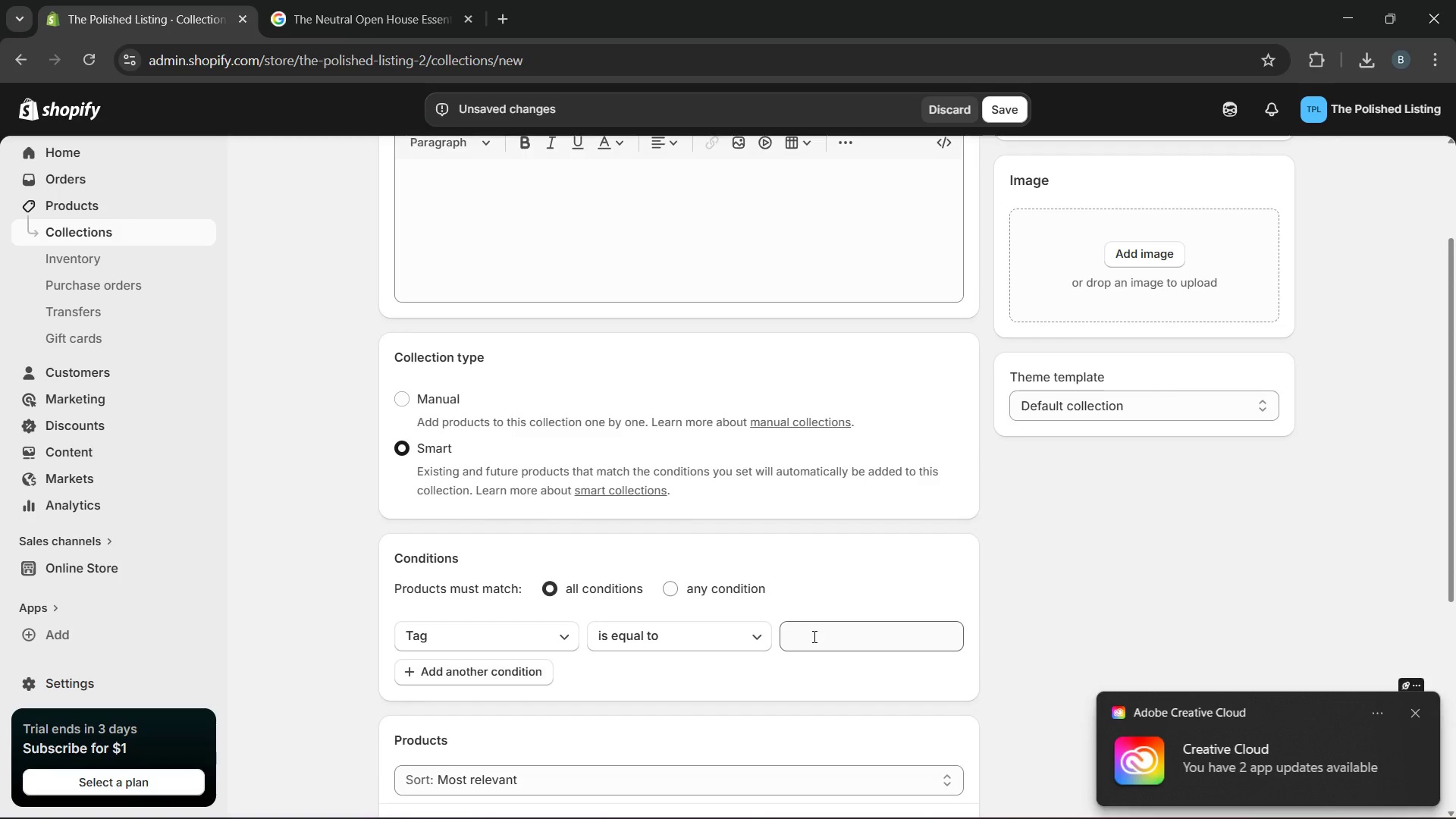 
left_click([813, 636])
 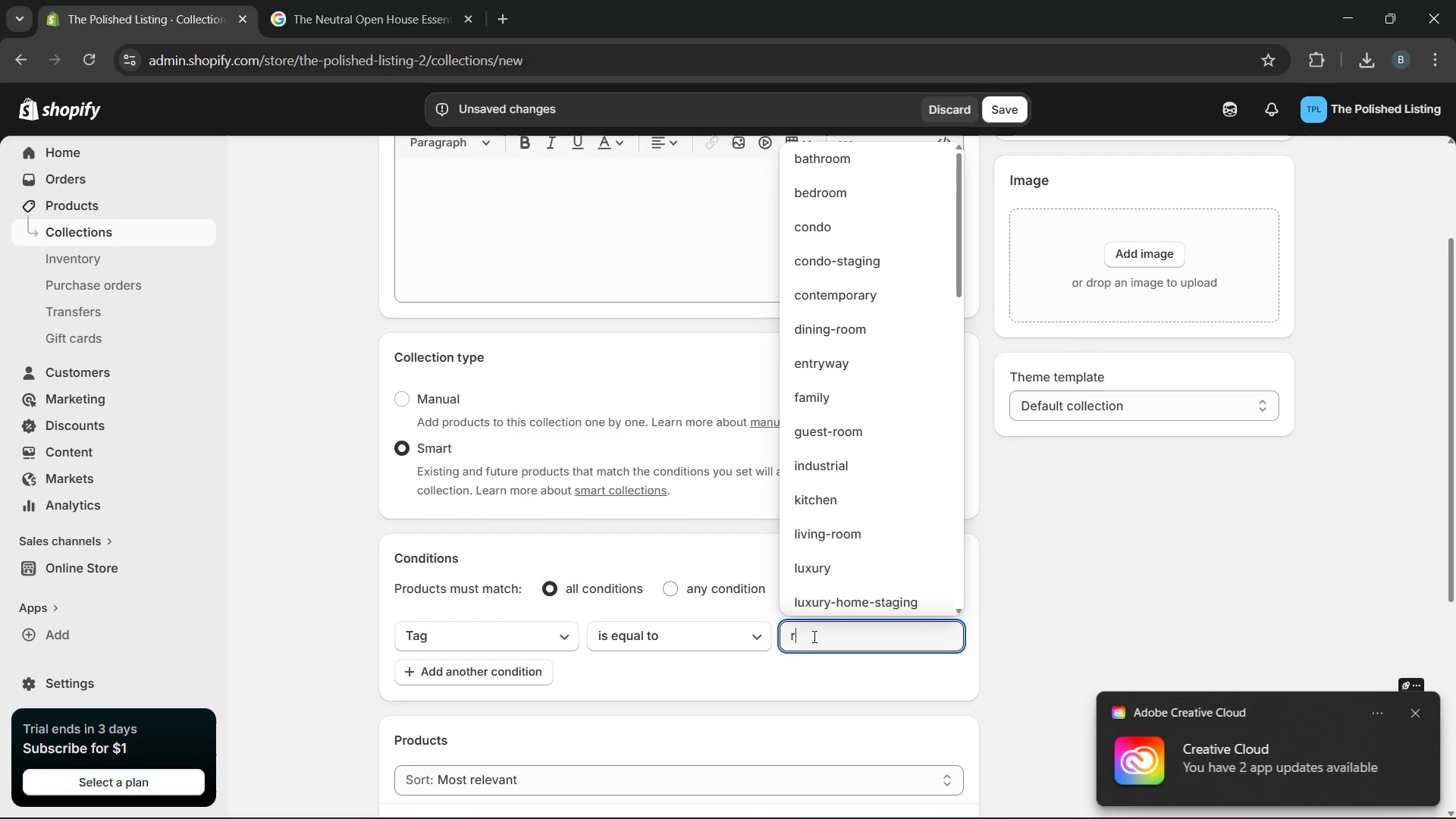 
type(room)
 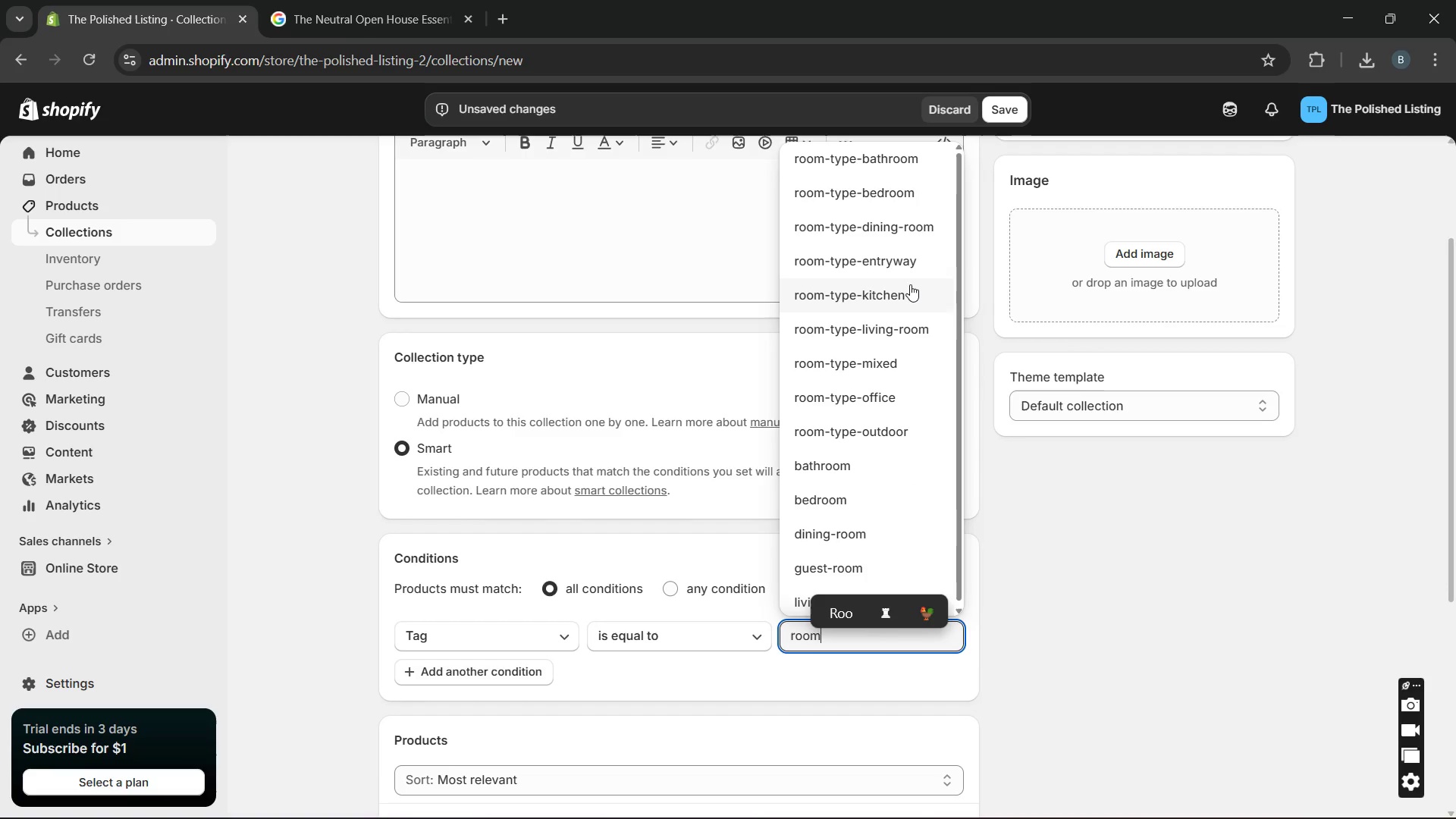 
left_click([910, 284])
 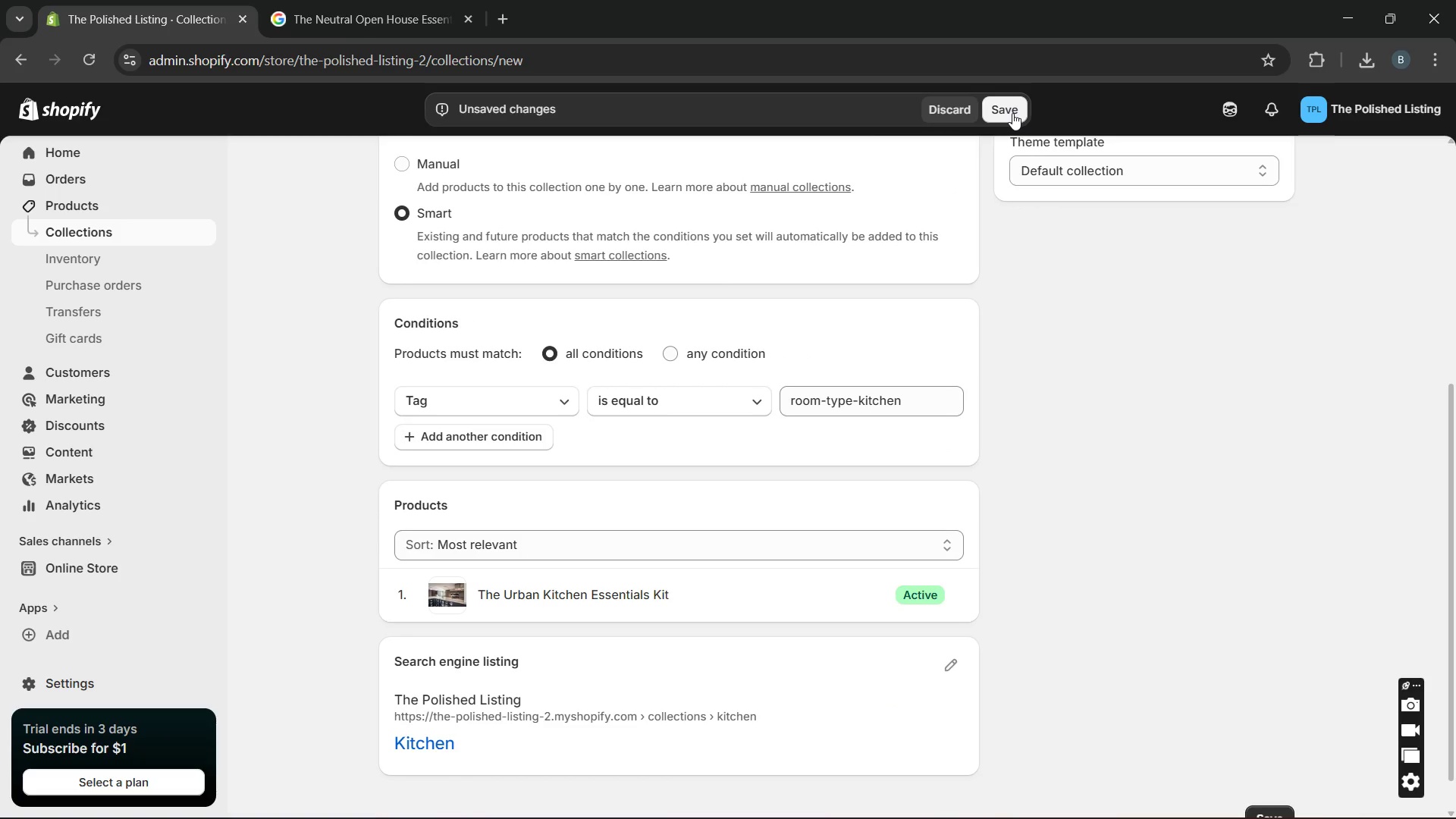 
wait(7.09)
 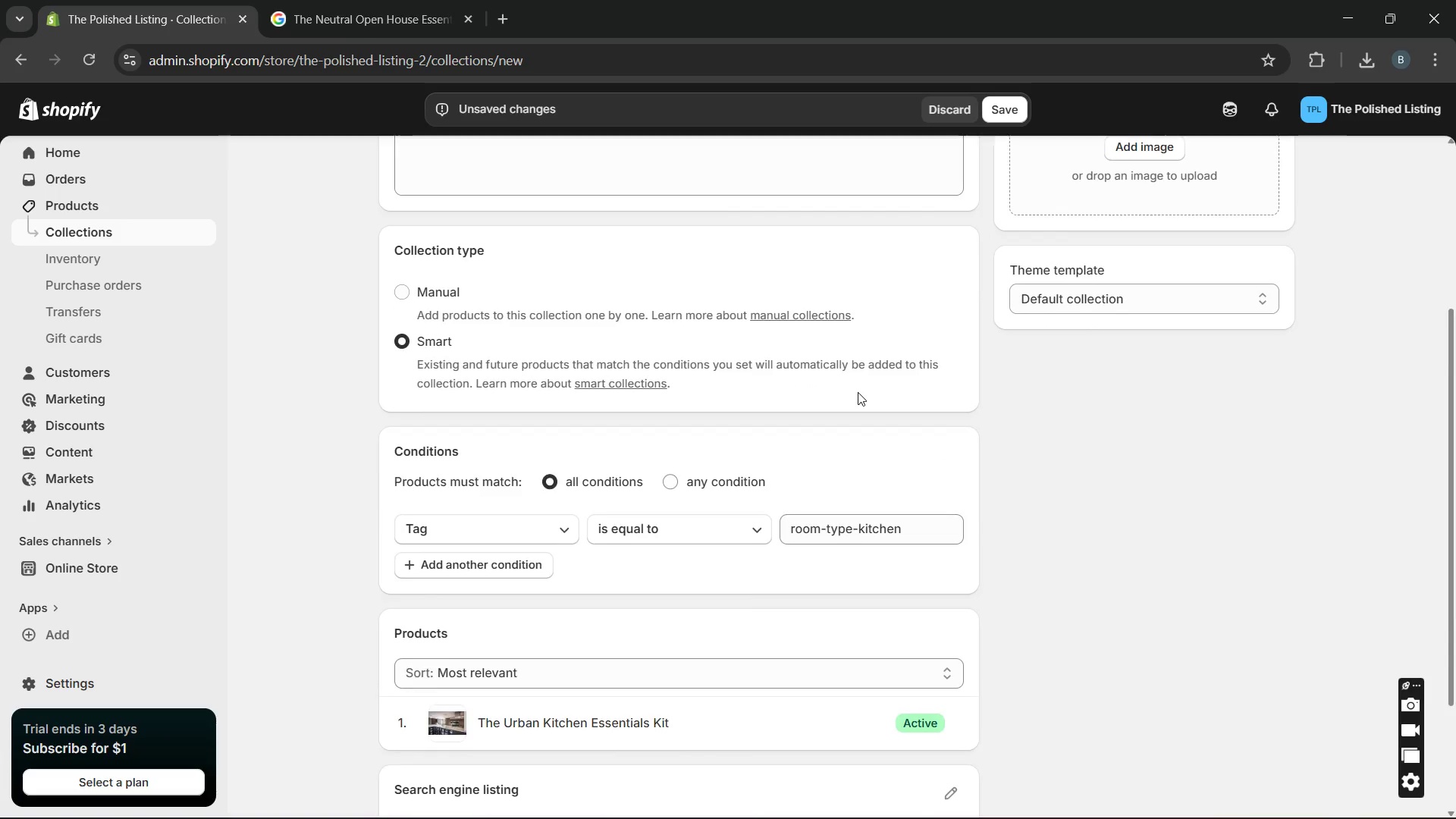 
left_click([1012, 113])
 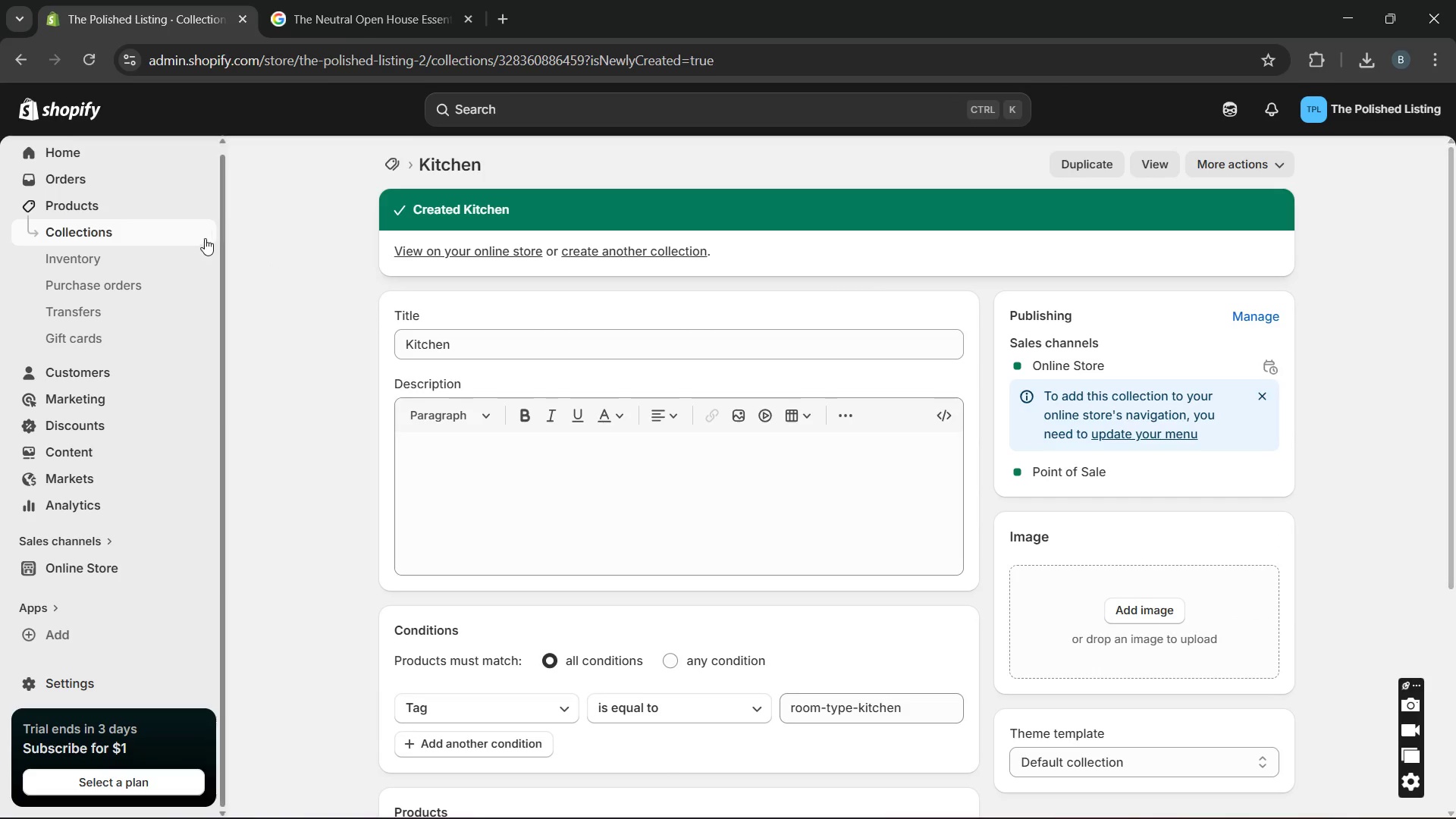 
wait(6.72)
 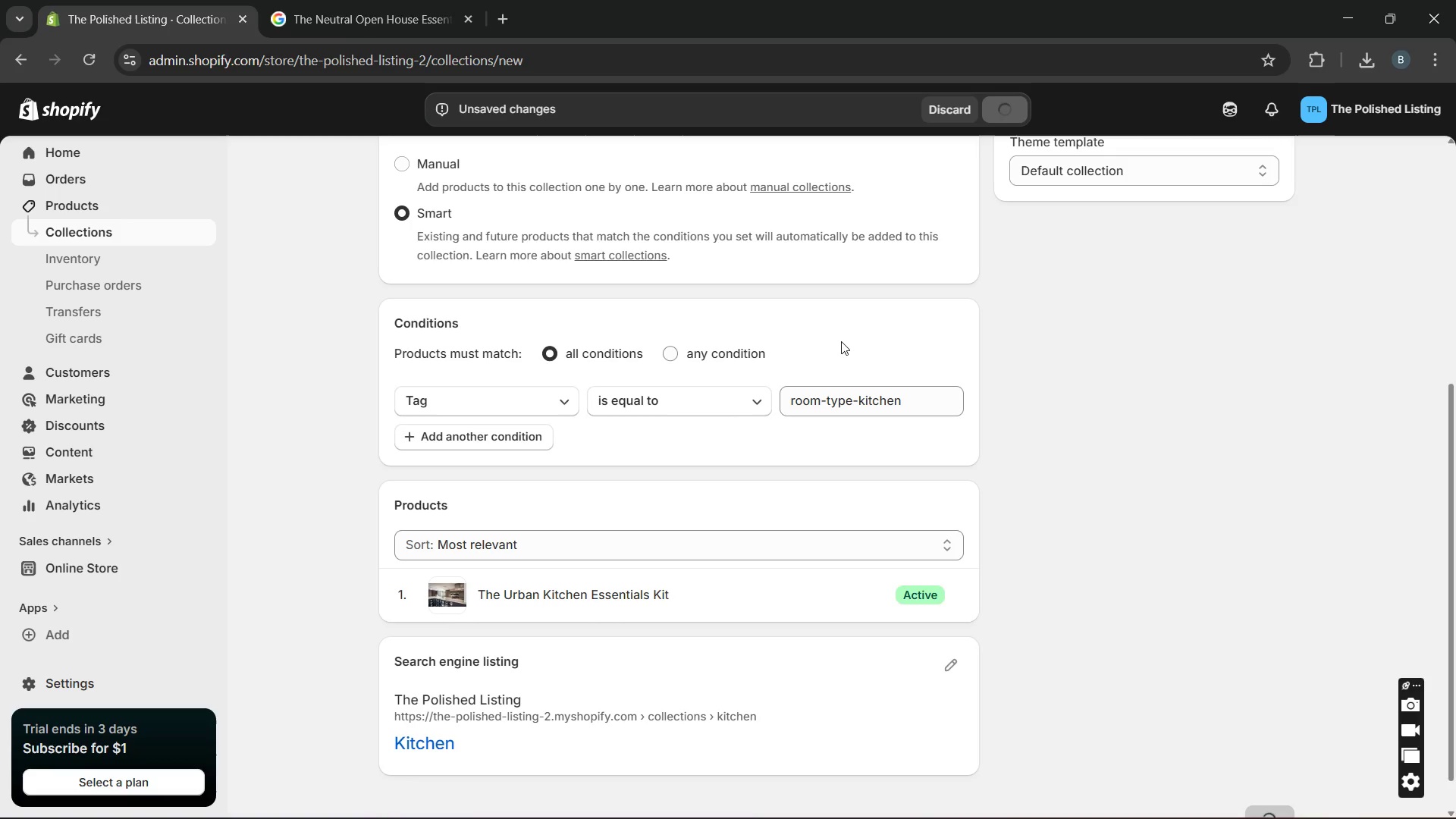 
left_click([191, 234])
 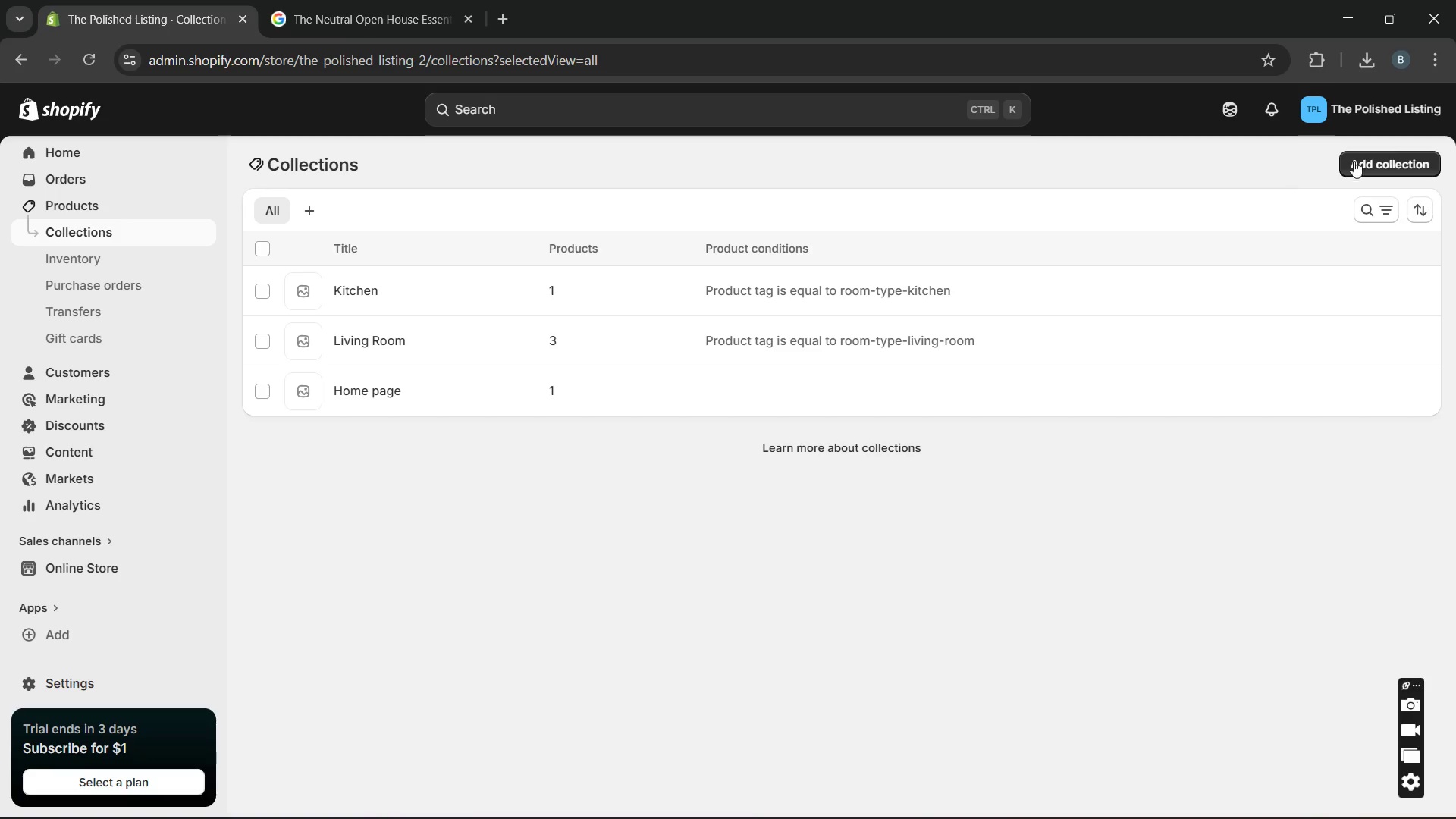 
left_click([1393, 161])
 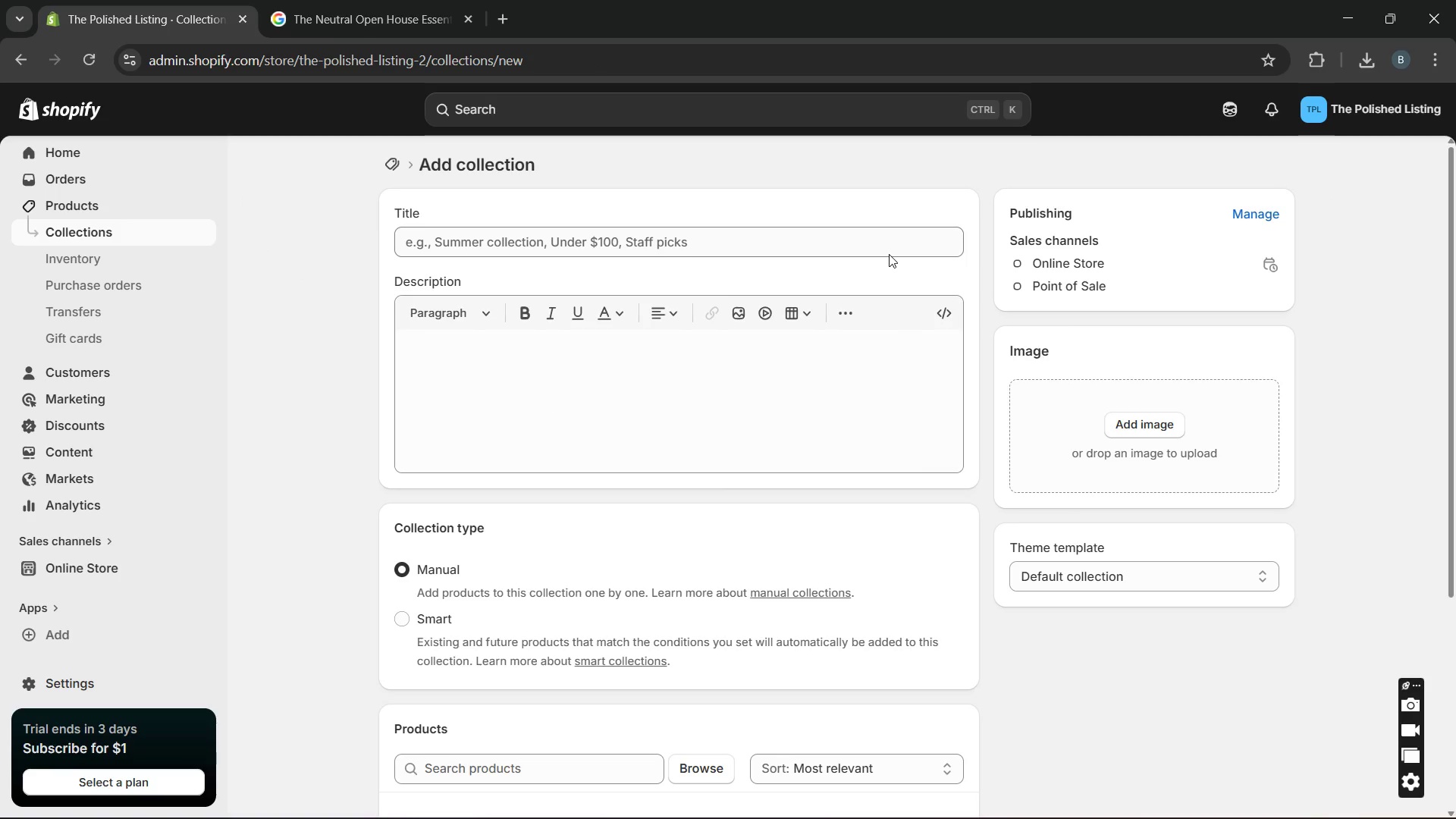 
left_click([887, 251])
 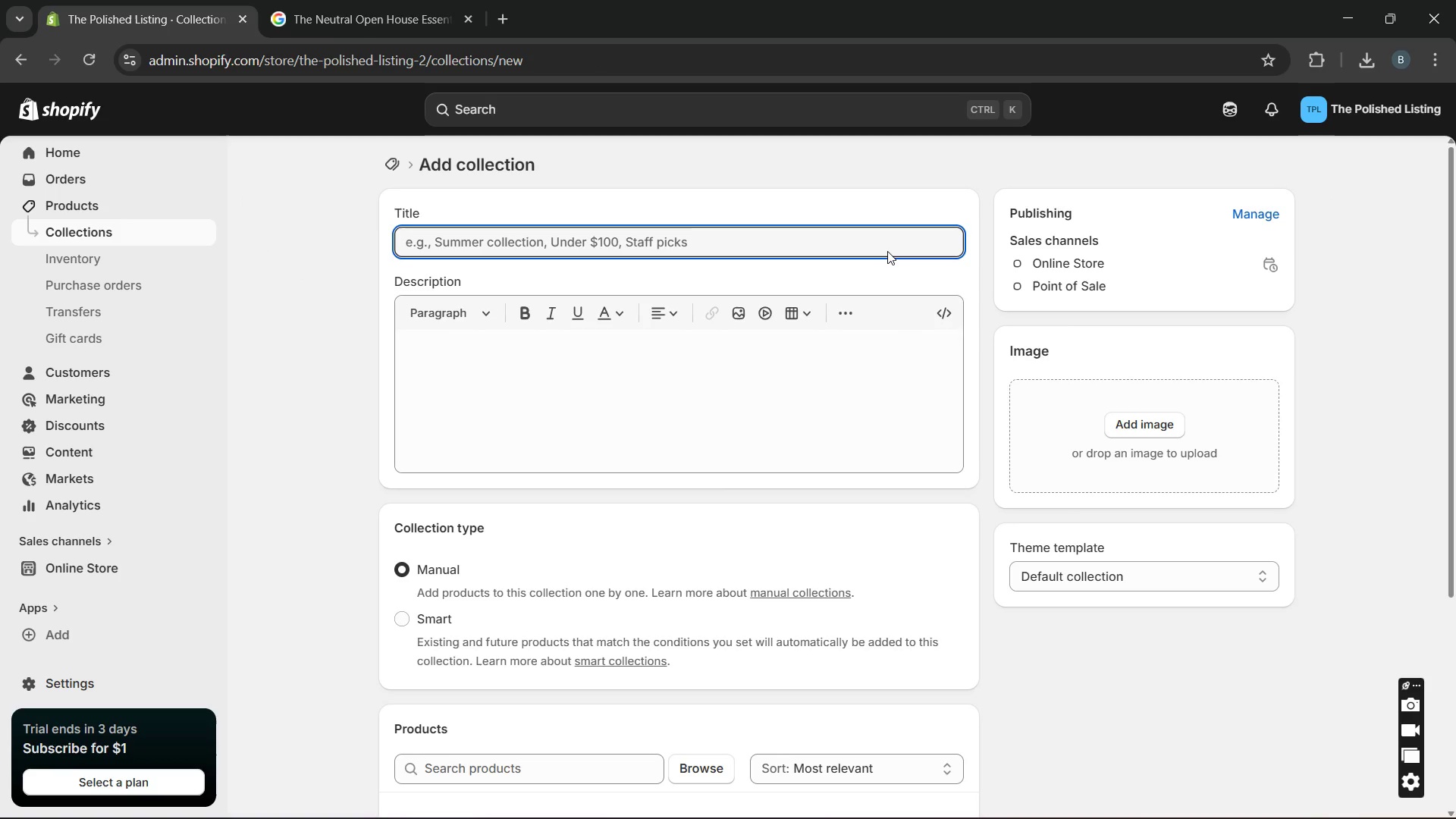 
hold_key(key=CapsLock, duration=0.31)
 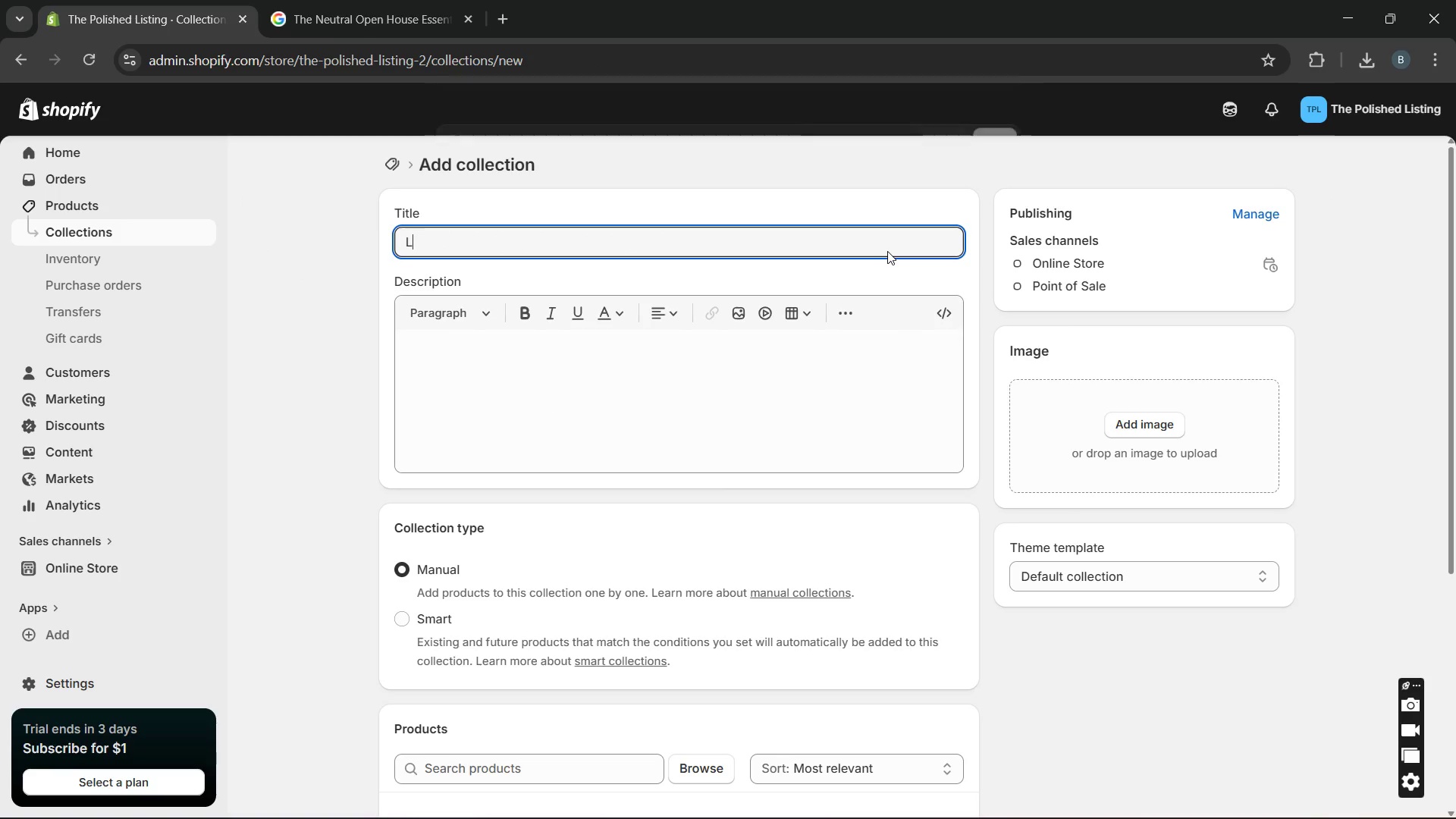 
type(Luxury Style)
 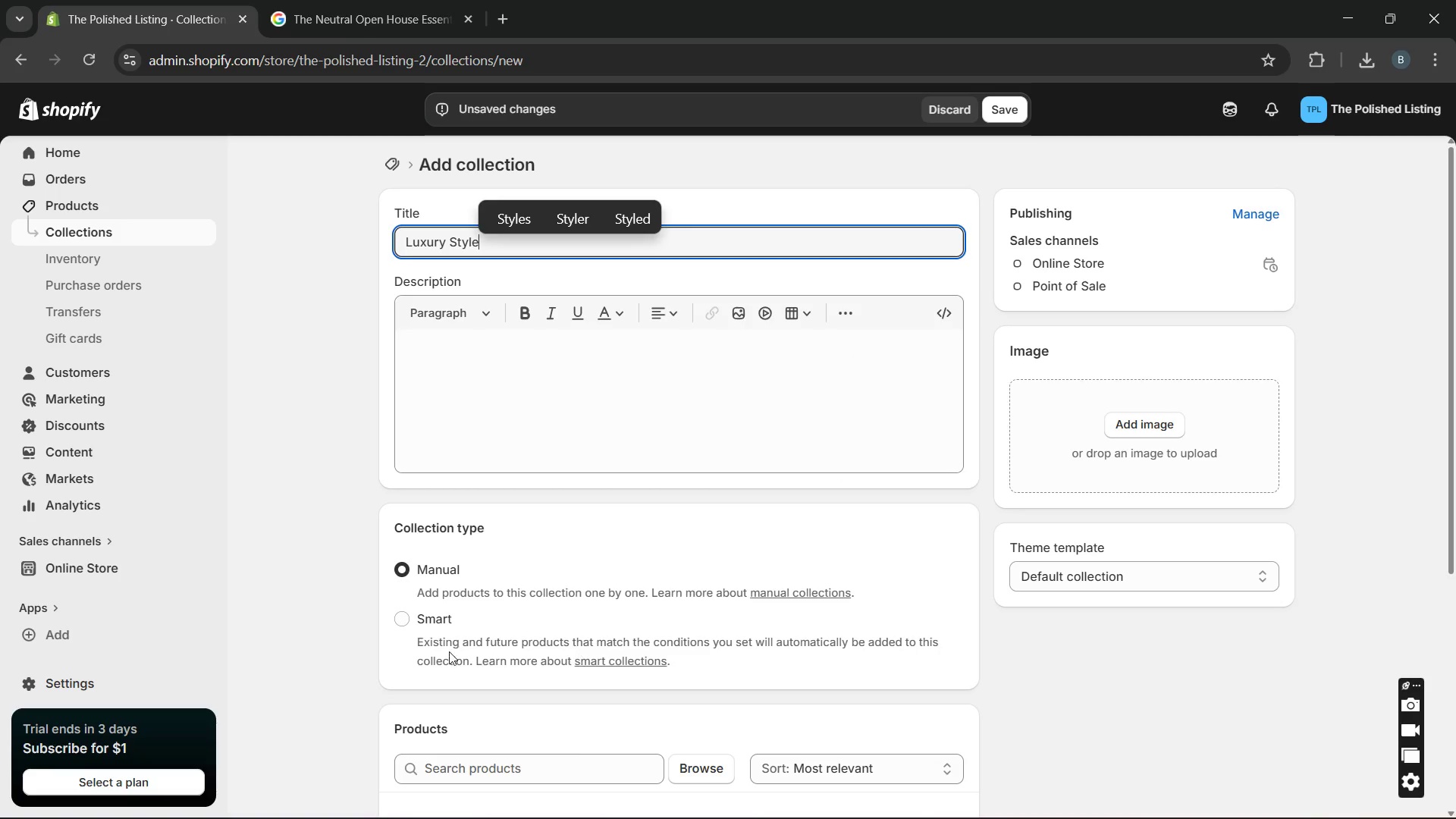 
wait(6.39)
 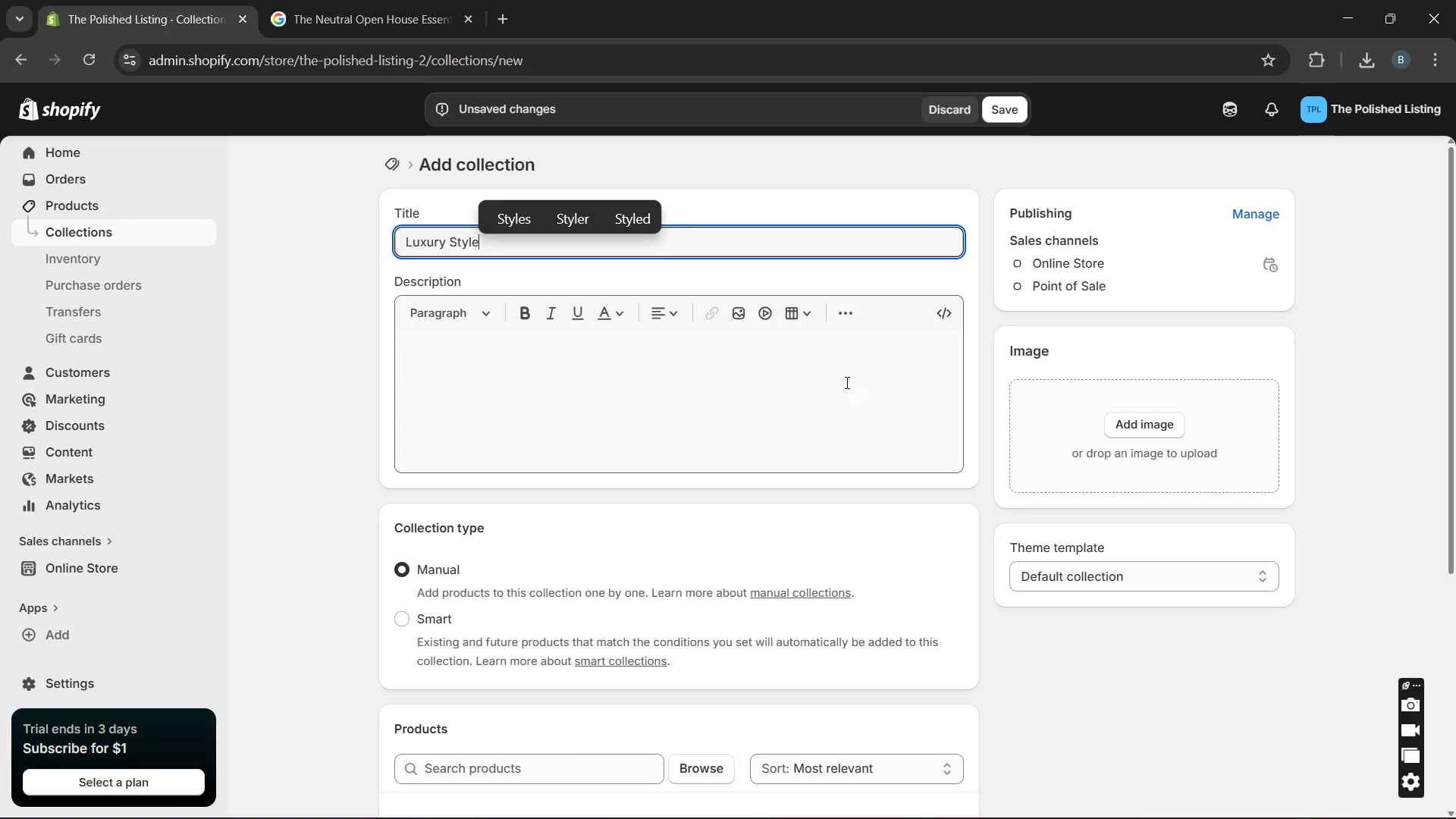 
left_click([436, 626])
 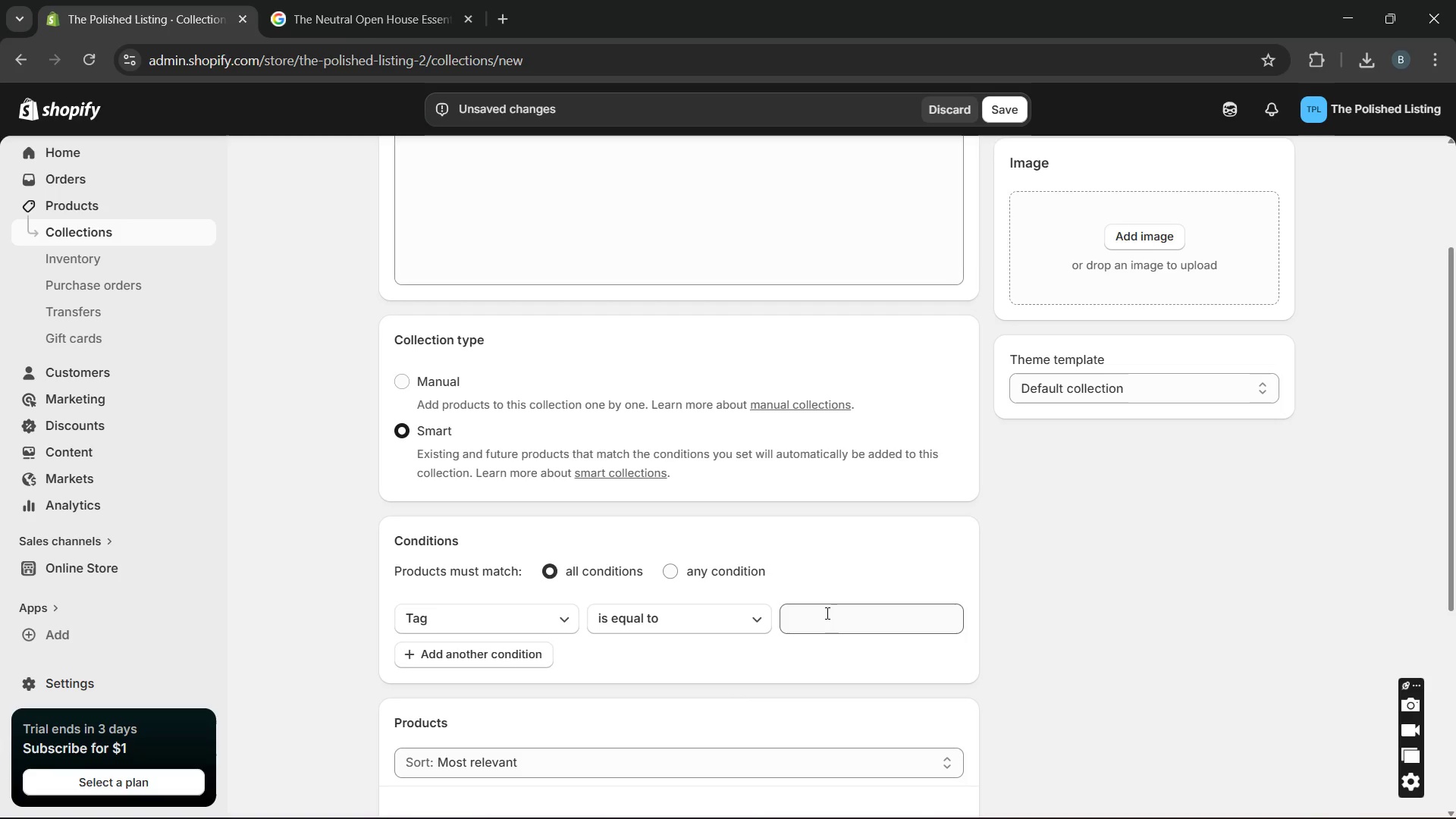 
left_click([828, 610])
 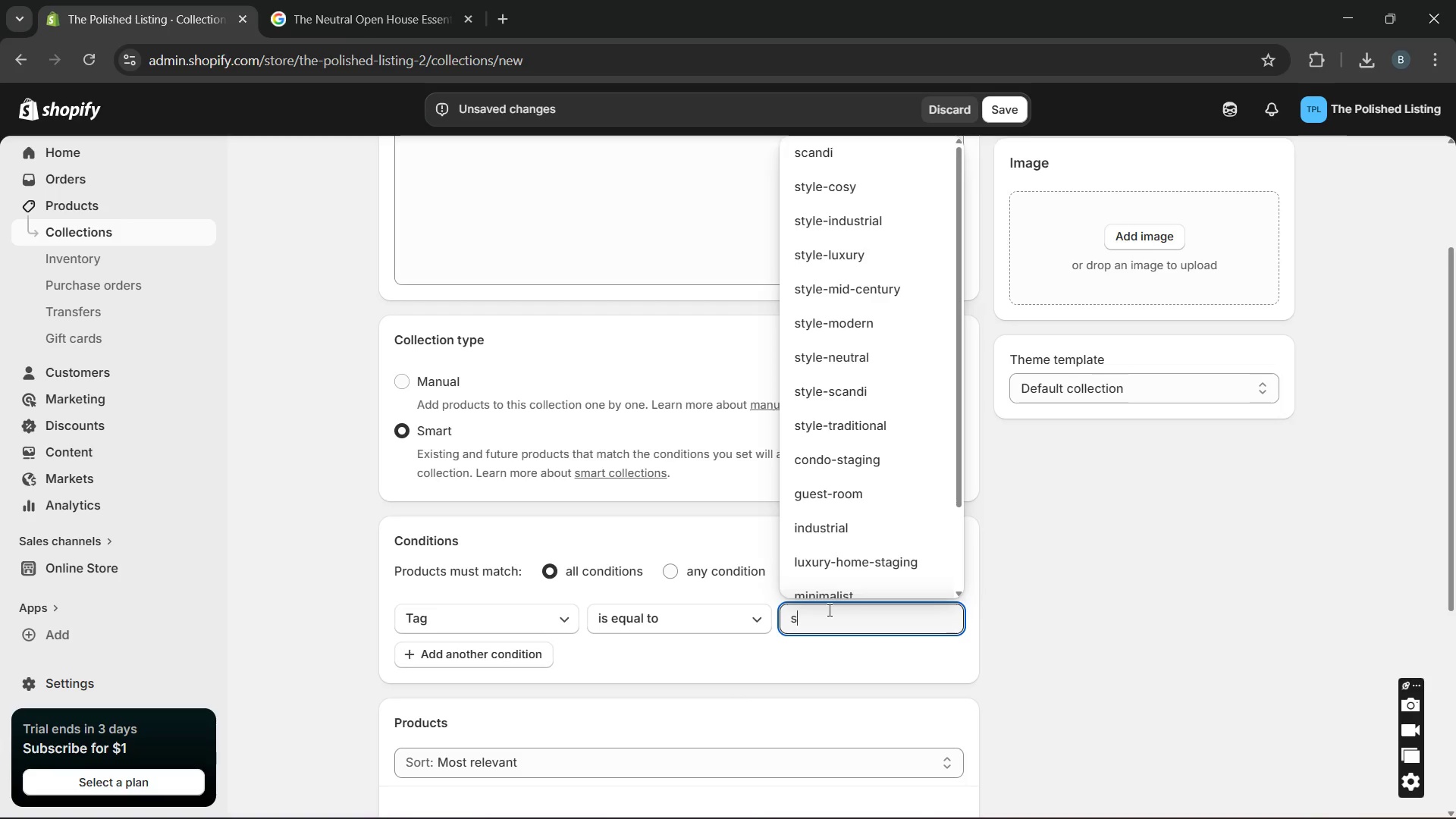 
type(st)
 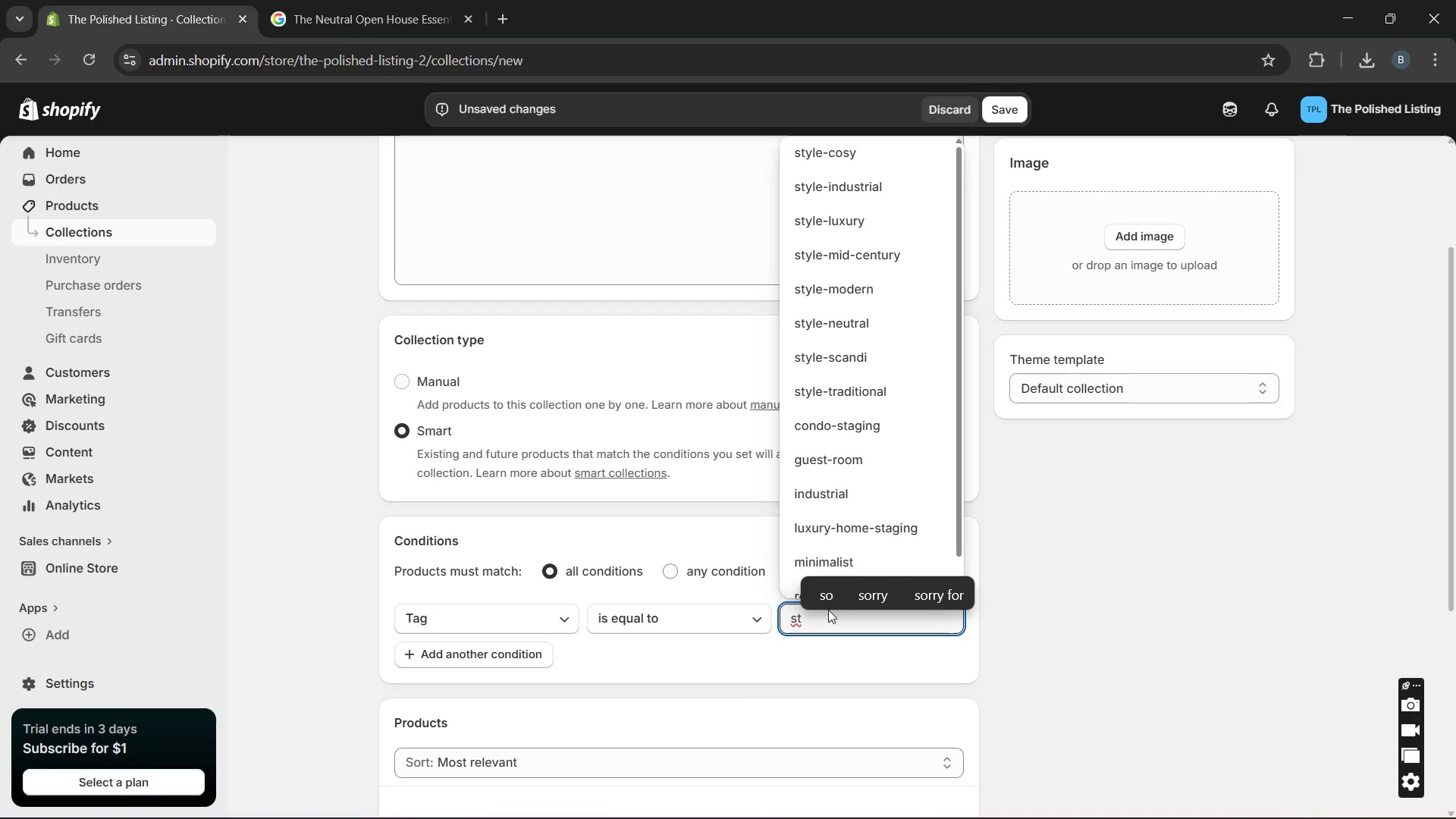 
type(yle)
 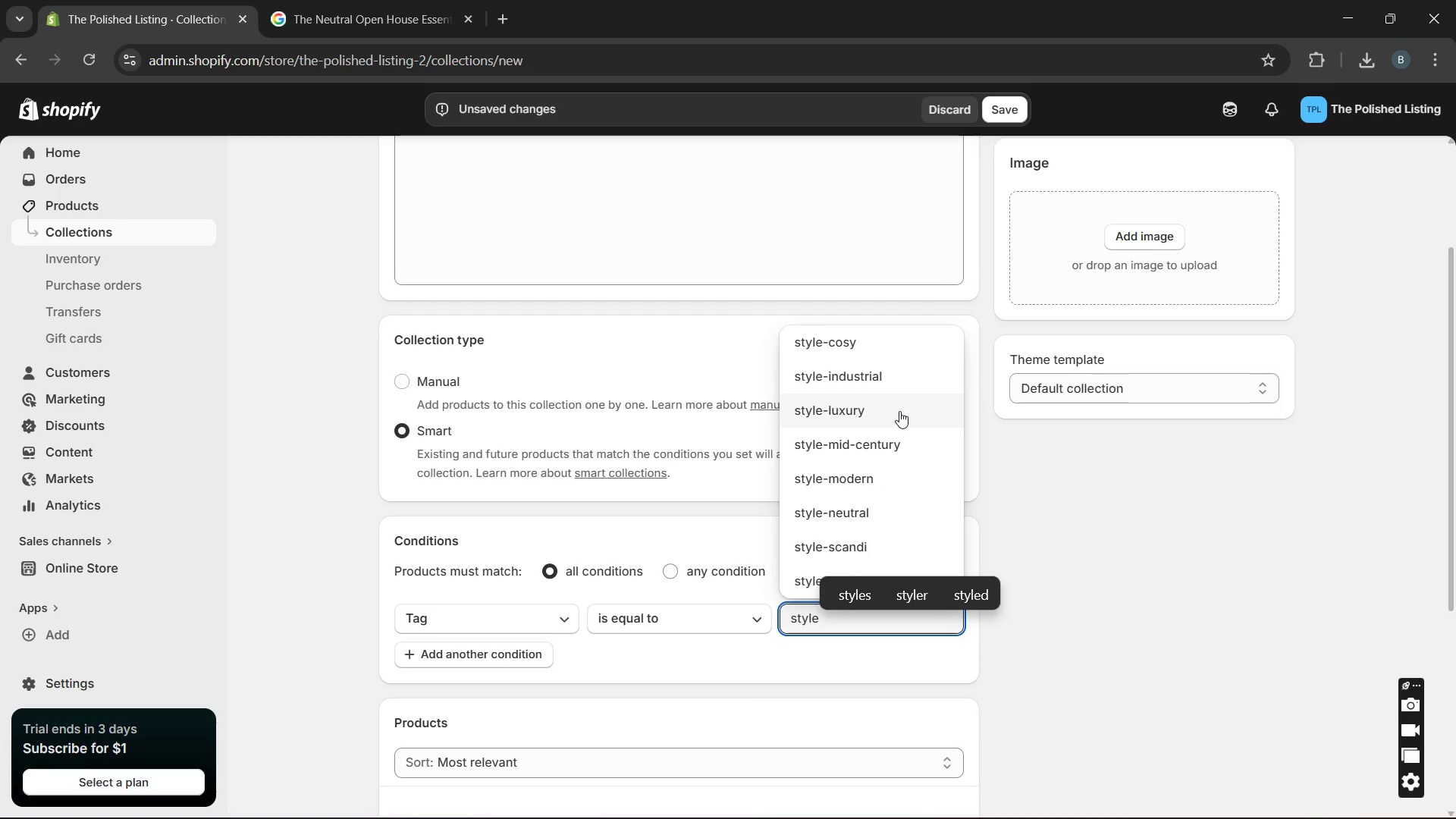 
left_click([899, 411])
 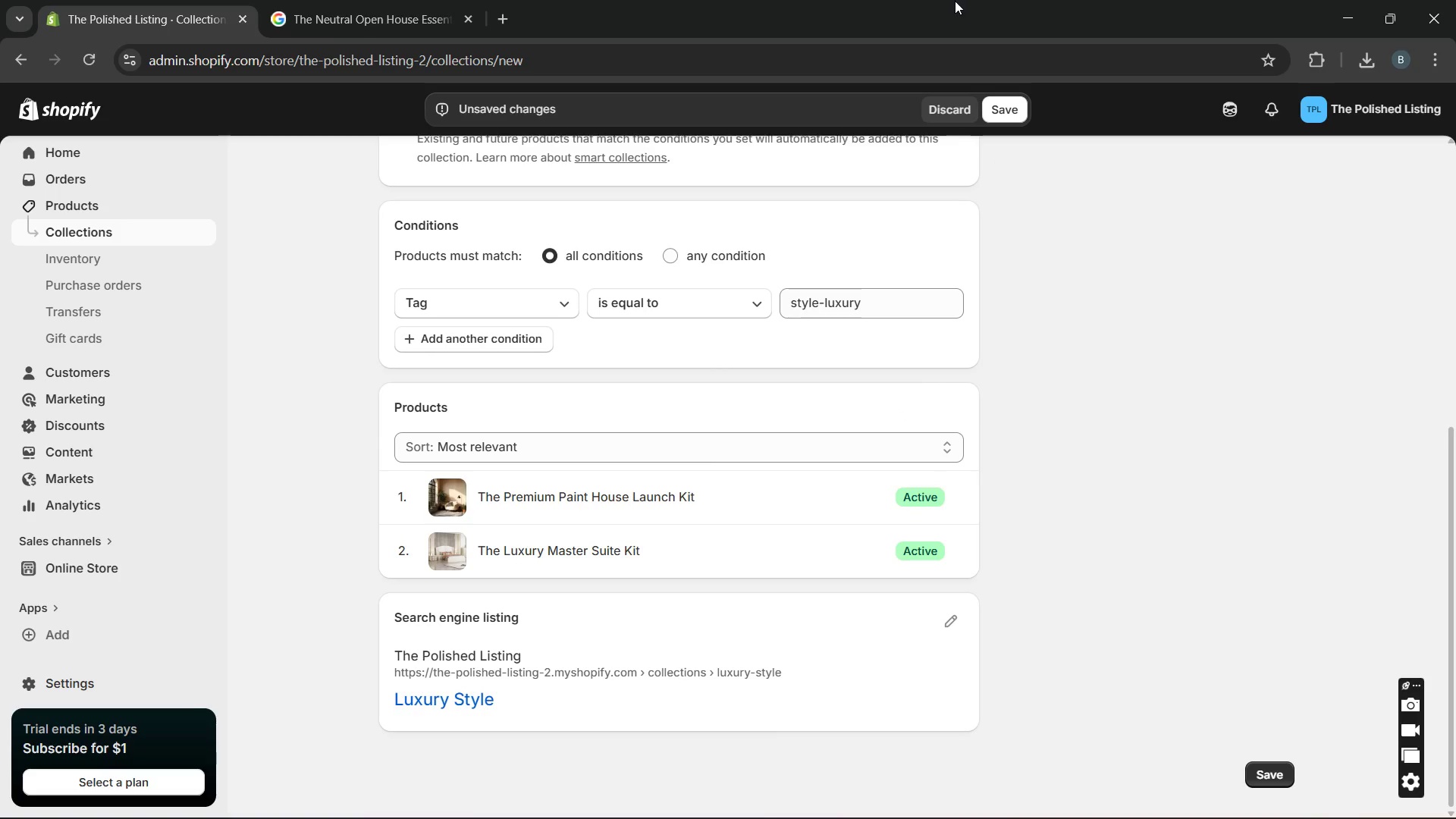 
left_click([1007, 105])
 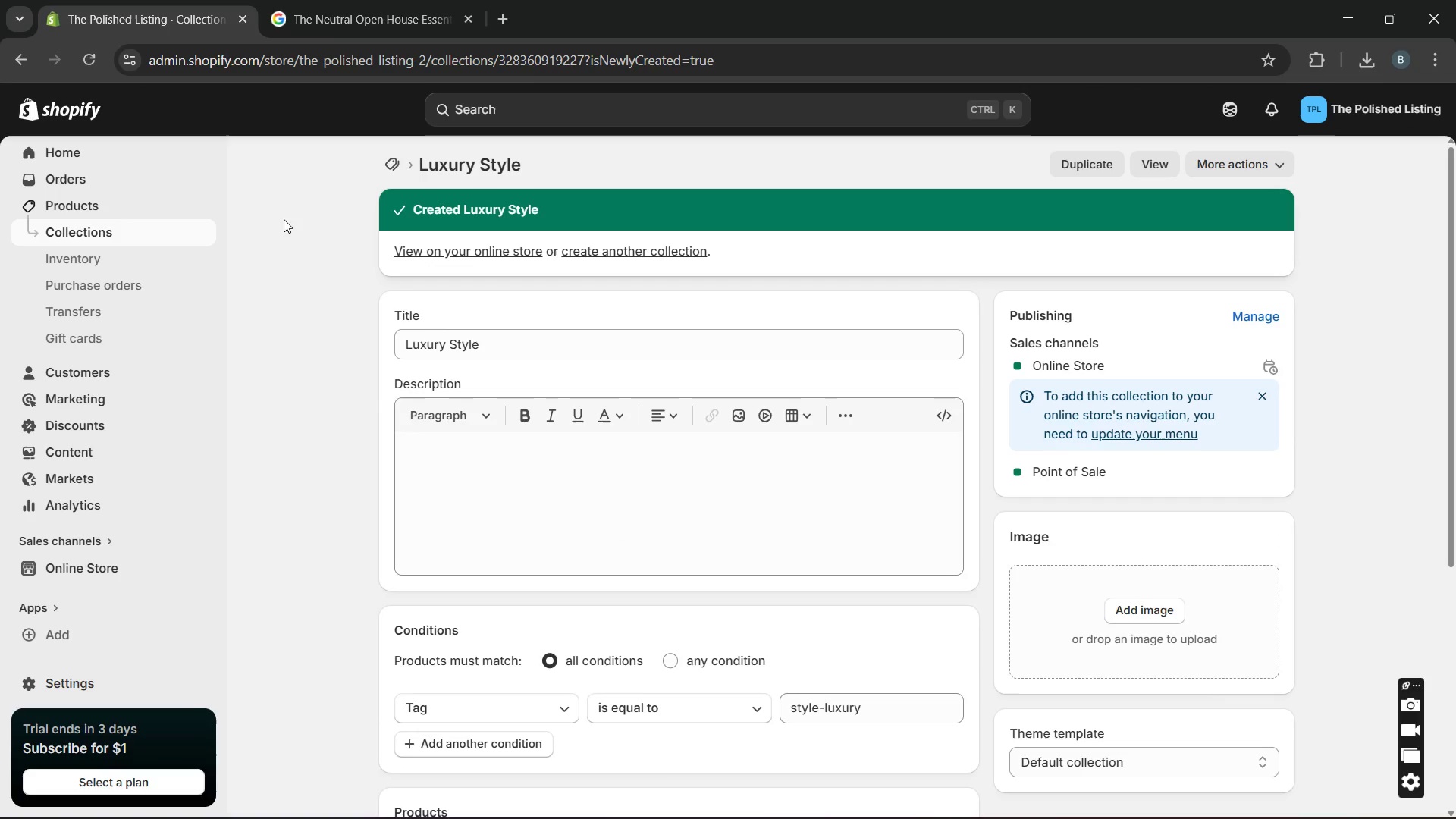 
wait(5.94)
 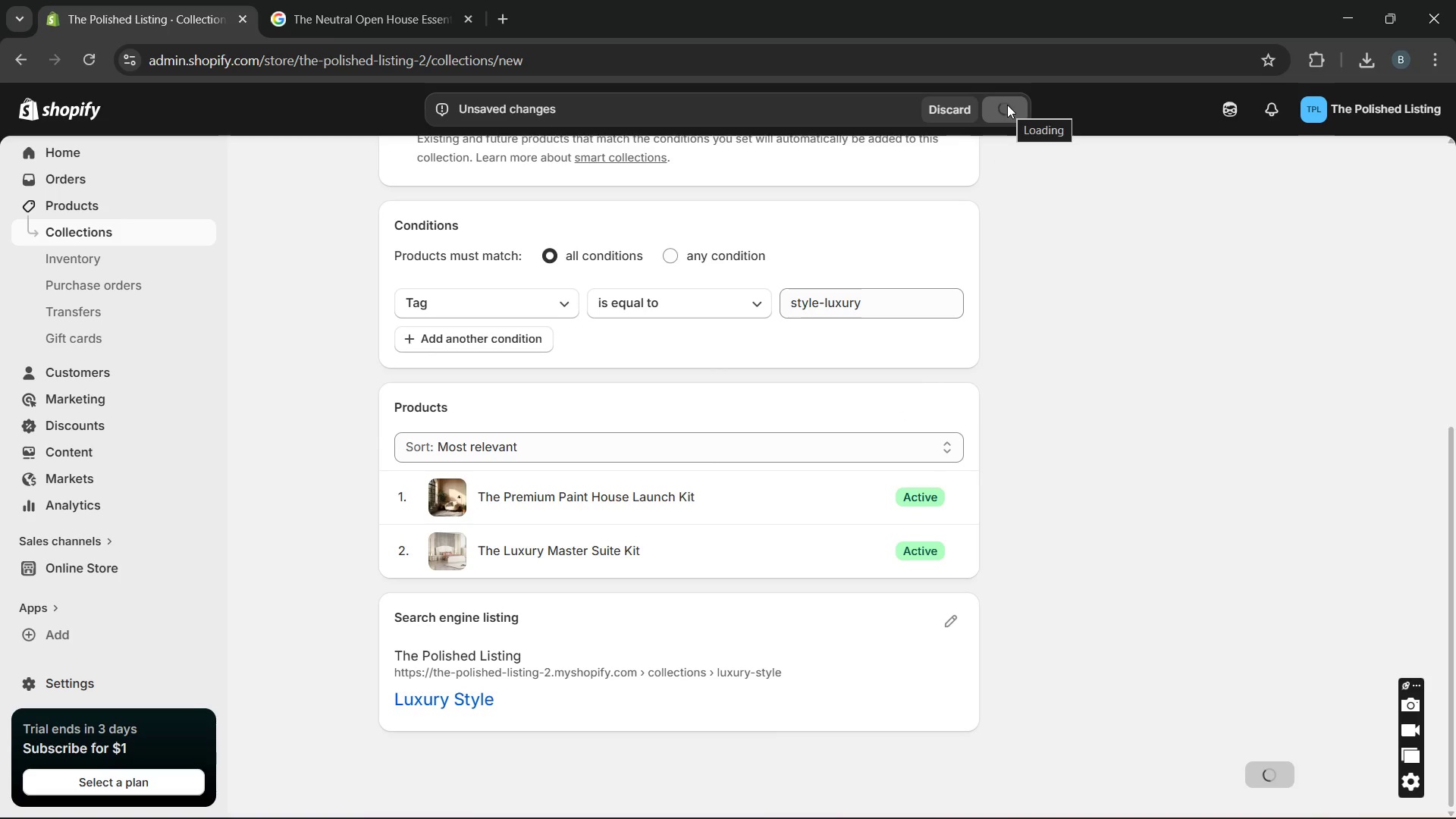 
left_click([152, 235])
 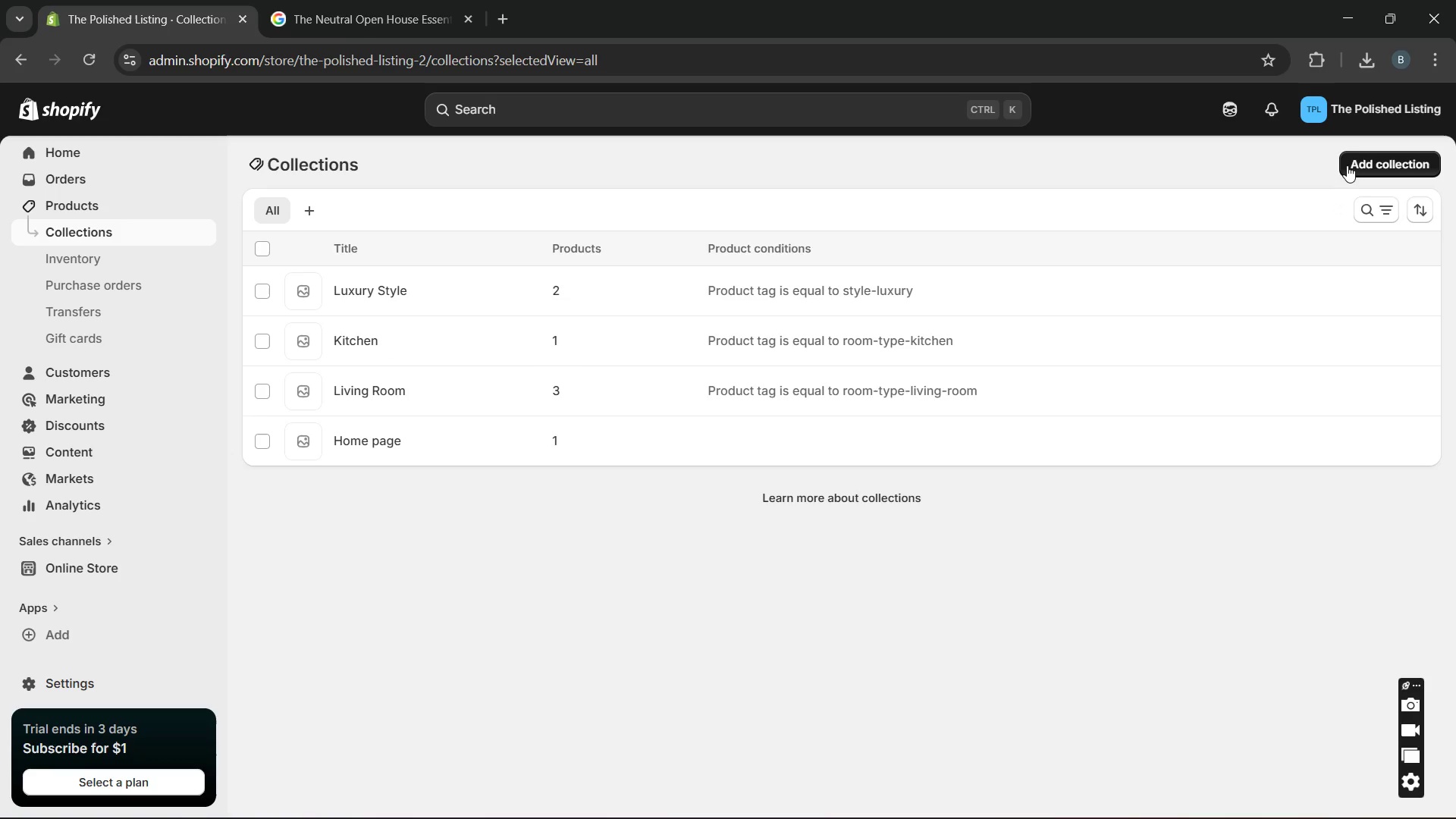 
left_click([1354, 162])
 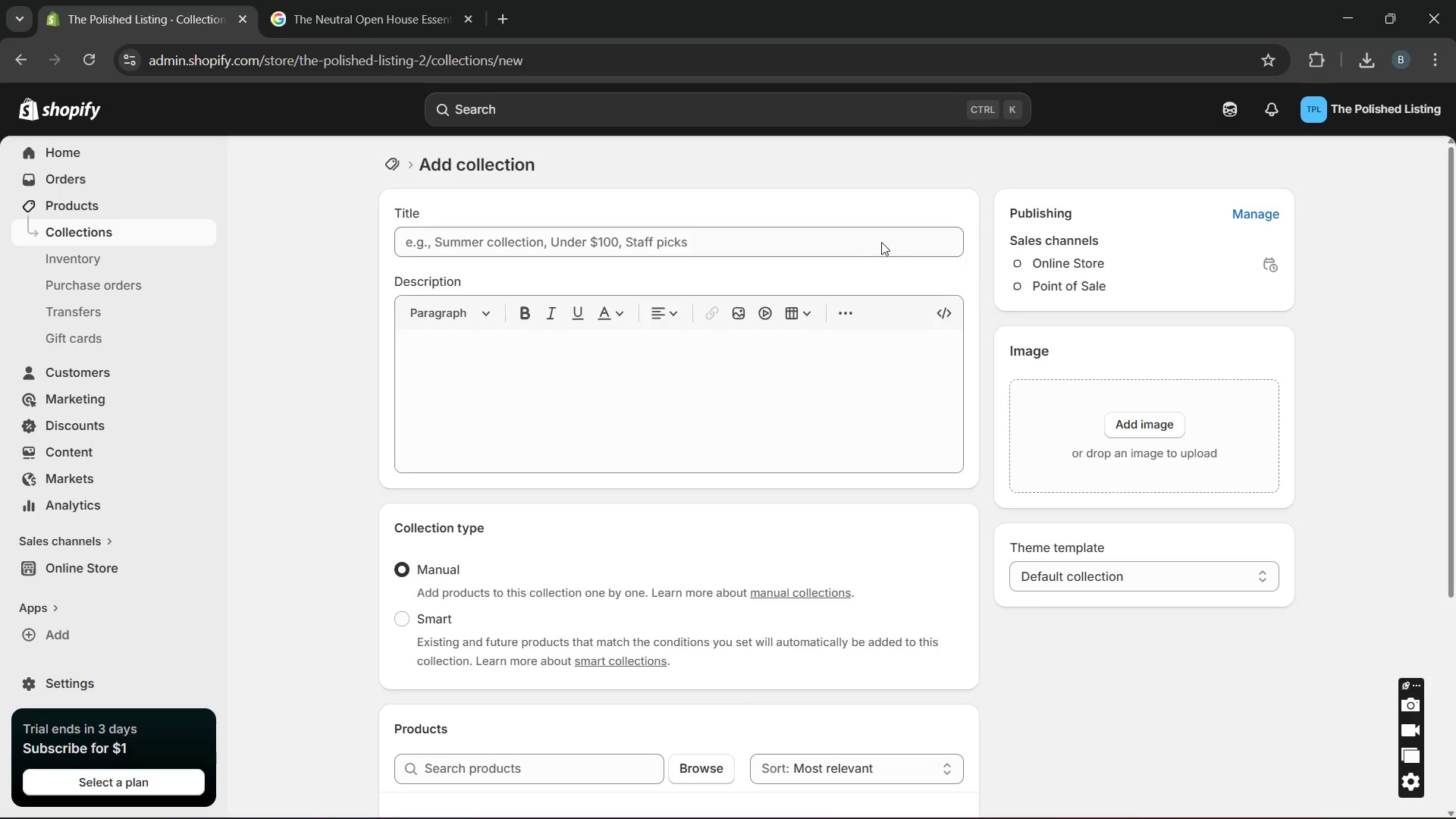 
left_click([872, 247])
 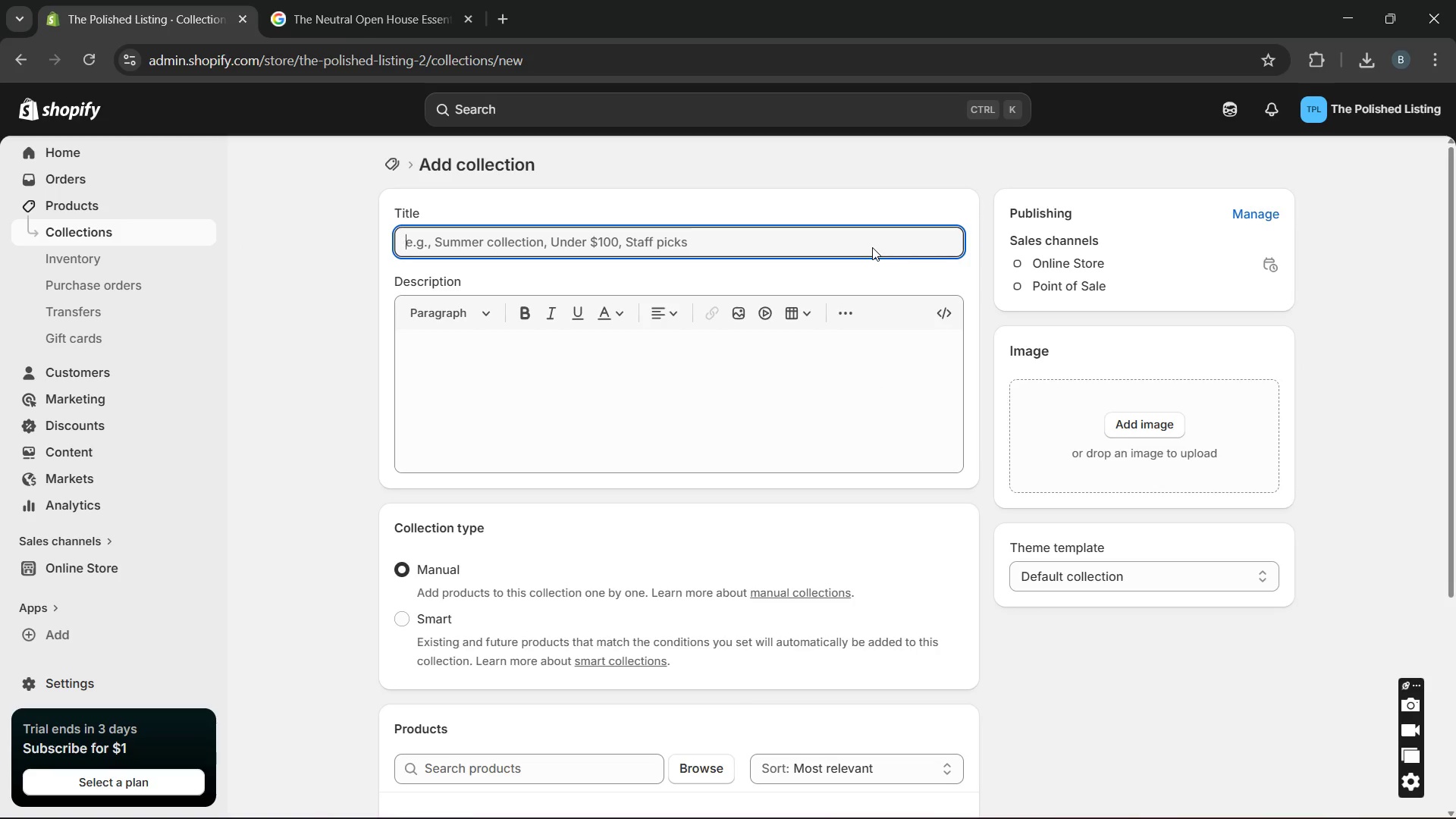 
type(Indusr)
key(Backspace)
type(triya)
key(Backspace)
key(Backspace)
type(al Style)
 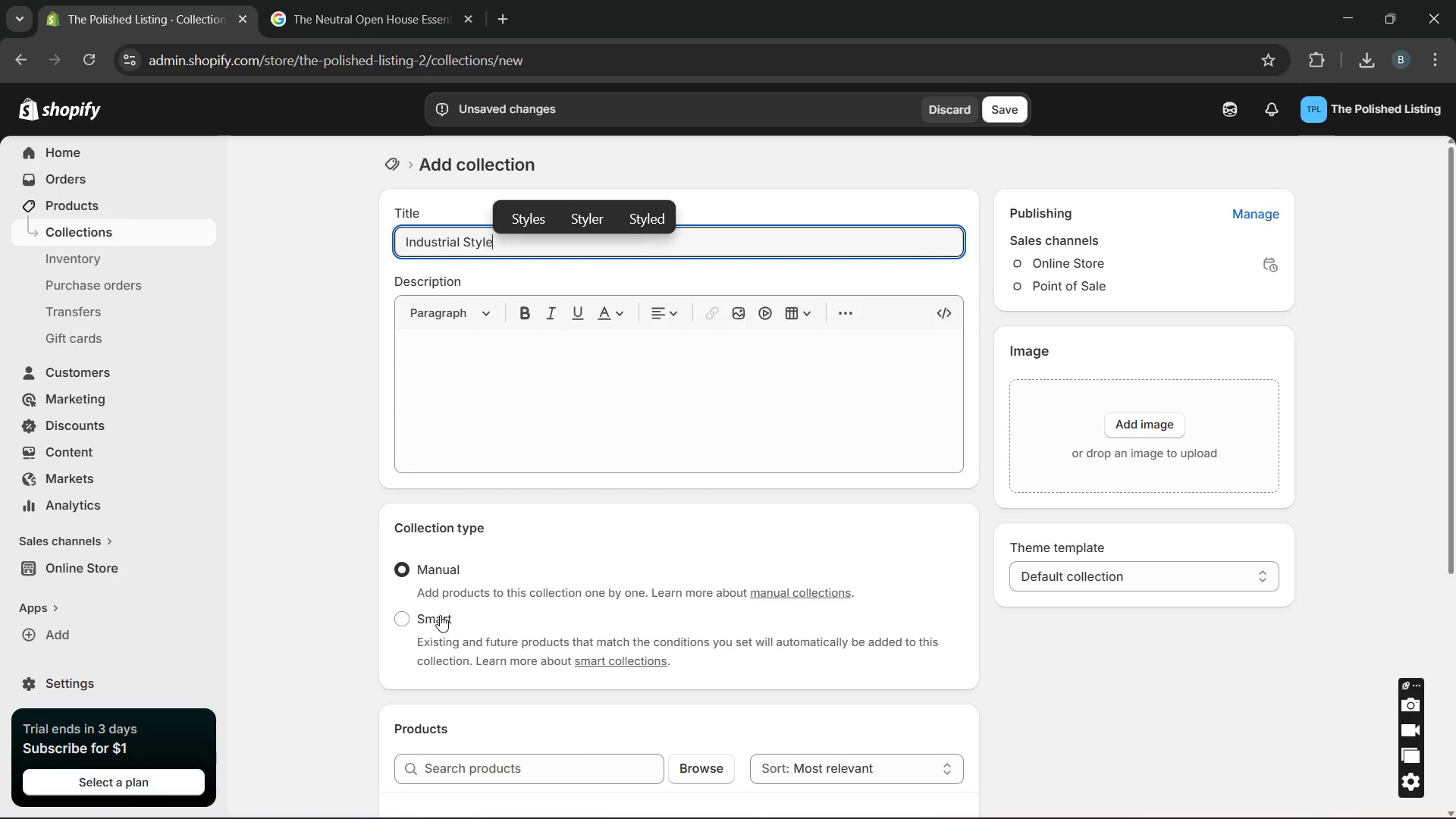 
left_click([439, 615])
 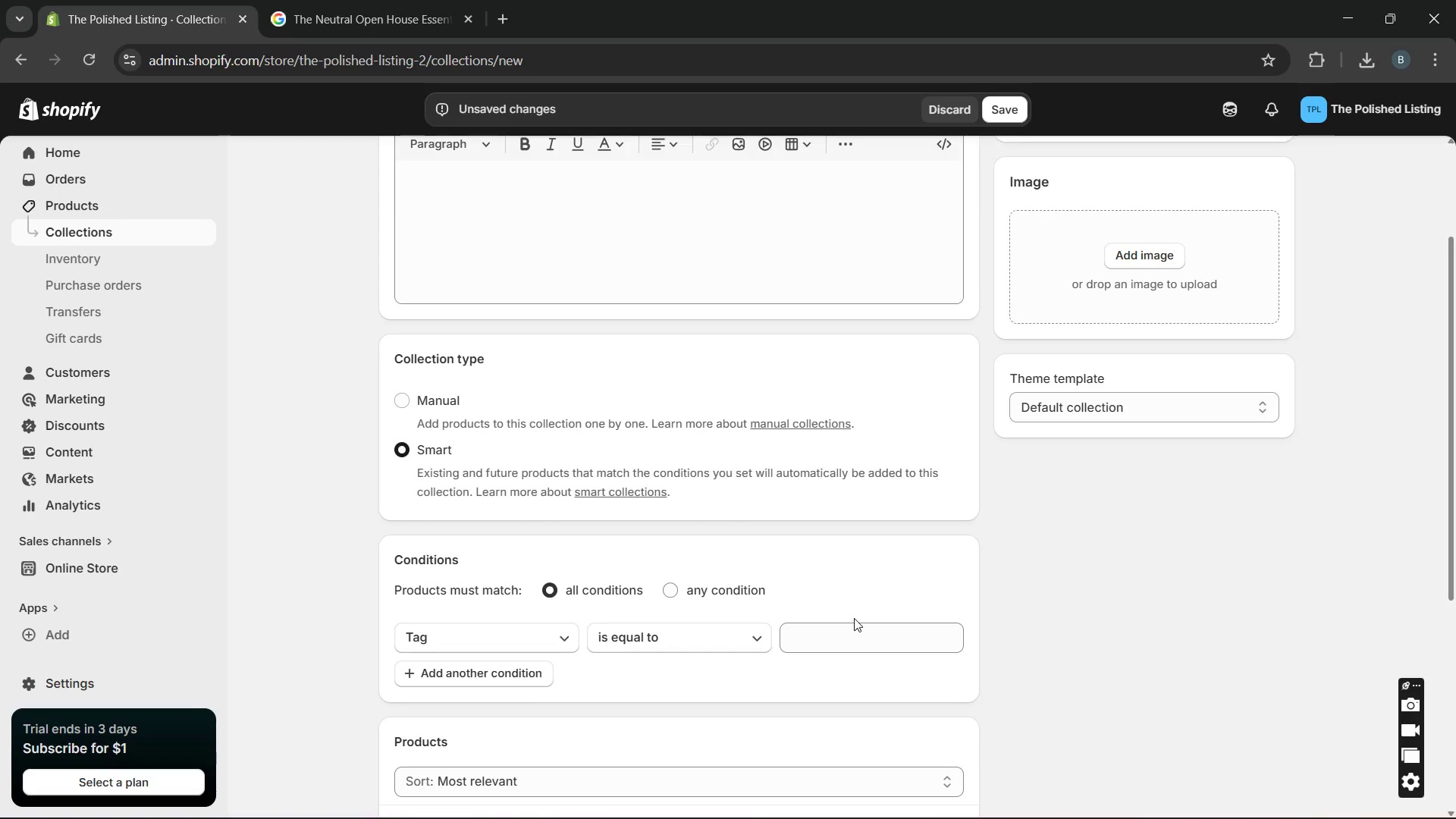 
left_click([846, 640])
 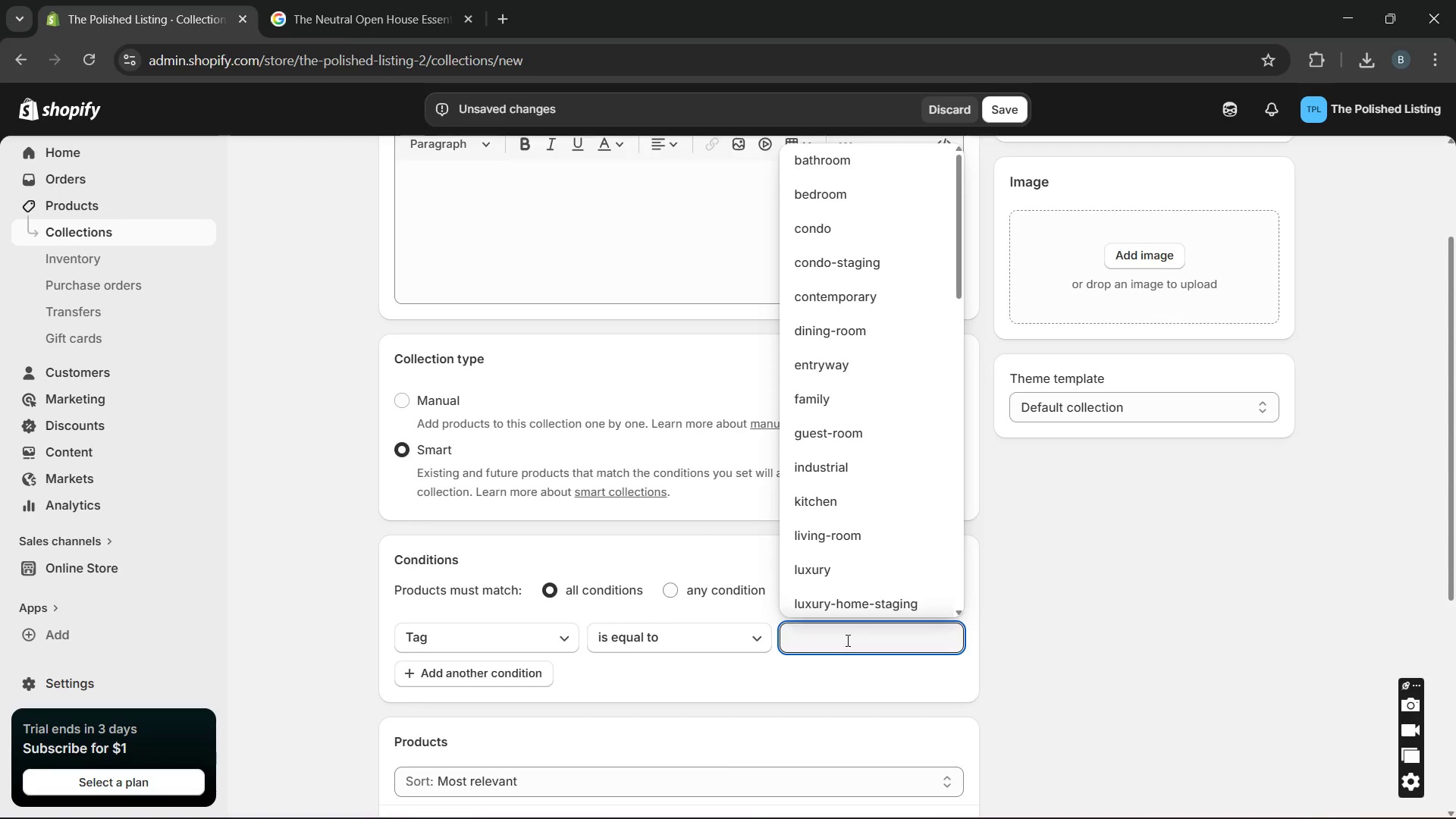 
wait(5.88)
 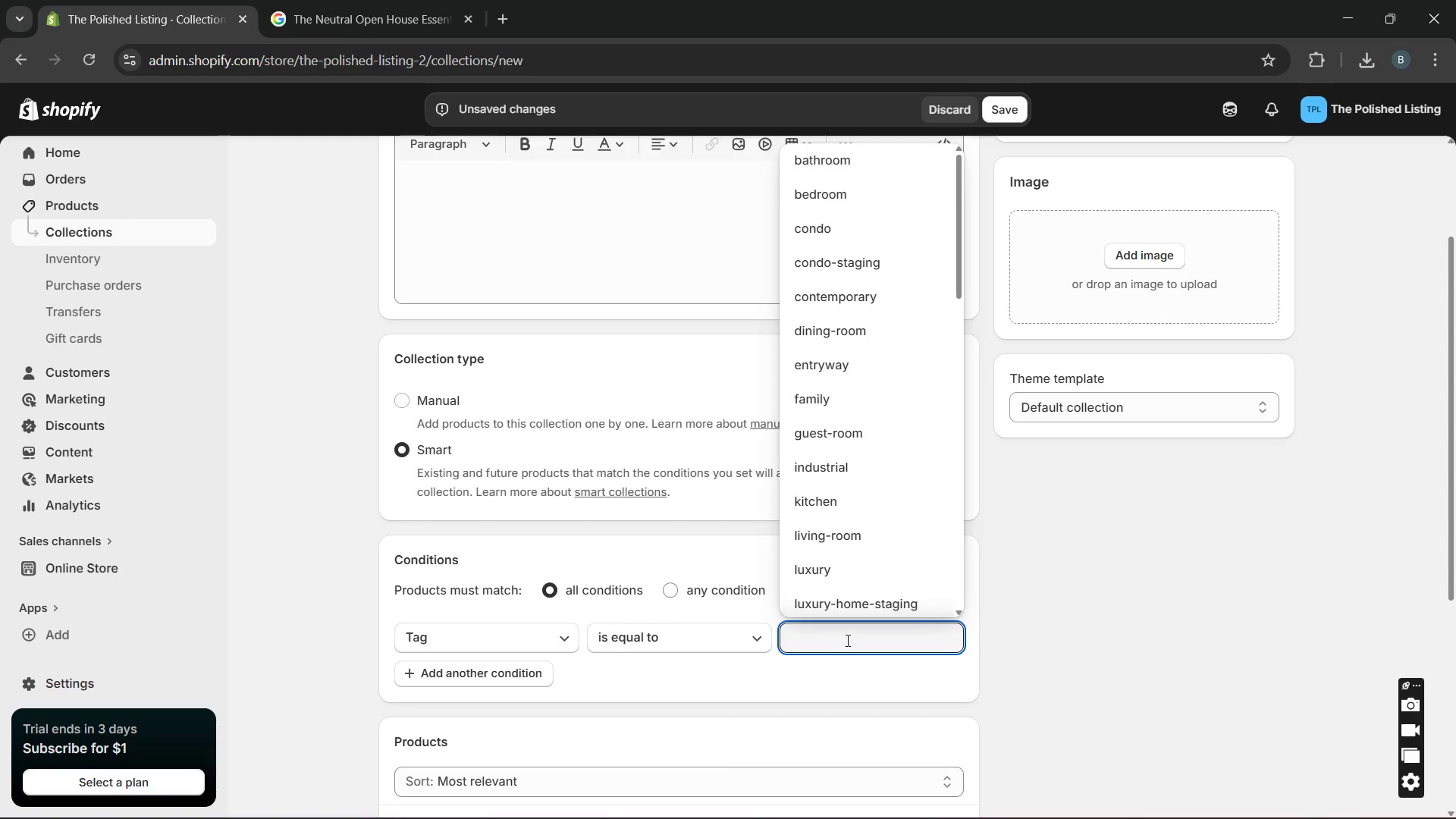 
type(sr)
key(Backspace)
type(ty)
 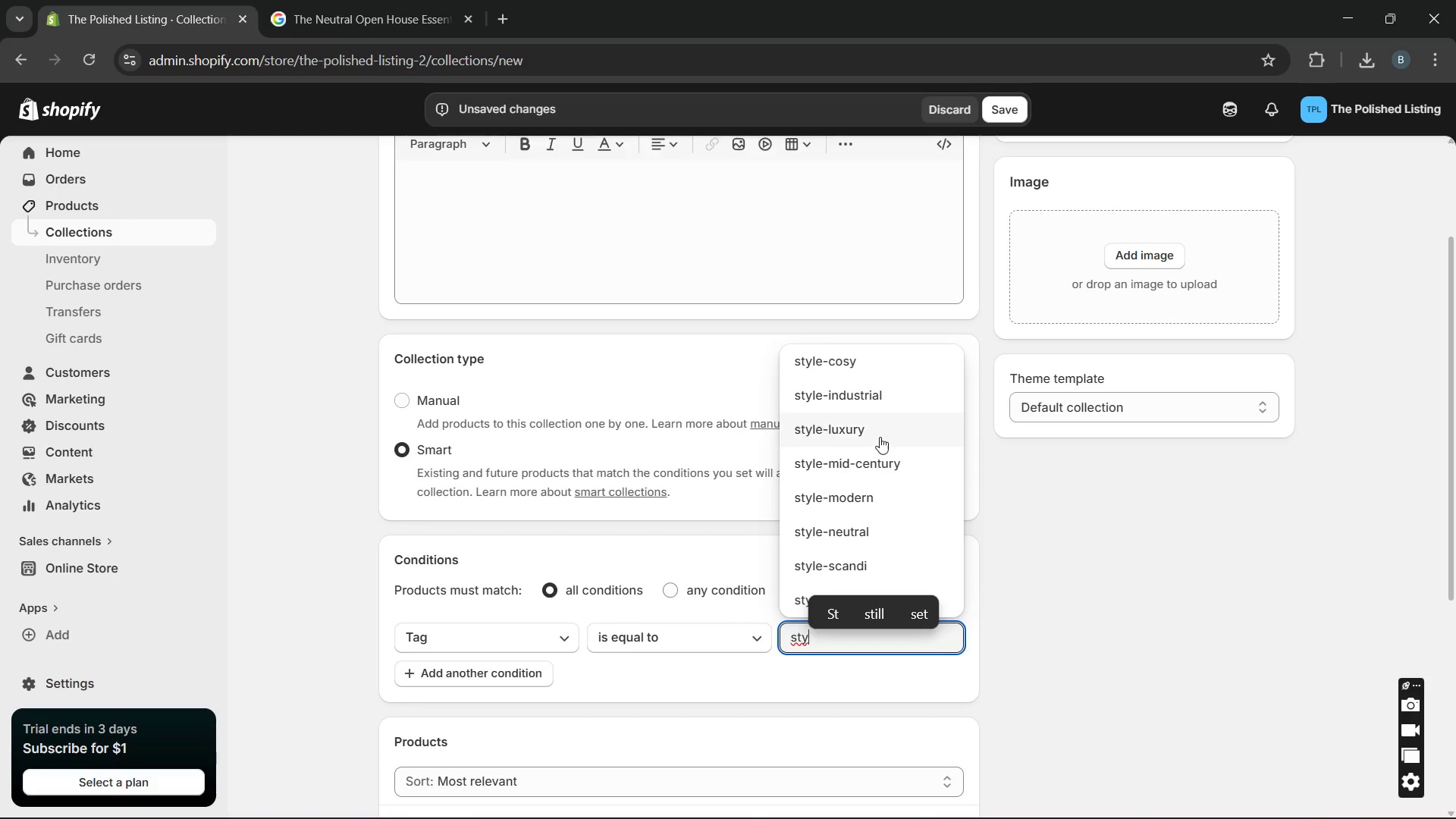 
left_click([890, 389])
 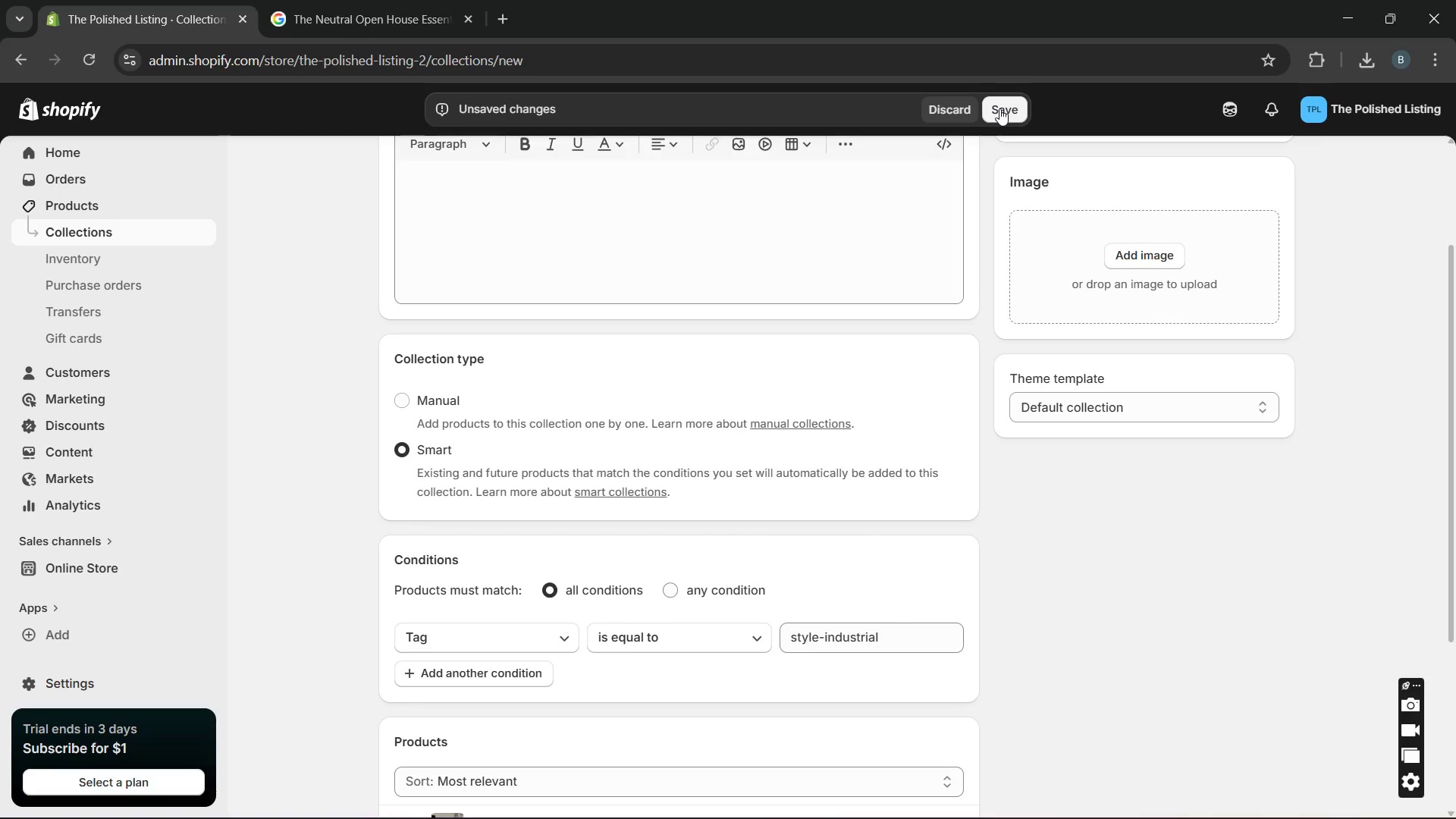 
left_click([999, 108])
 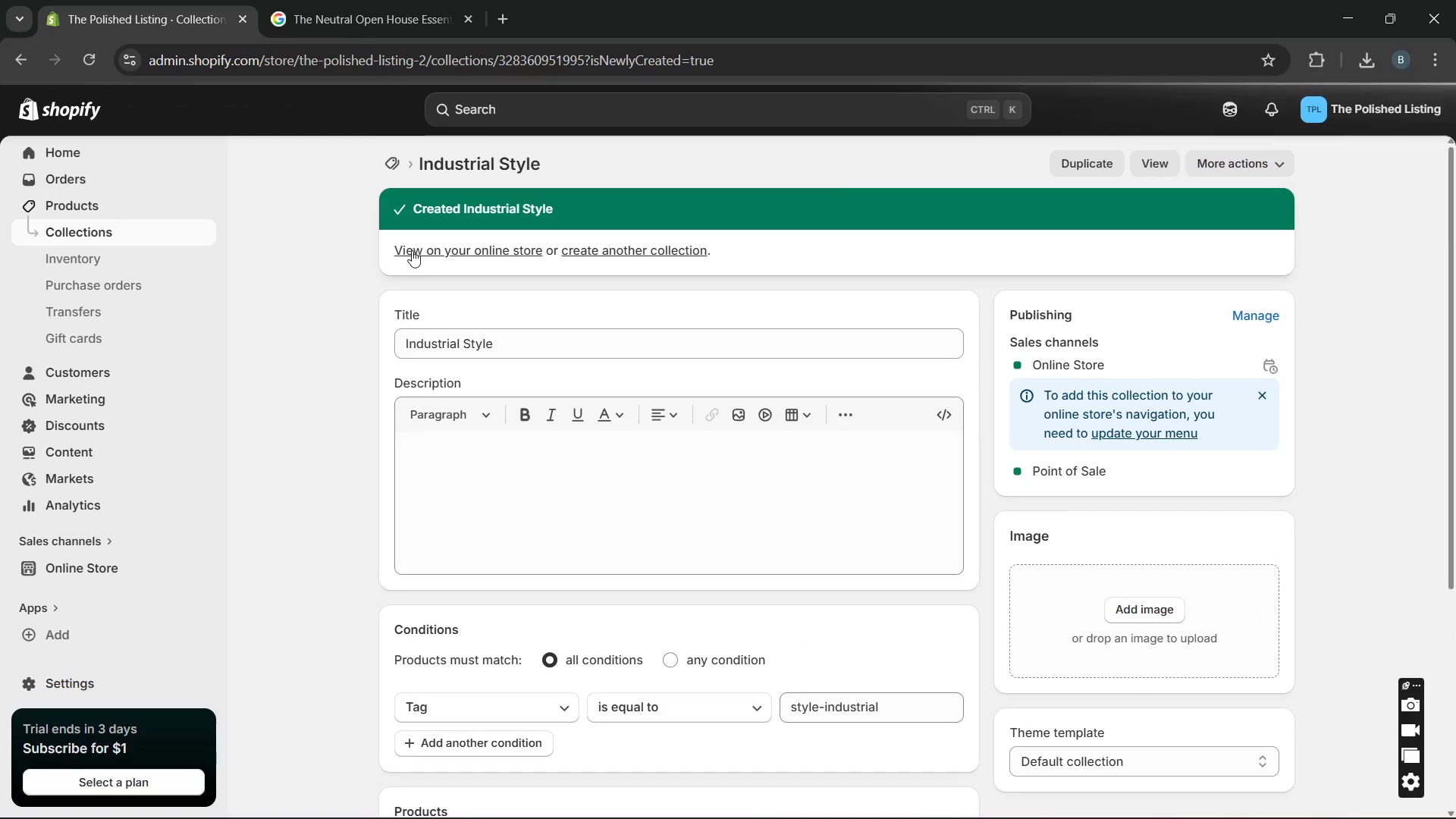 
wait(8.97)
 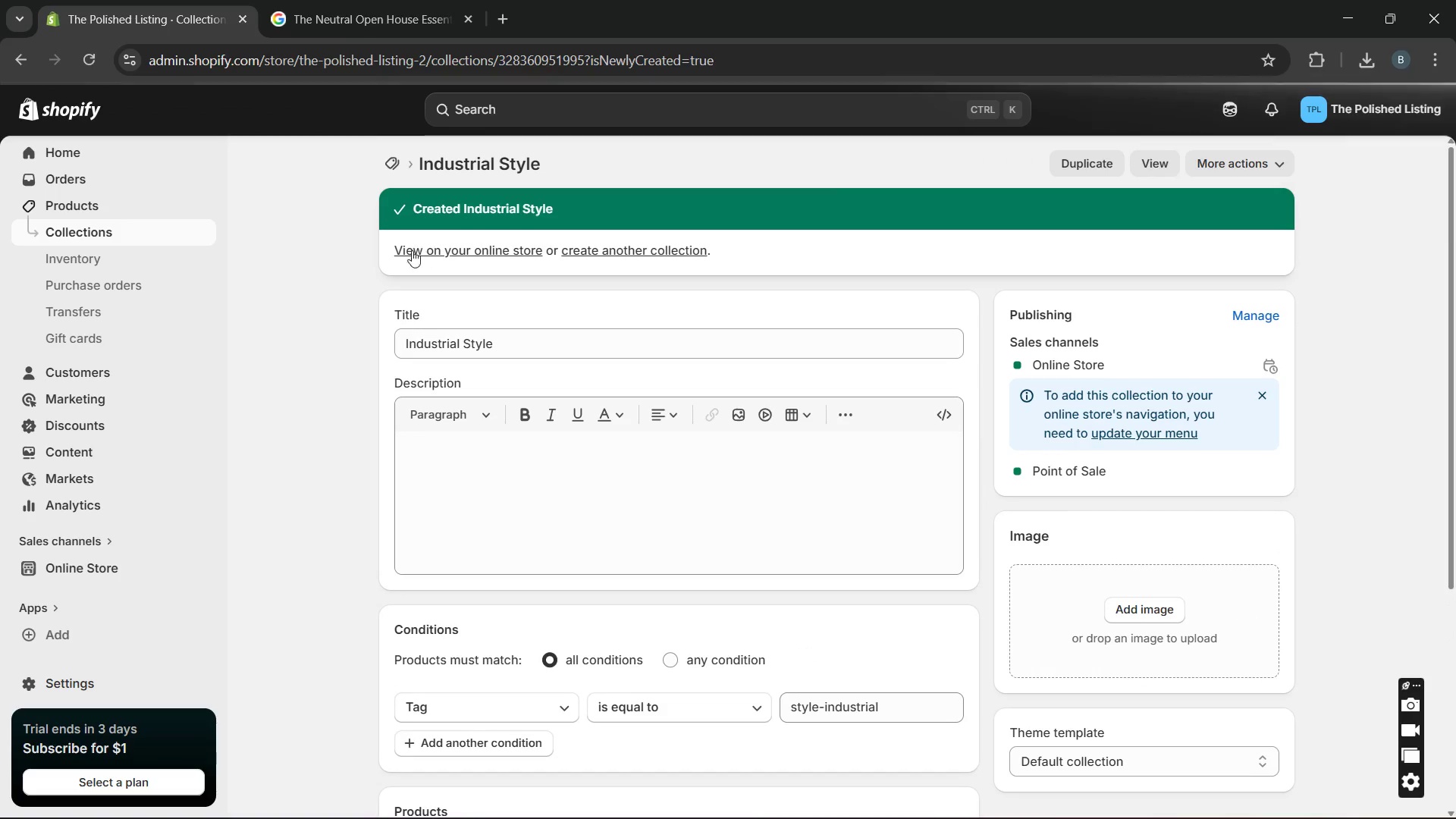 
left_click([180, 232])
 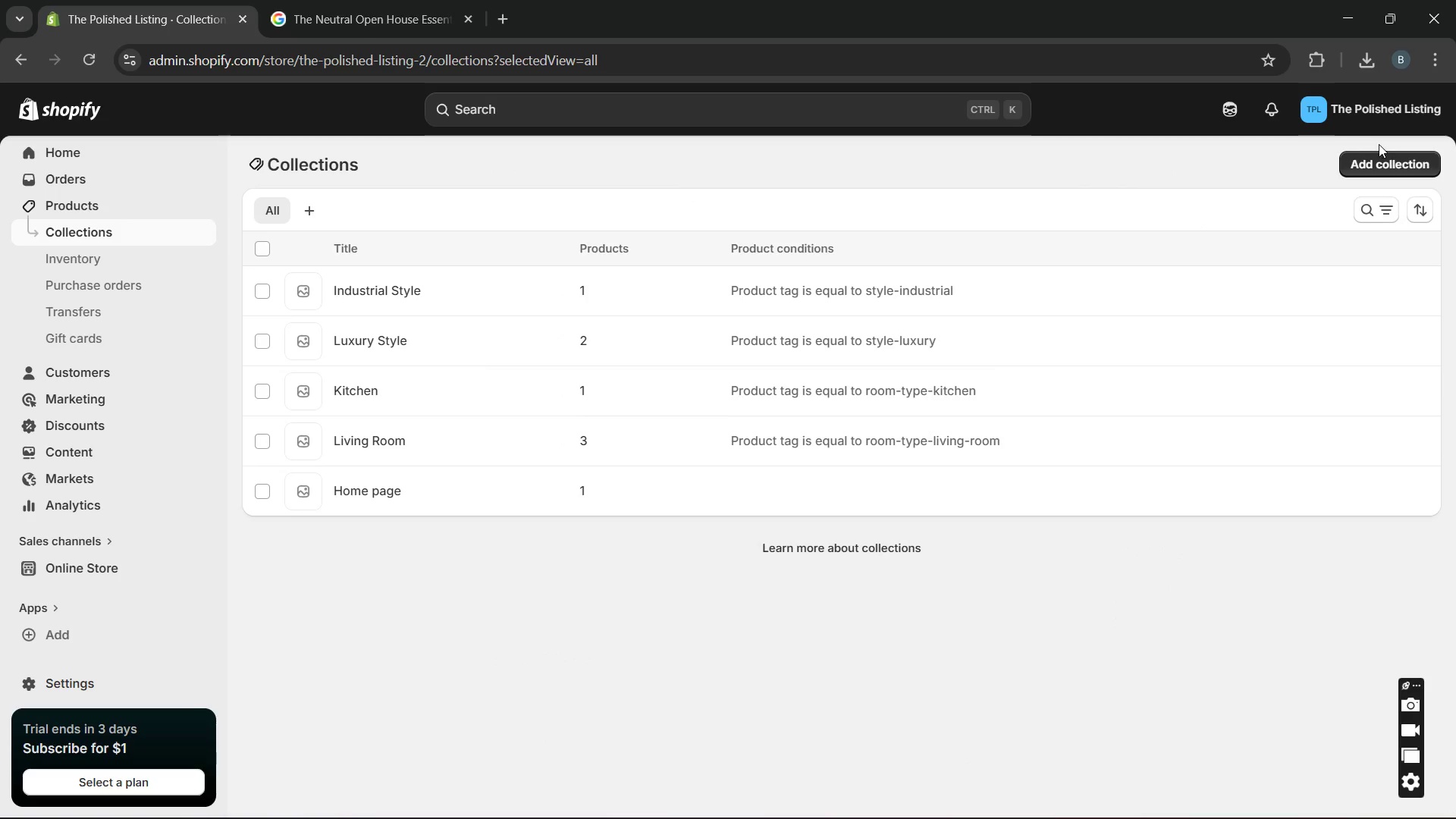 
left_click([1371, 162])
 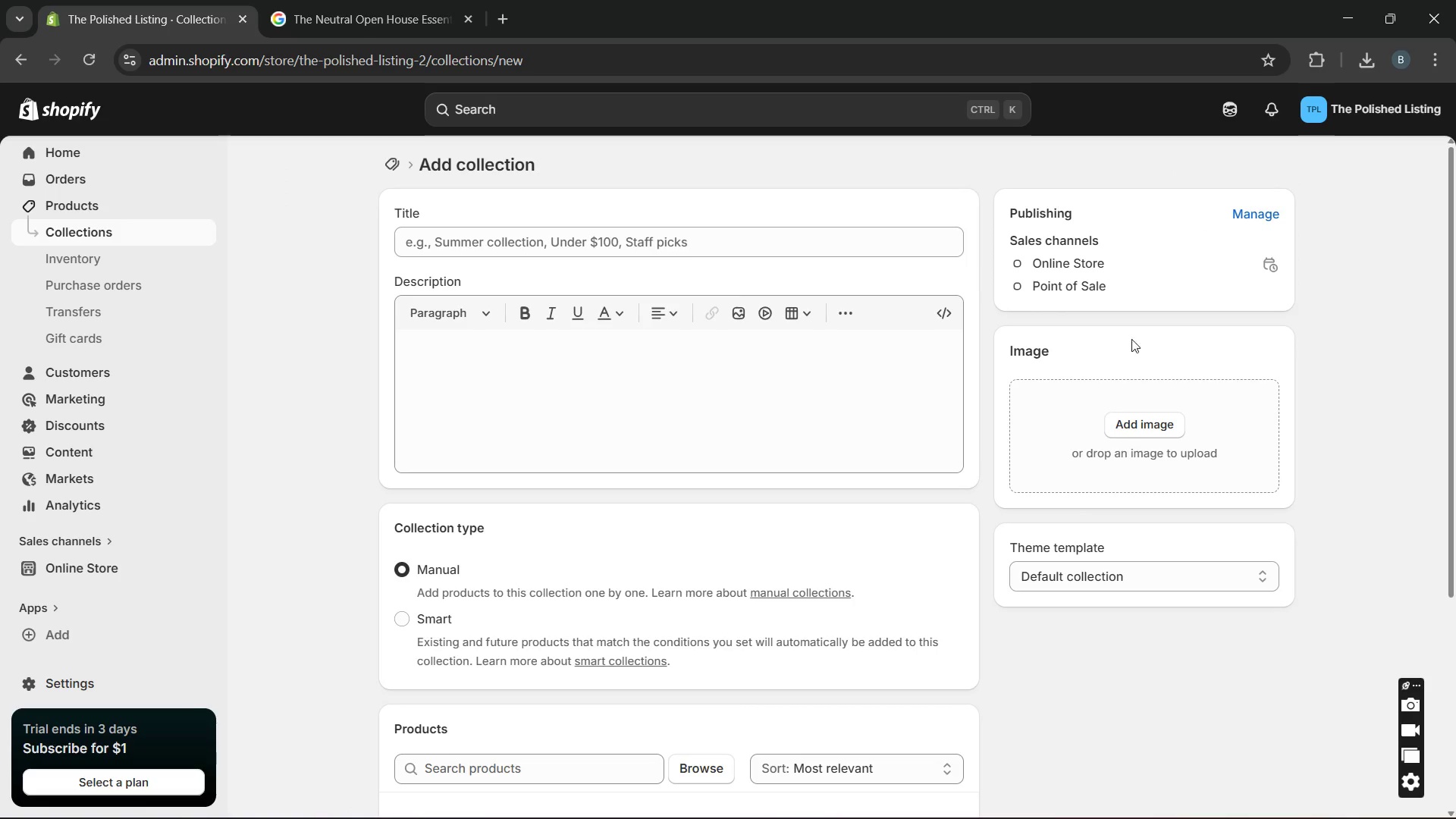 
wait(6.33)
 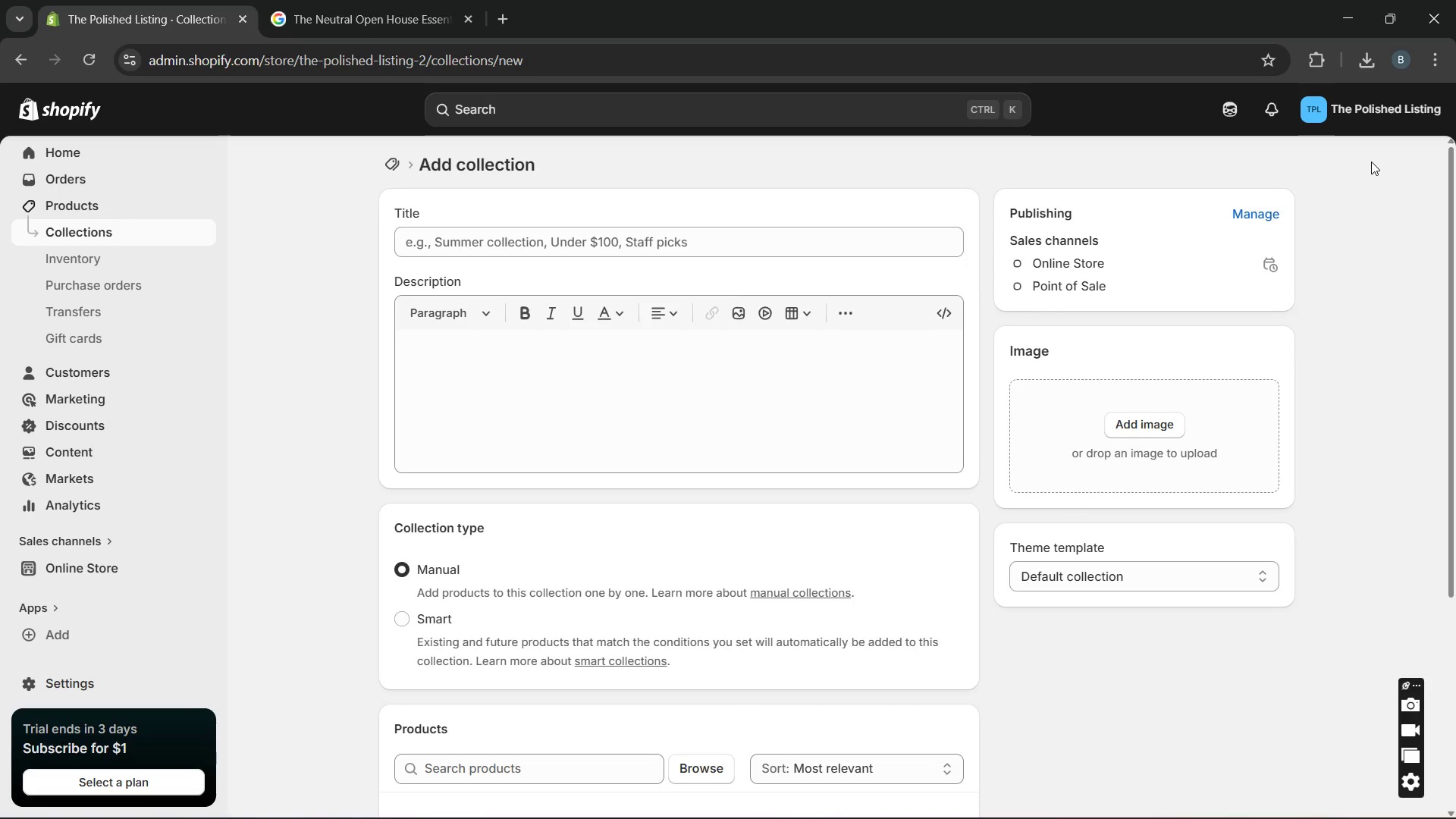 
left_click([919, 246])
 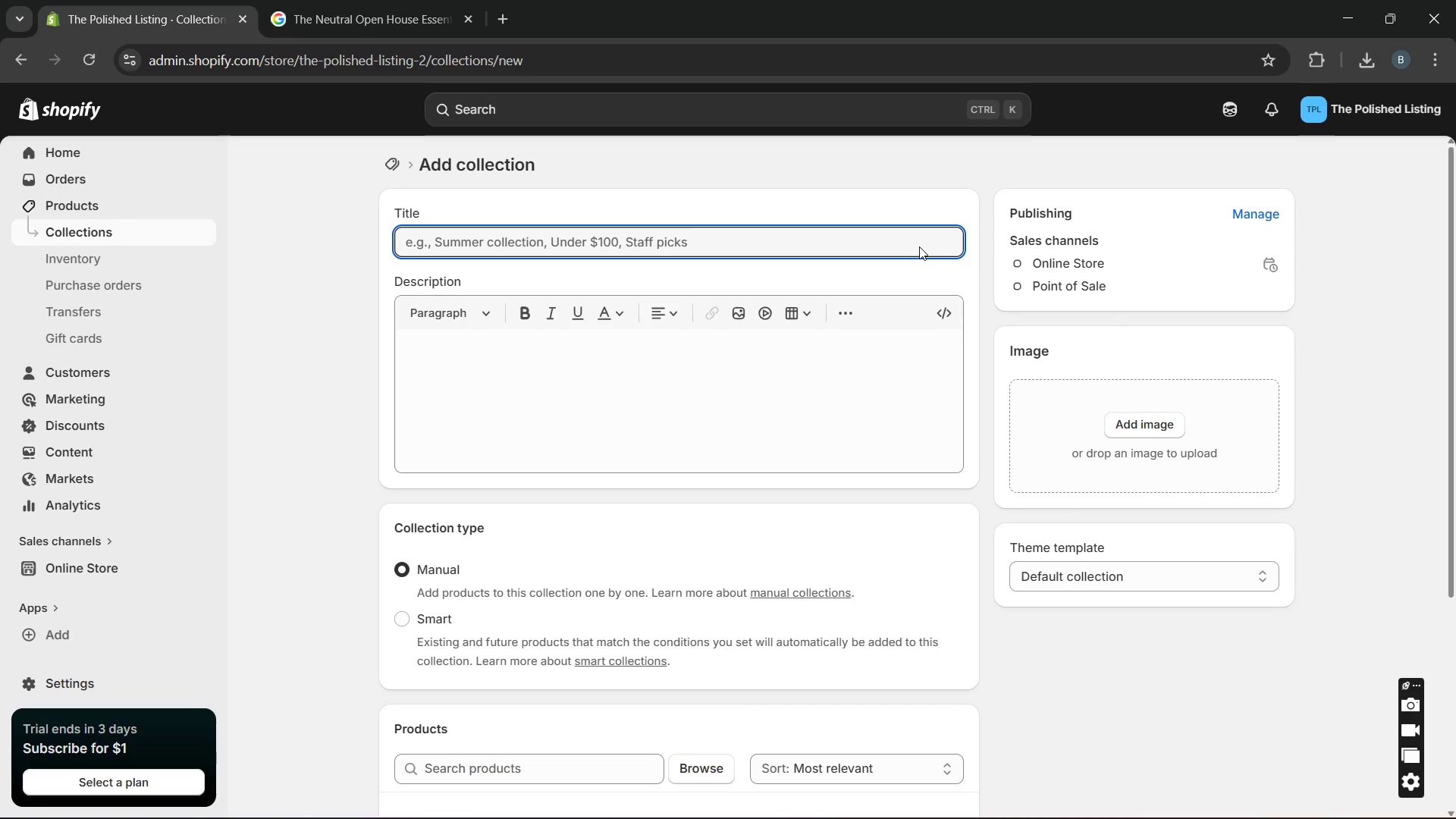 
type(Sca)
 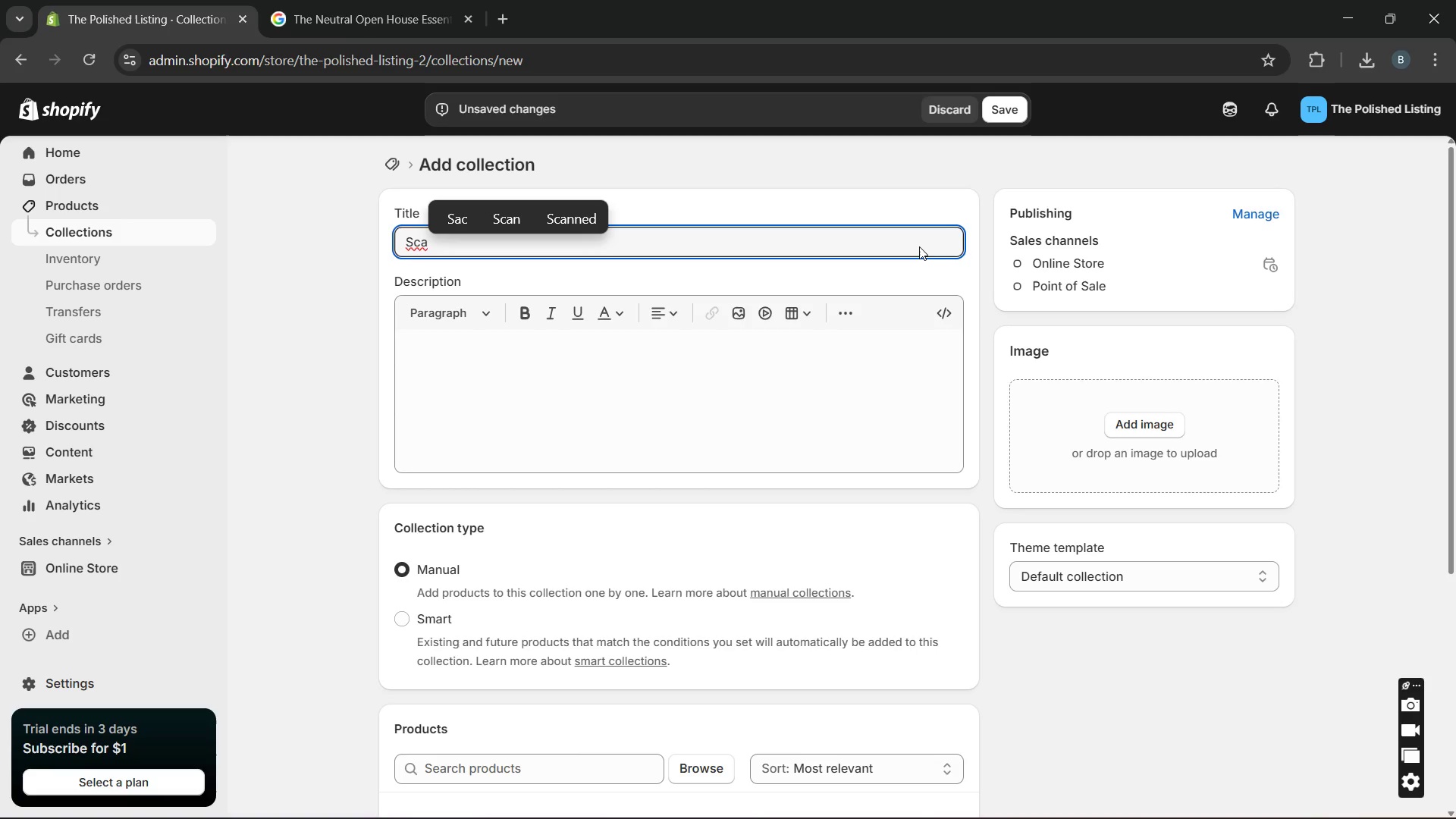 
type(nd)
 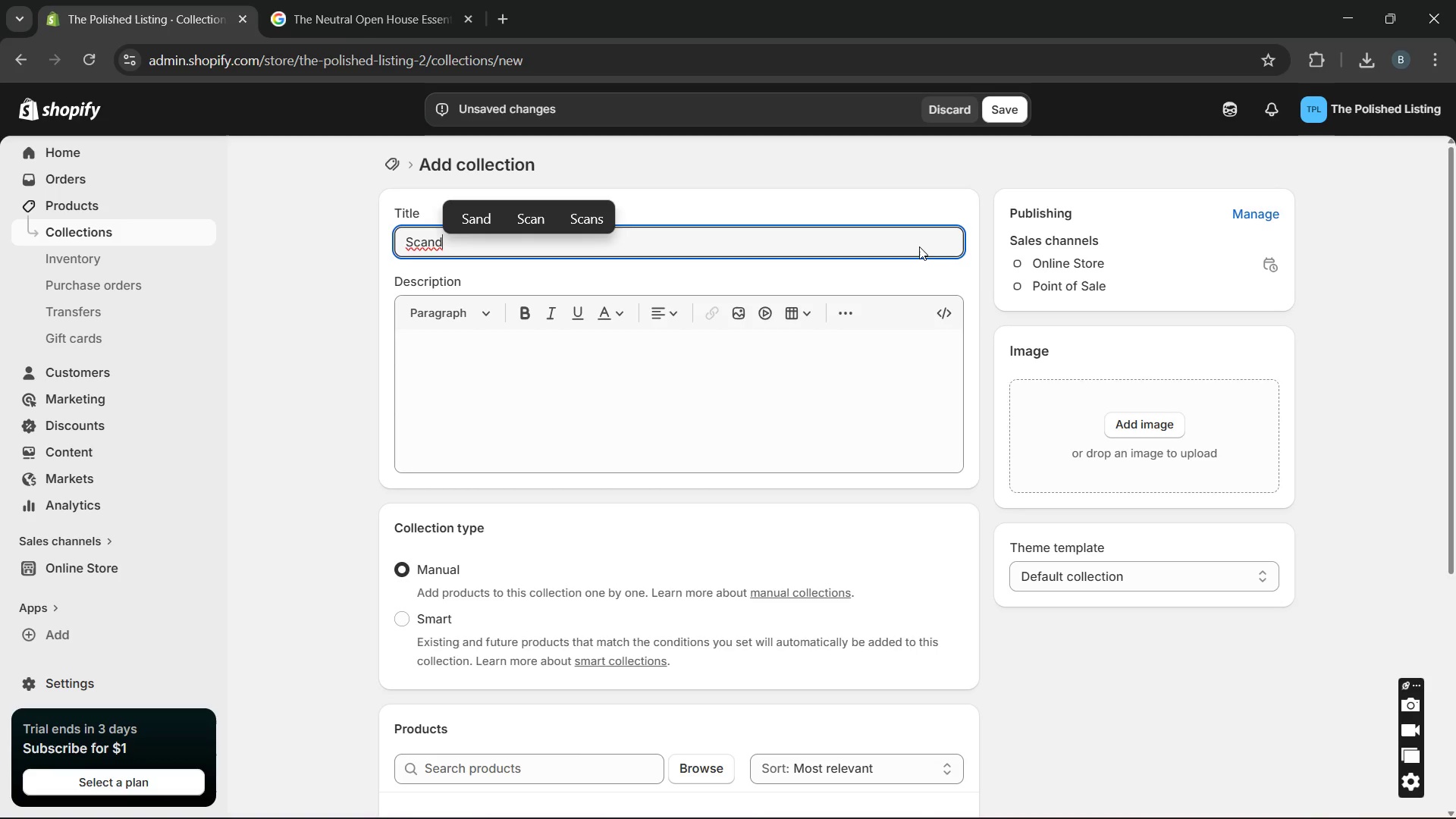 
type(ian)
 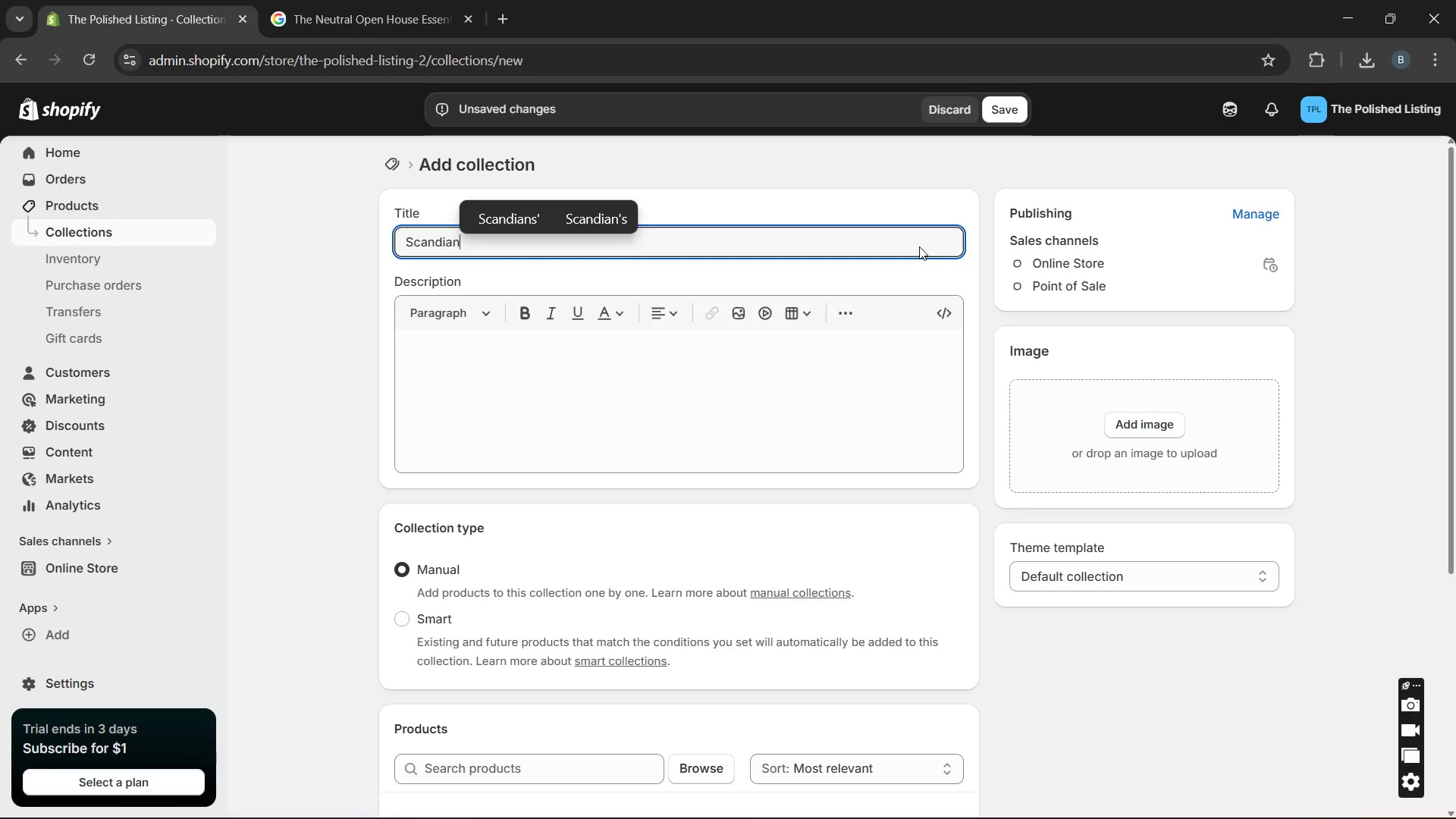 
type(av)
 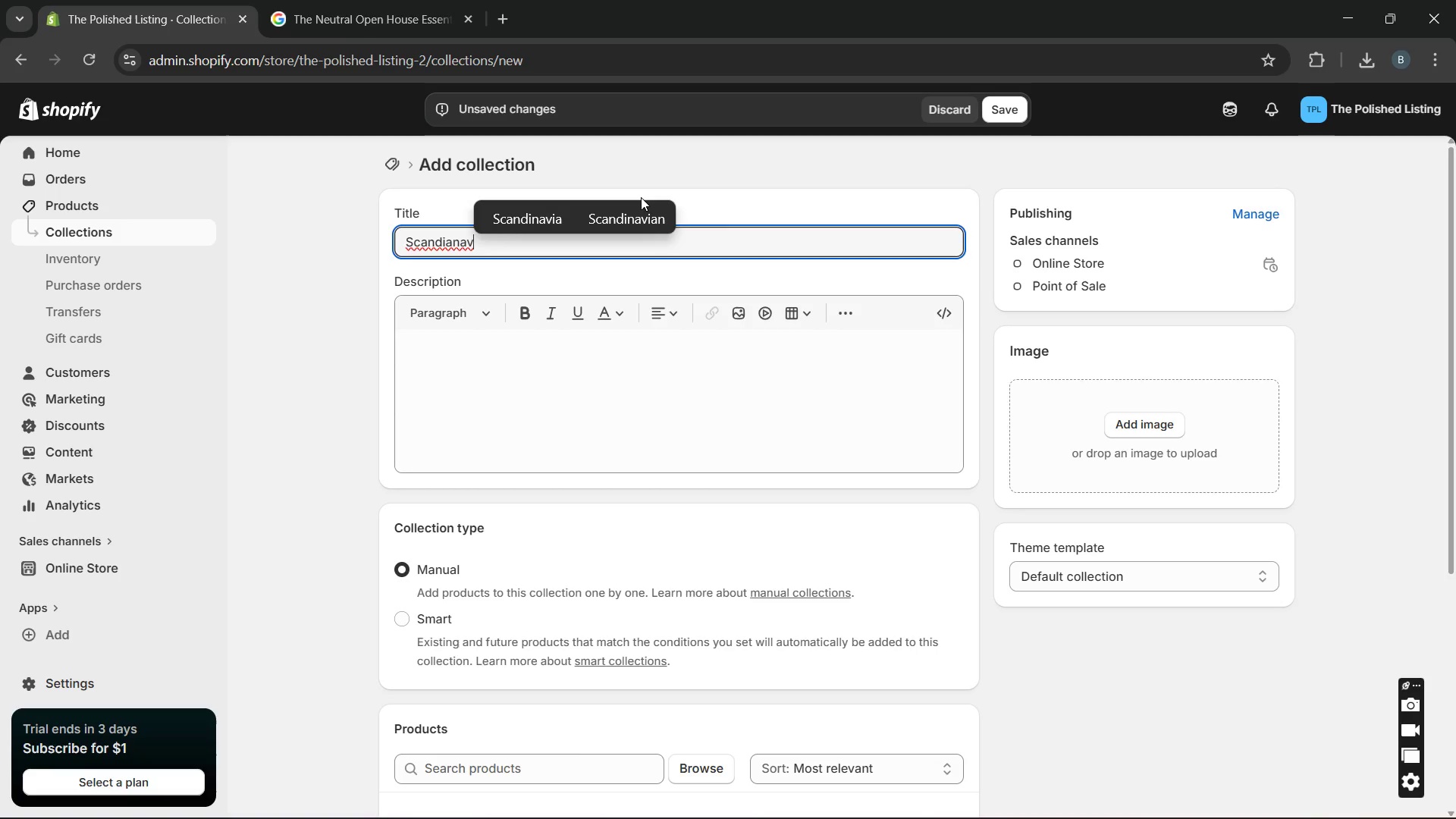 
left_click([549, 218])
 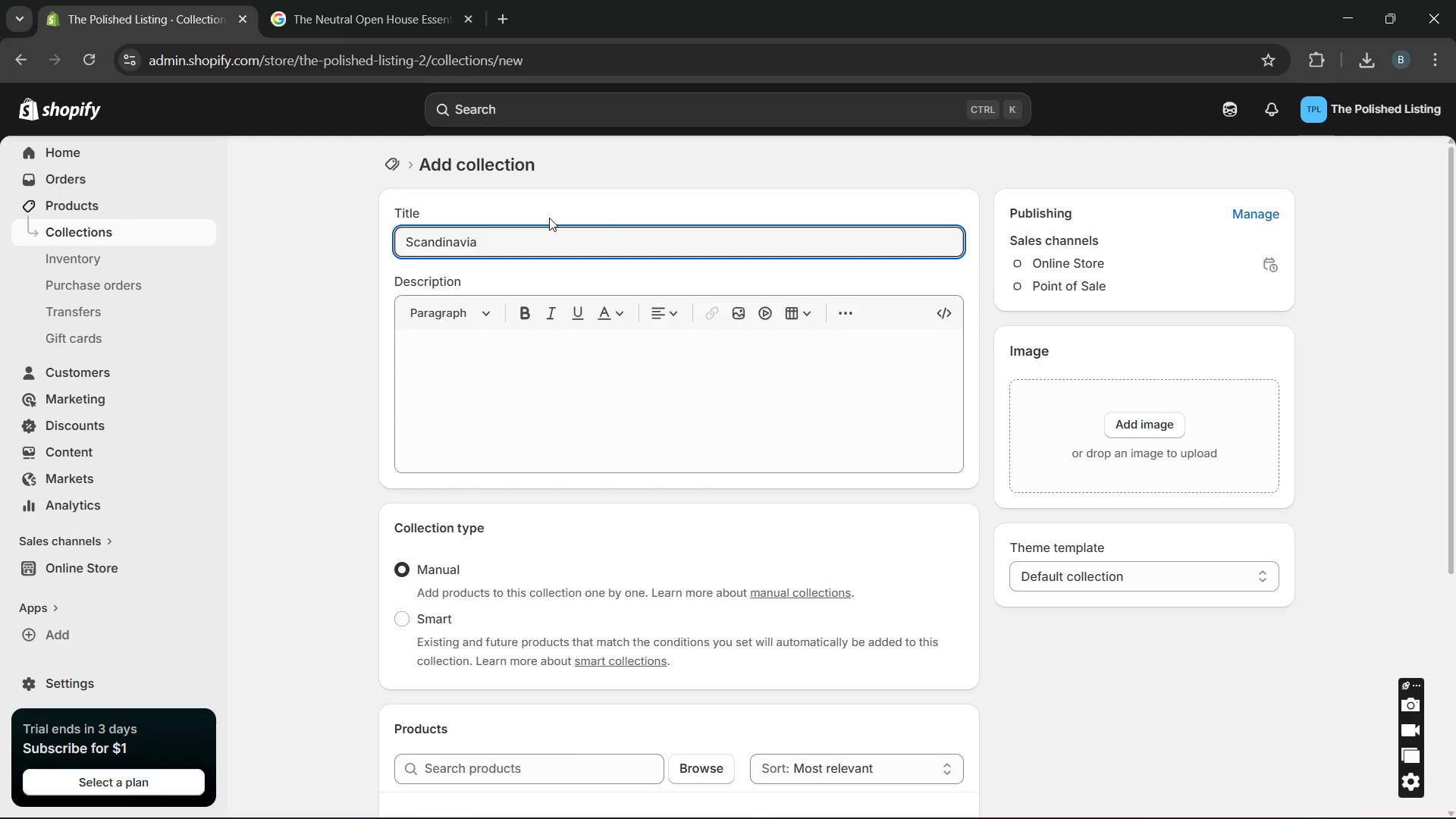 
key(Backspace)
type(n Style)
 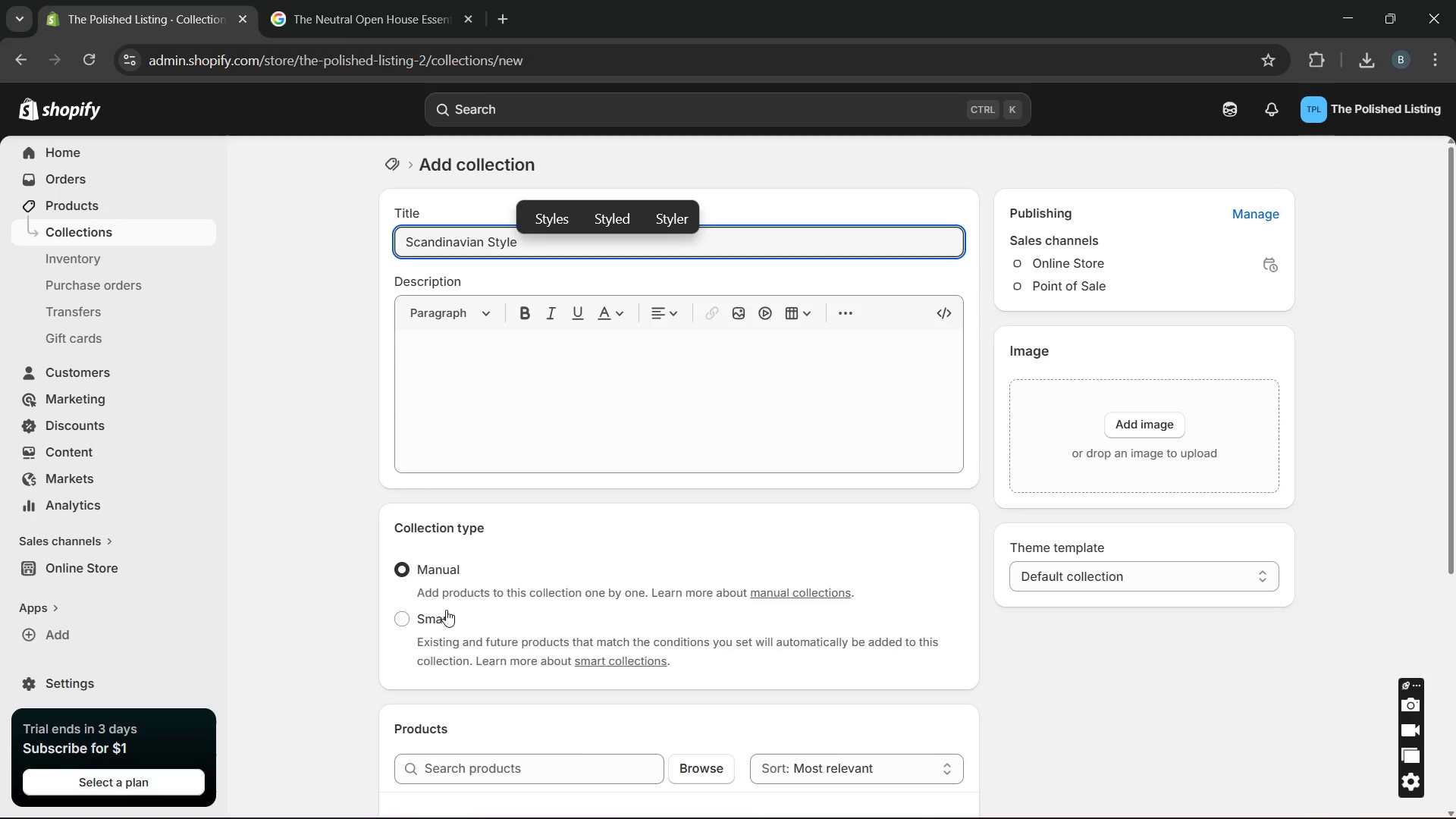 
left_click([445, 613])
 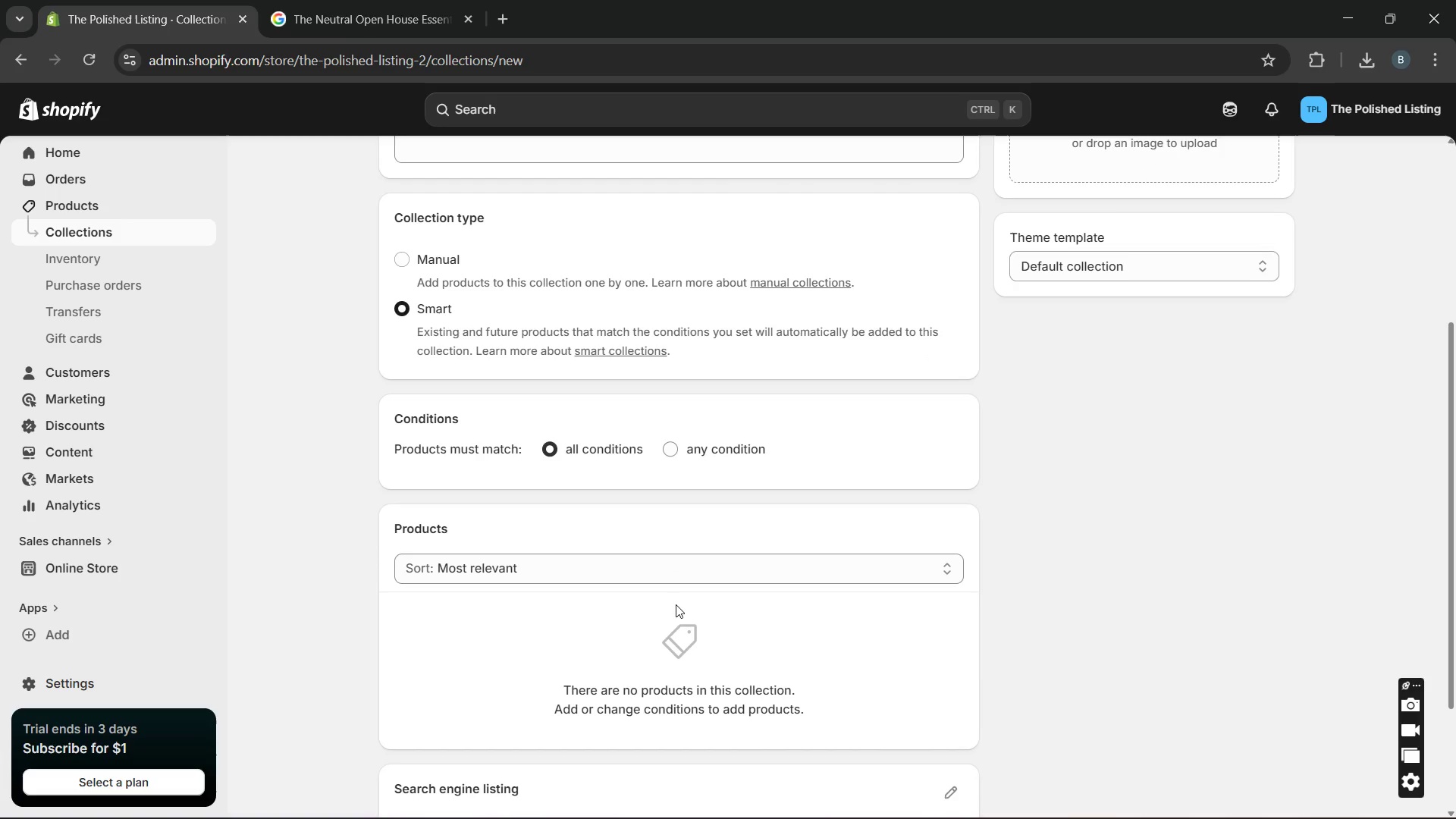 
wait(8.38)
 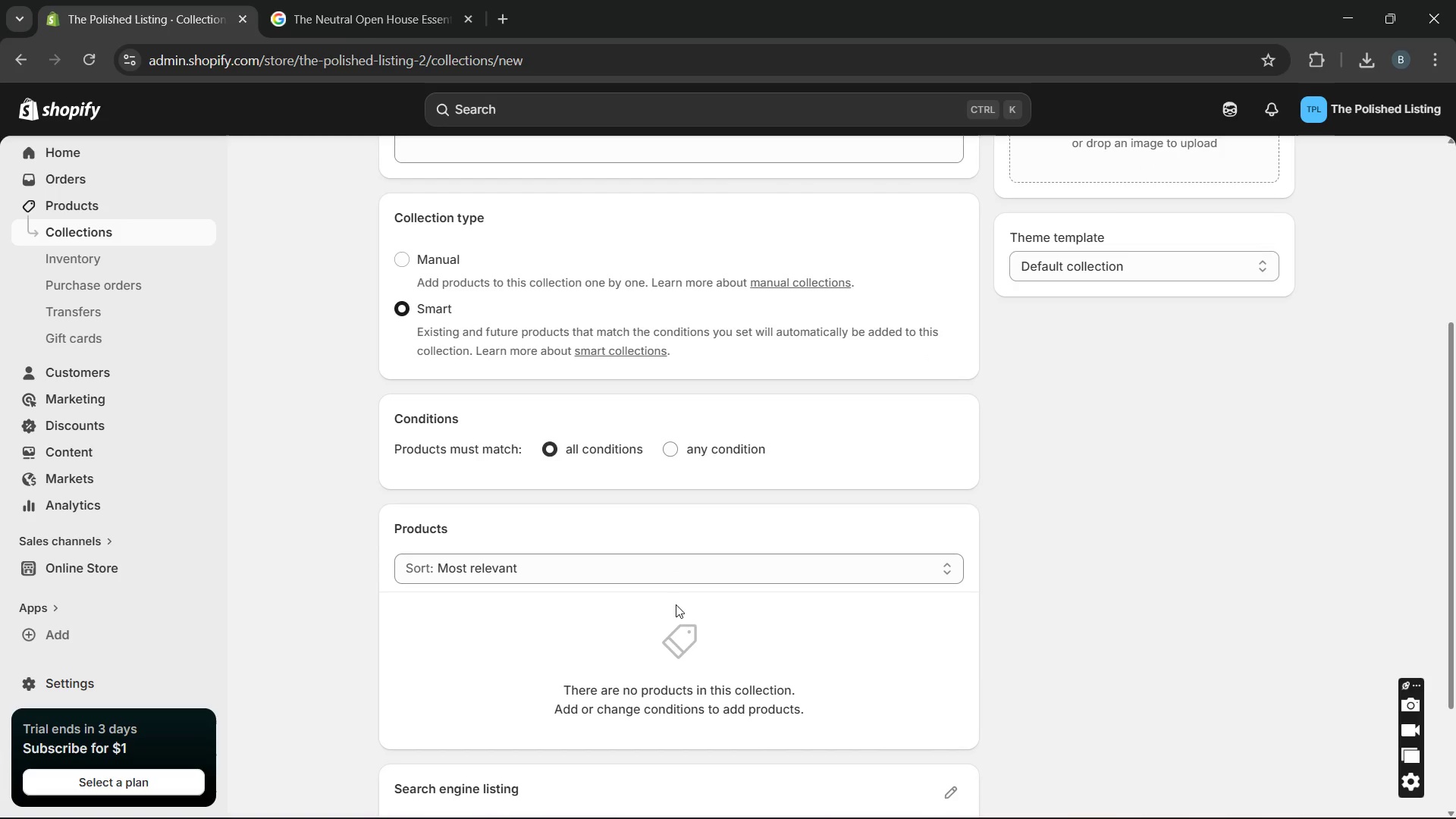 
left_click([820, 338])
 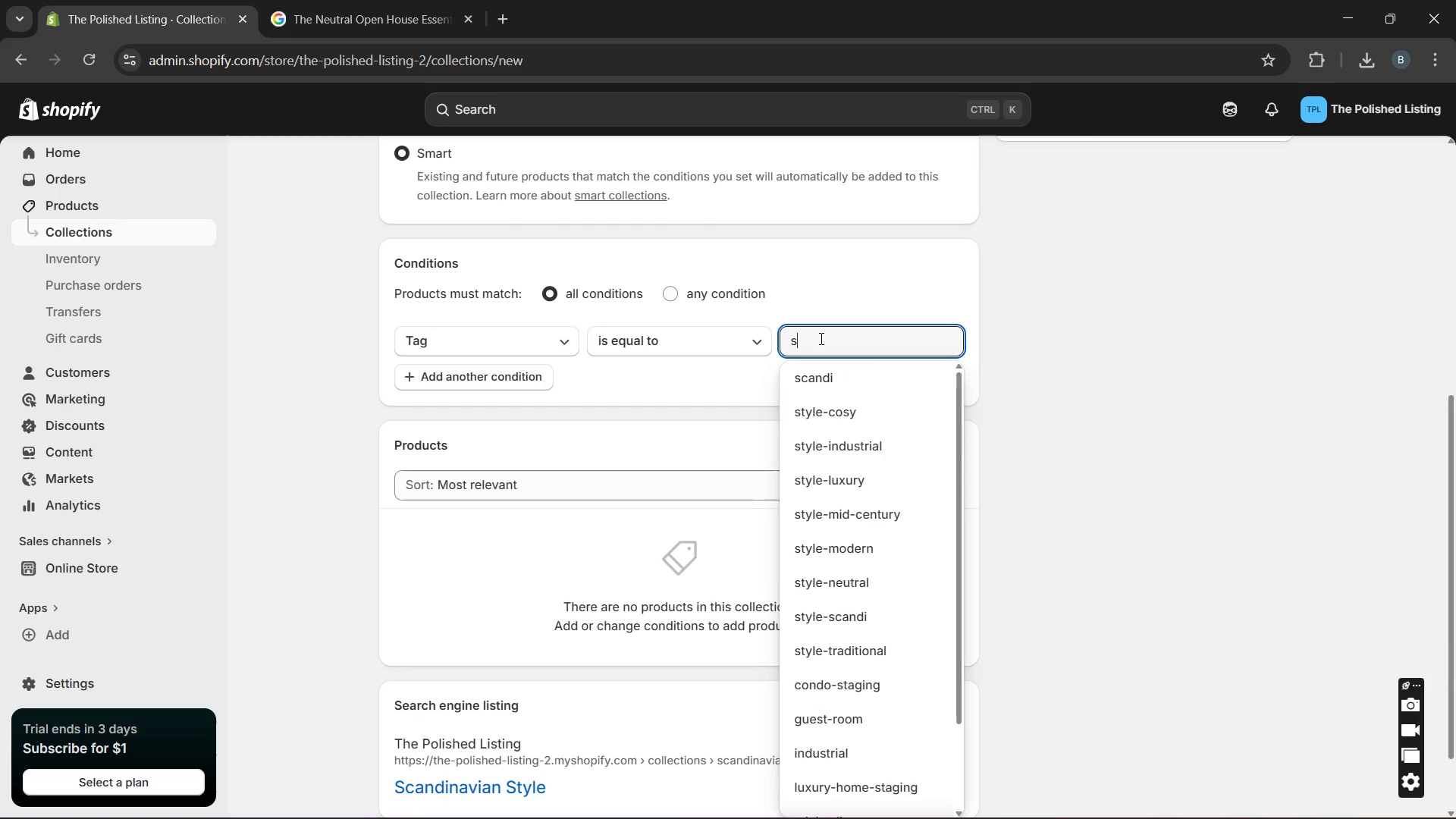 
type(st)
 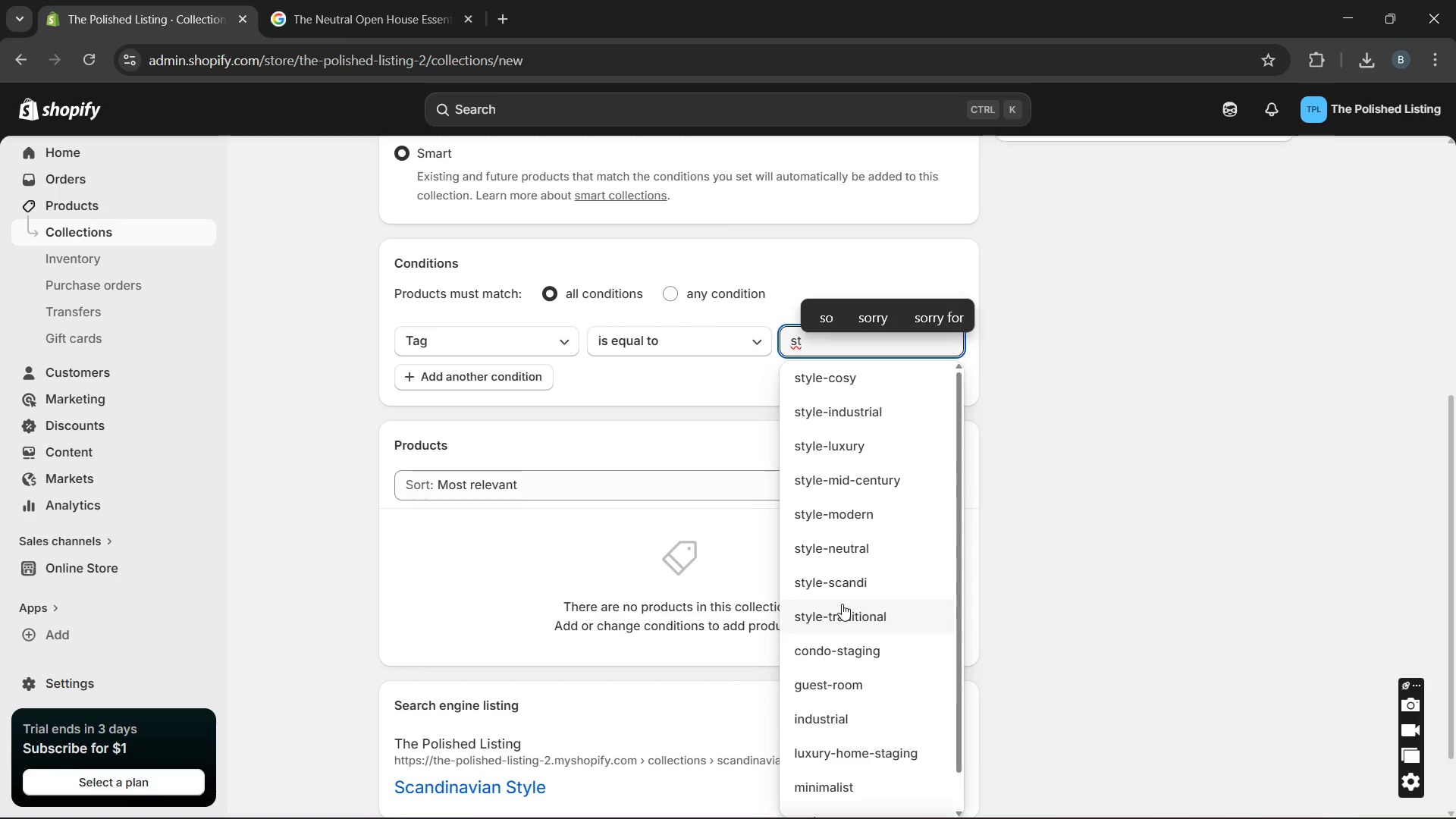 
left_click([835, 575])
 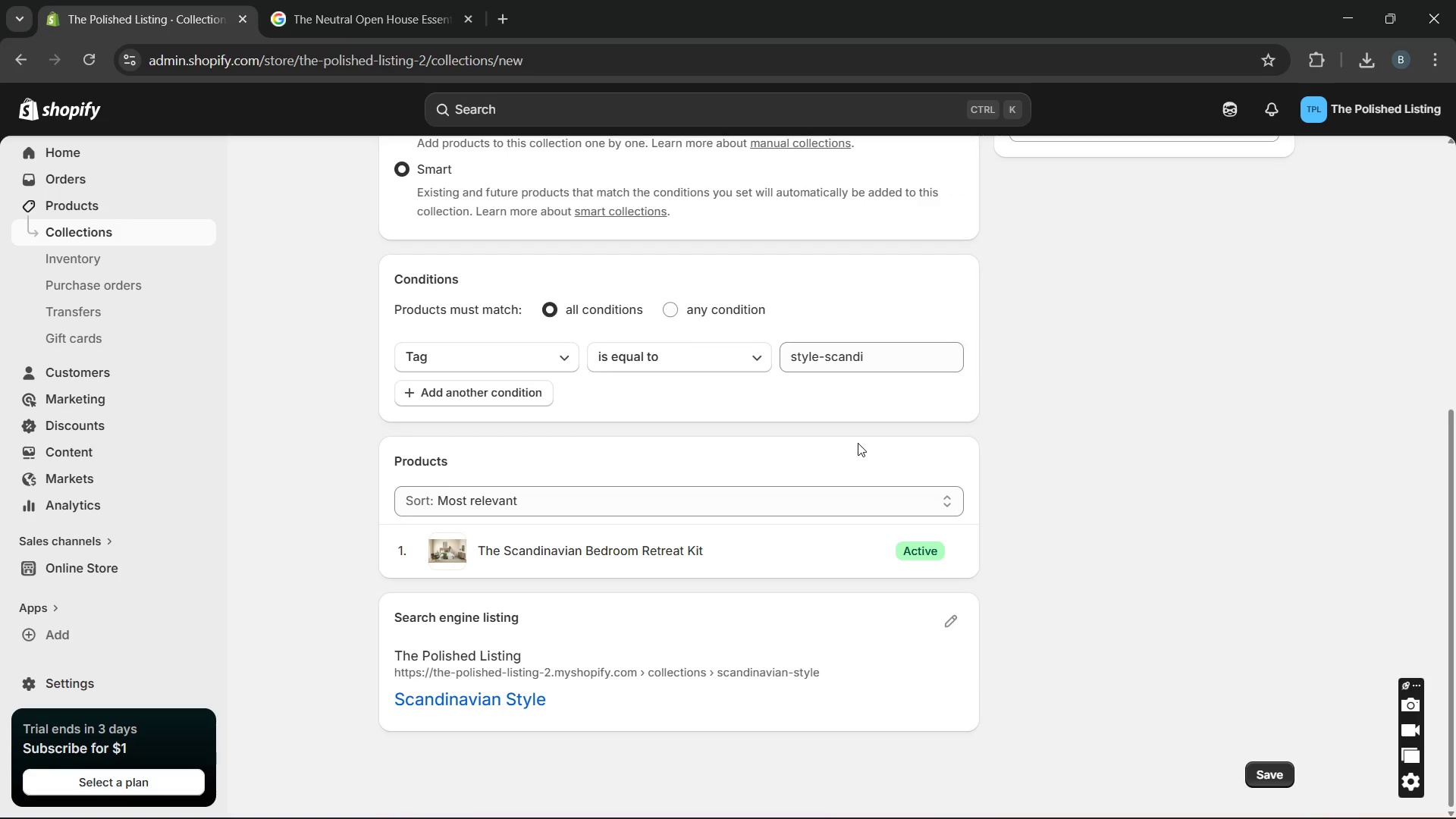 
wait(29.3)
 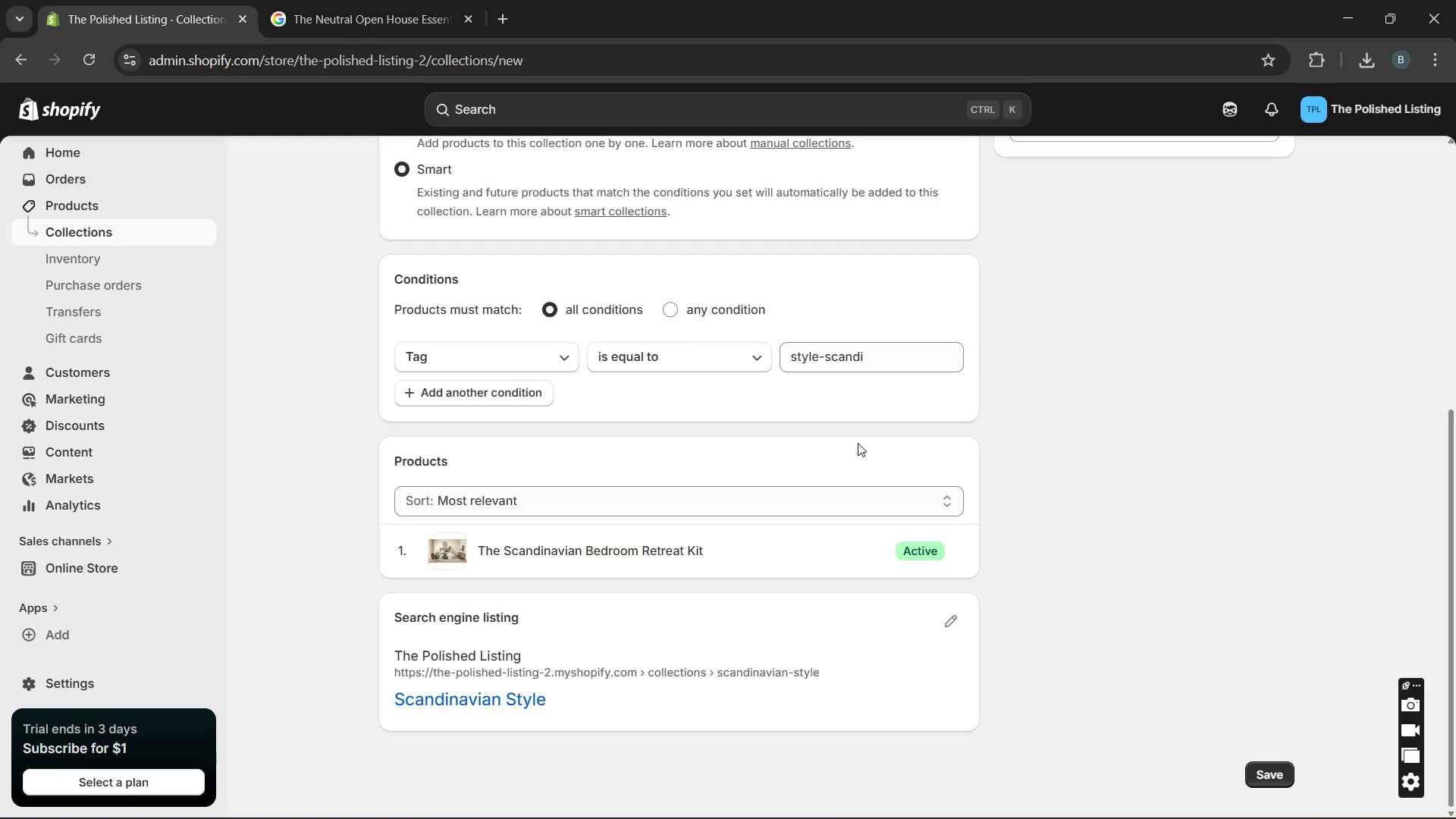 
left_click([187, 228])
 